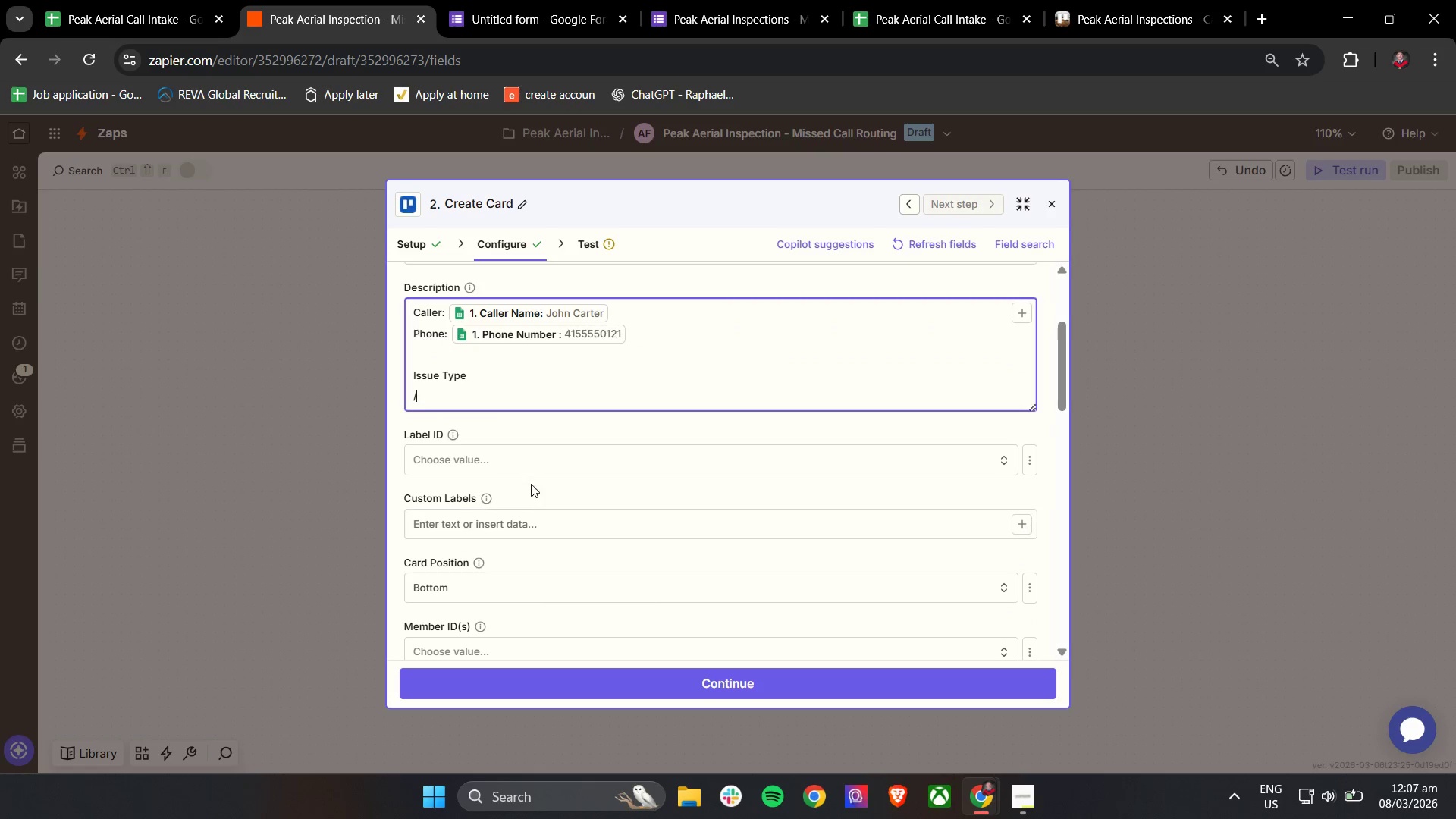 
key(Equal)
 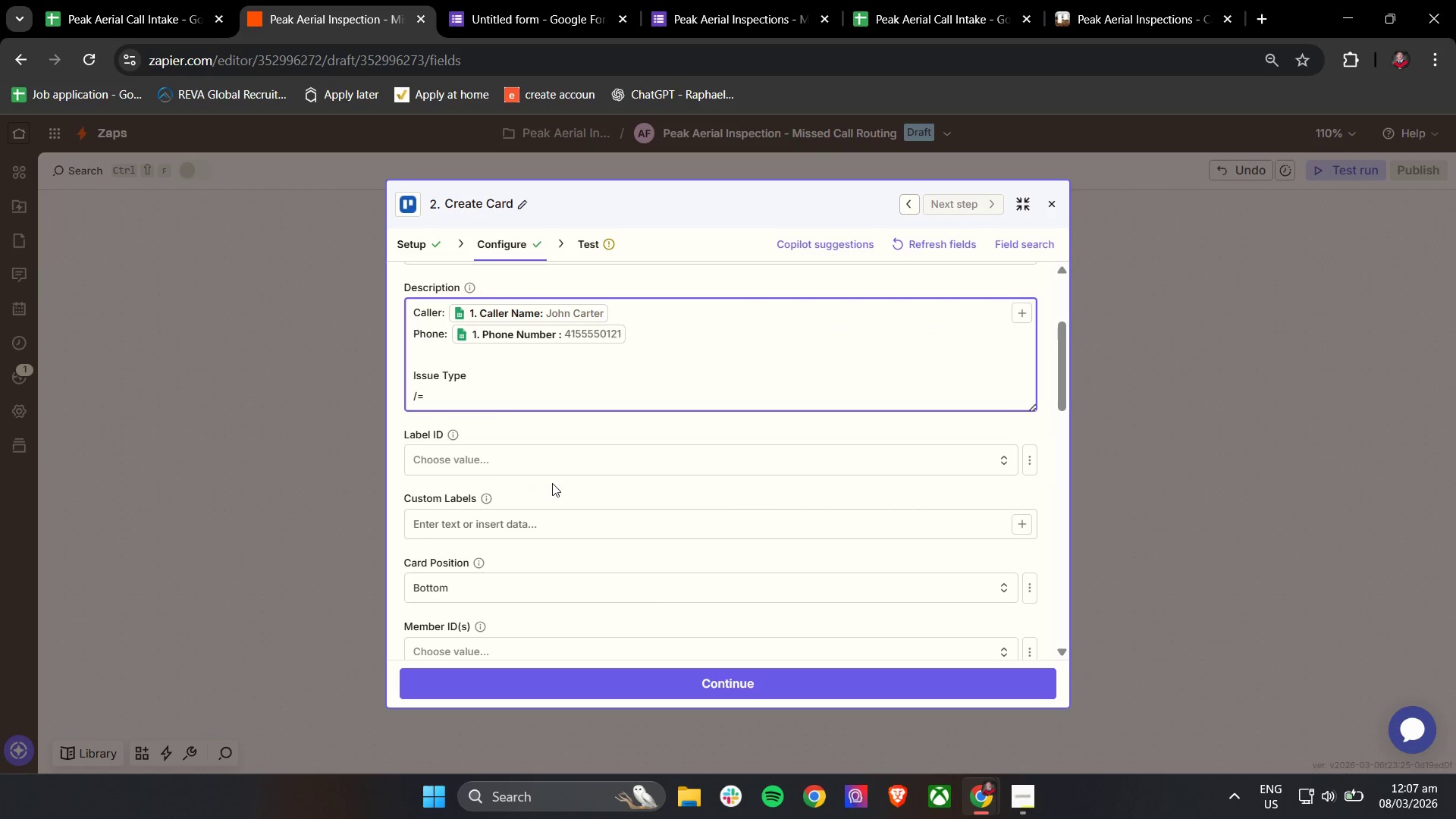 
key(Backspace)
 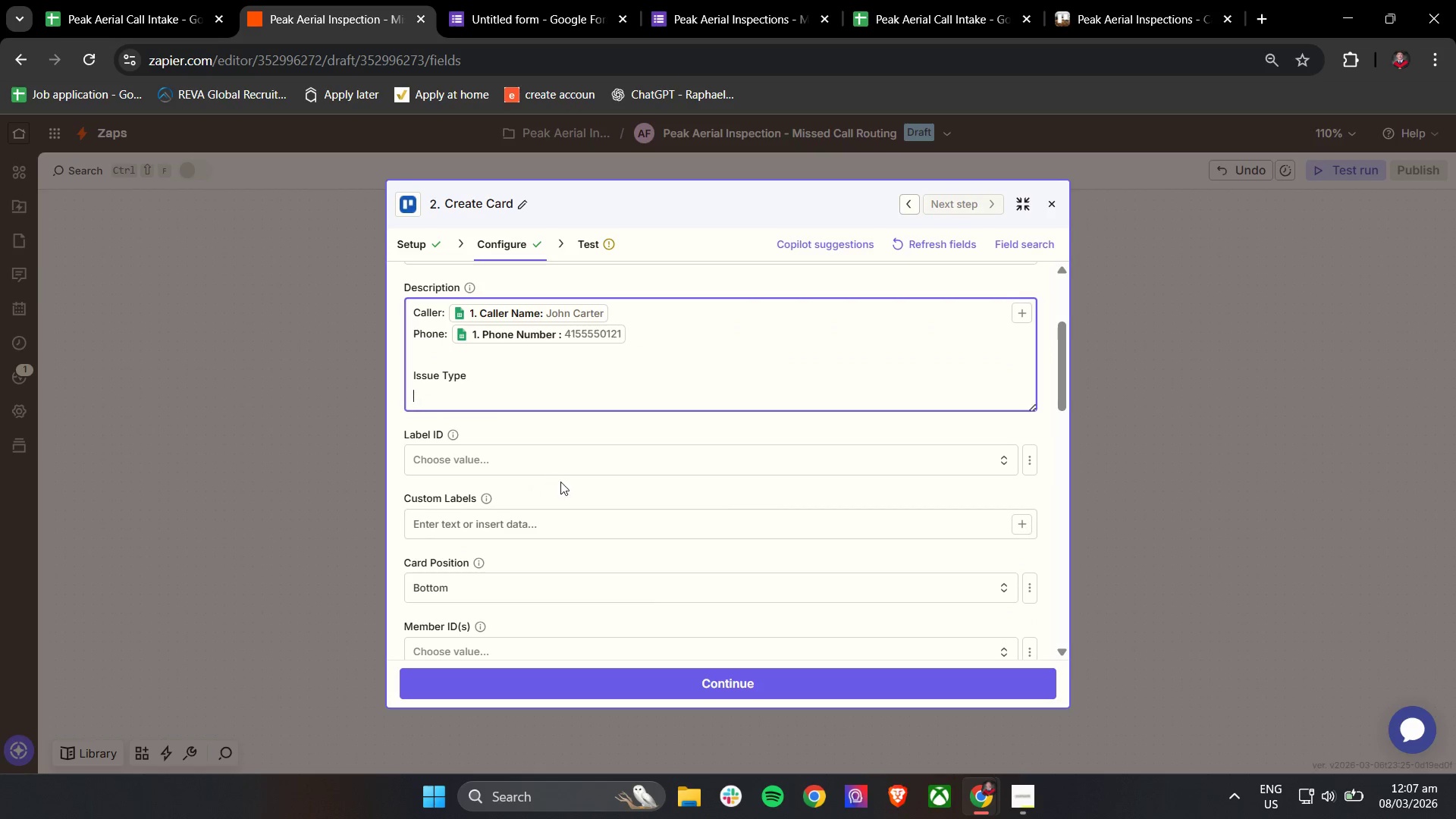 
key(Backspace)
 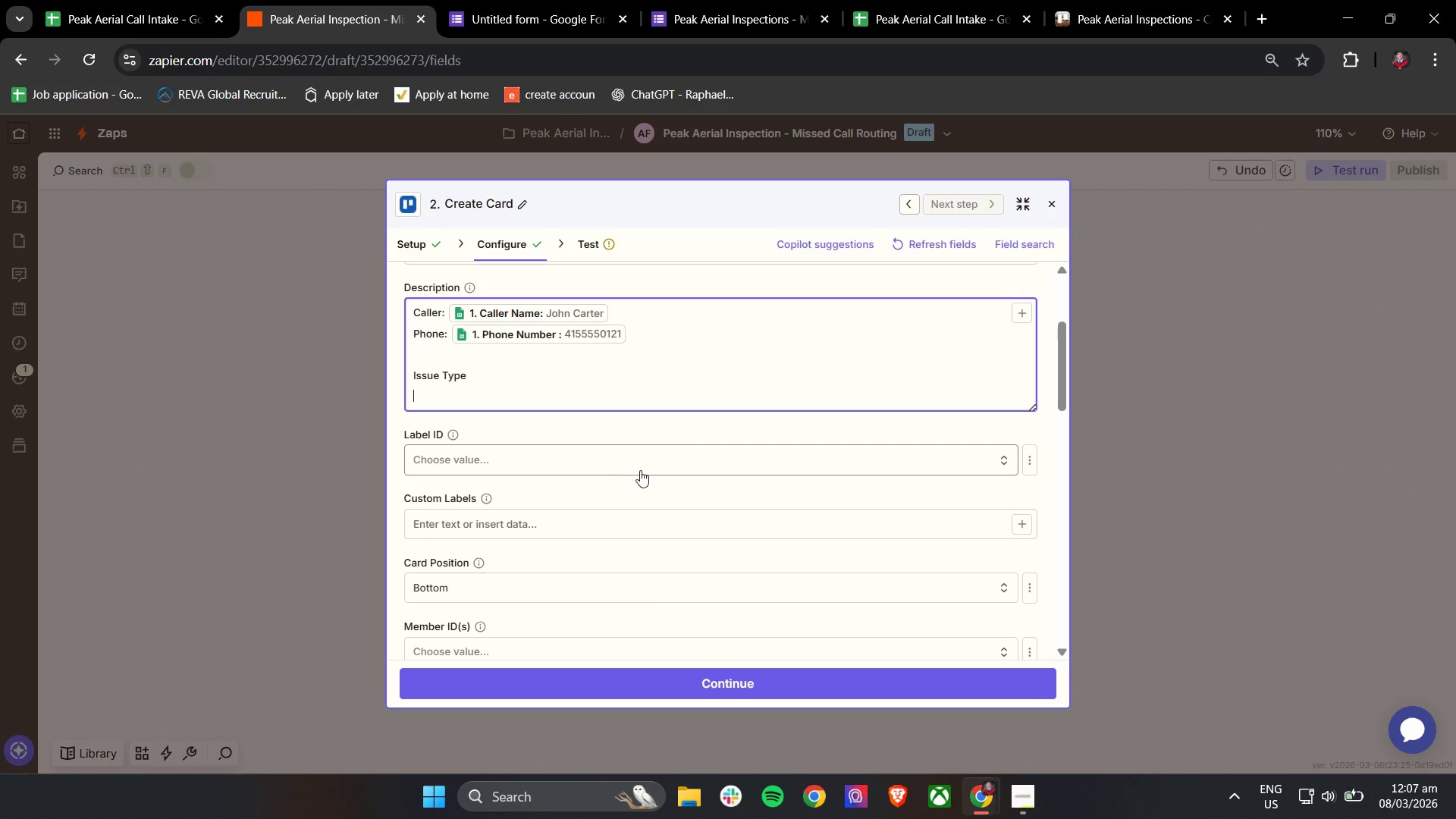 
scroll: coordinate [642, 470], scroll_direction: up, amount: 2.0
 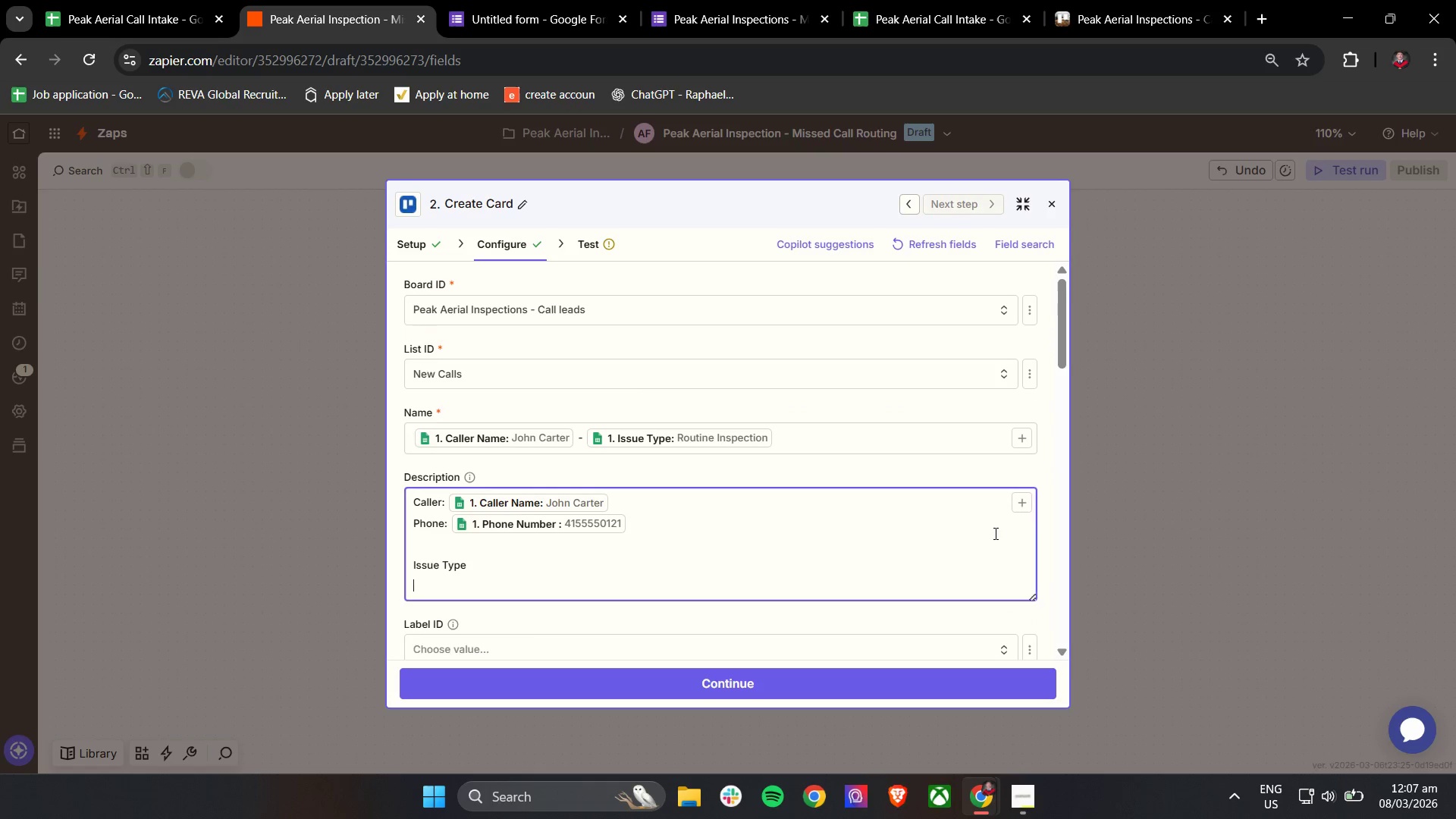 
left_click([1028, 510])
 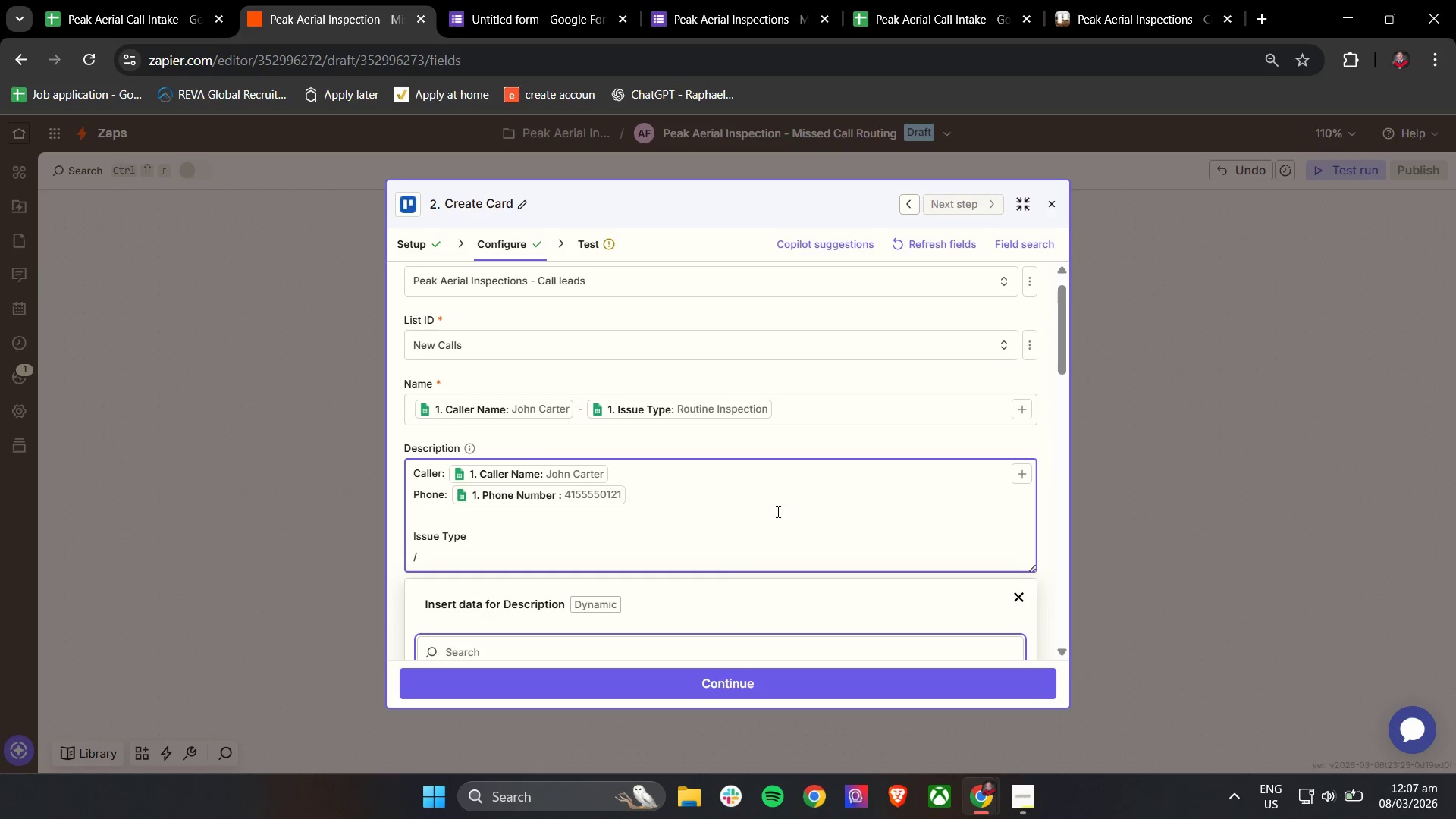 
scroll: coordinate [577, 516], scroll_direction: down, amount: 5.0
 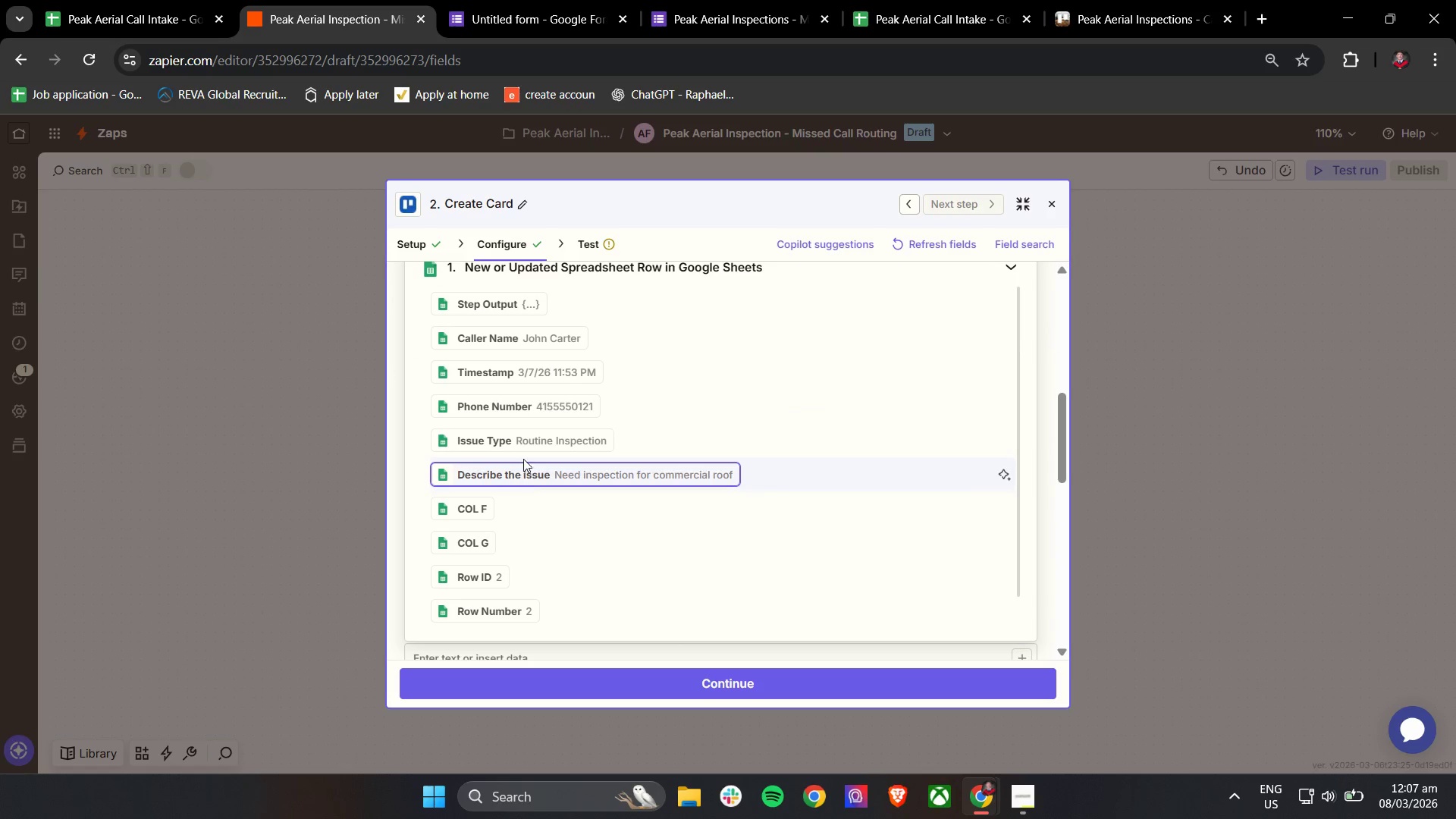 
left_click([523, 447])
 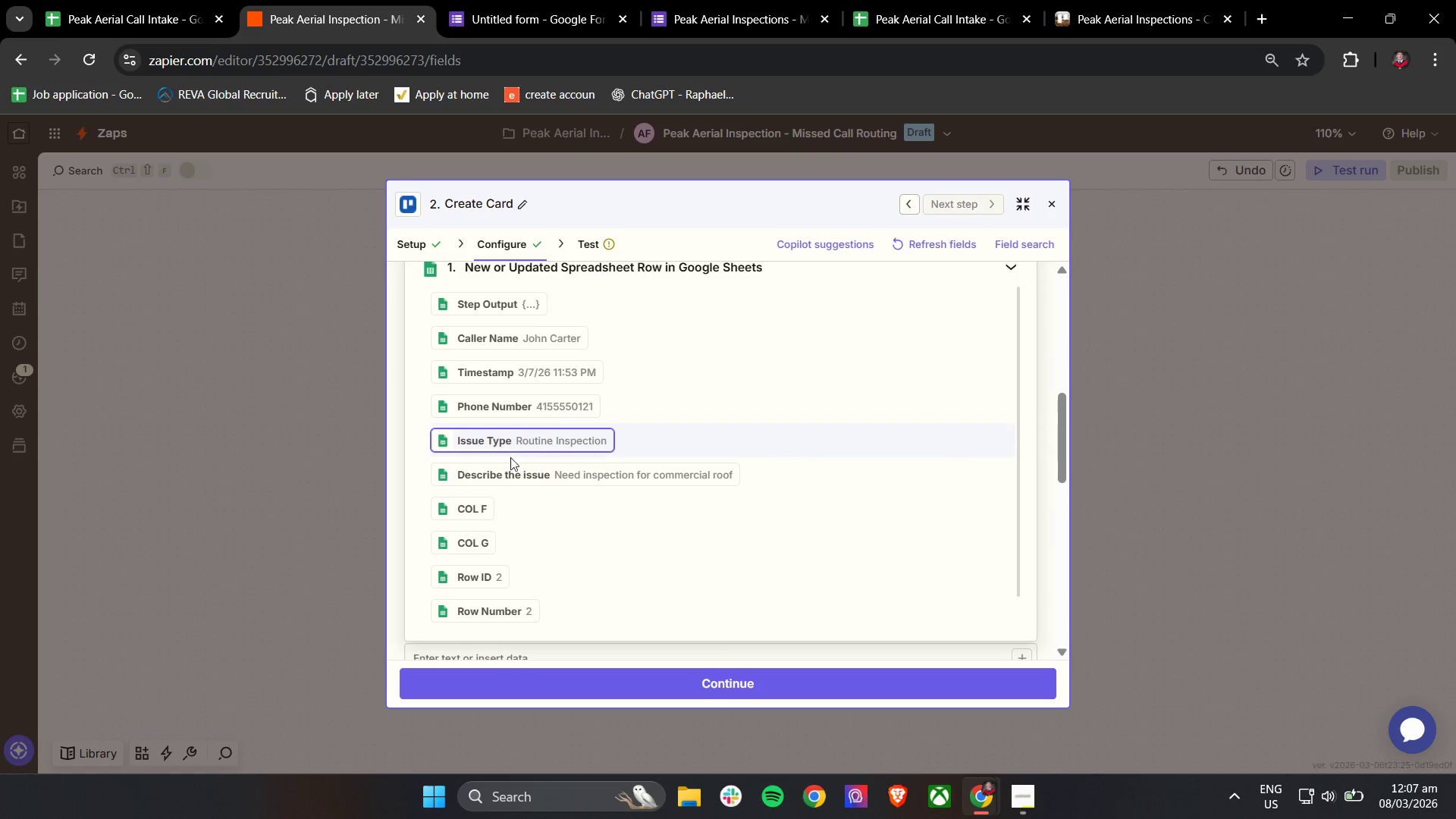 
scroll: coordinate [461, 327], scroll_direction: up, amount: 4.0
 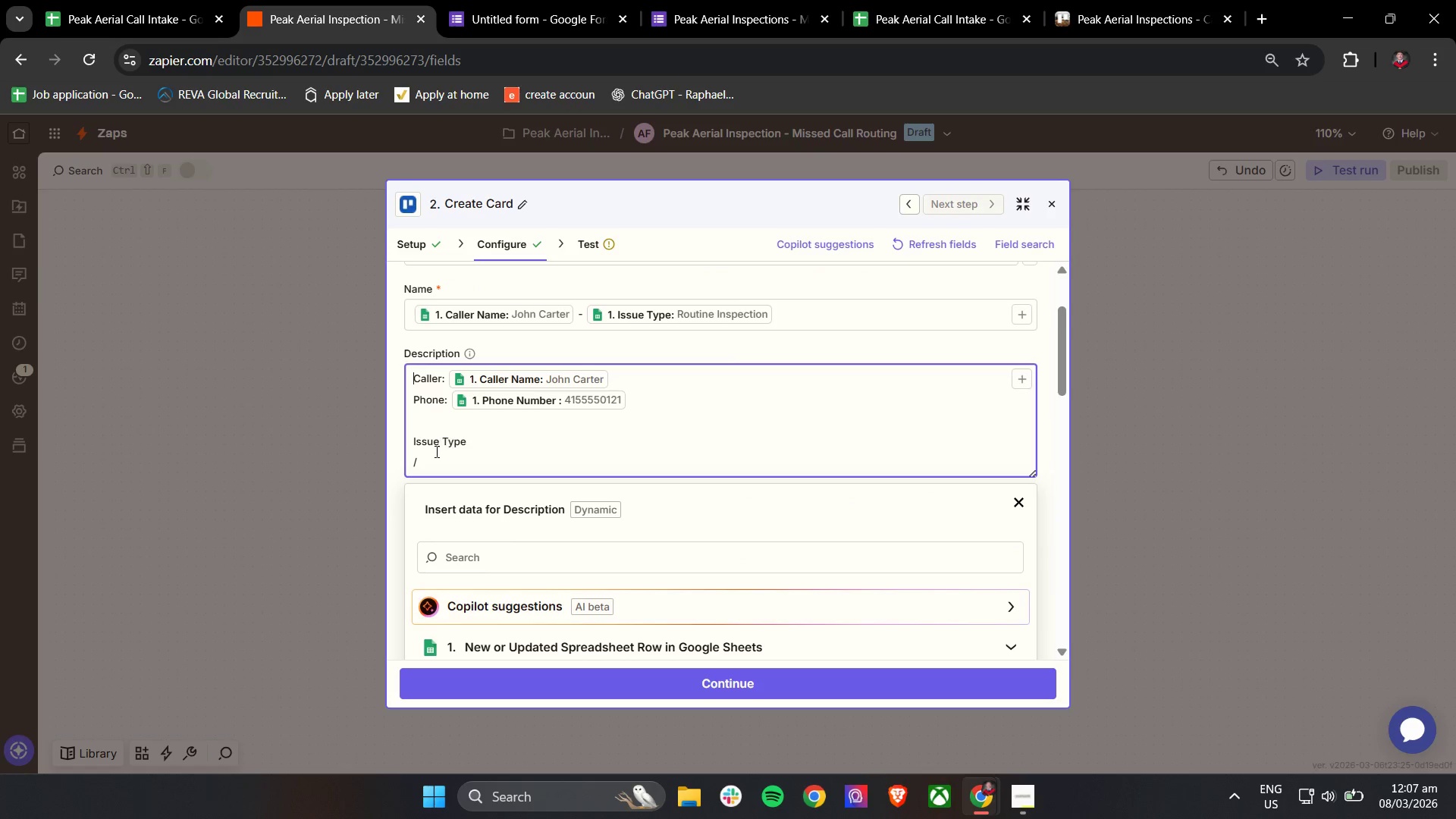 
left_click([431, 463])
 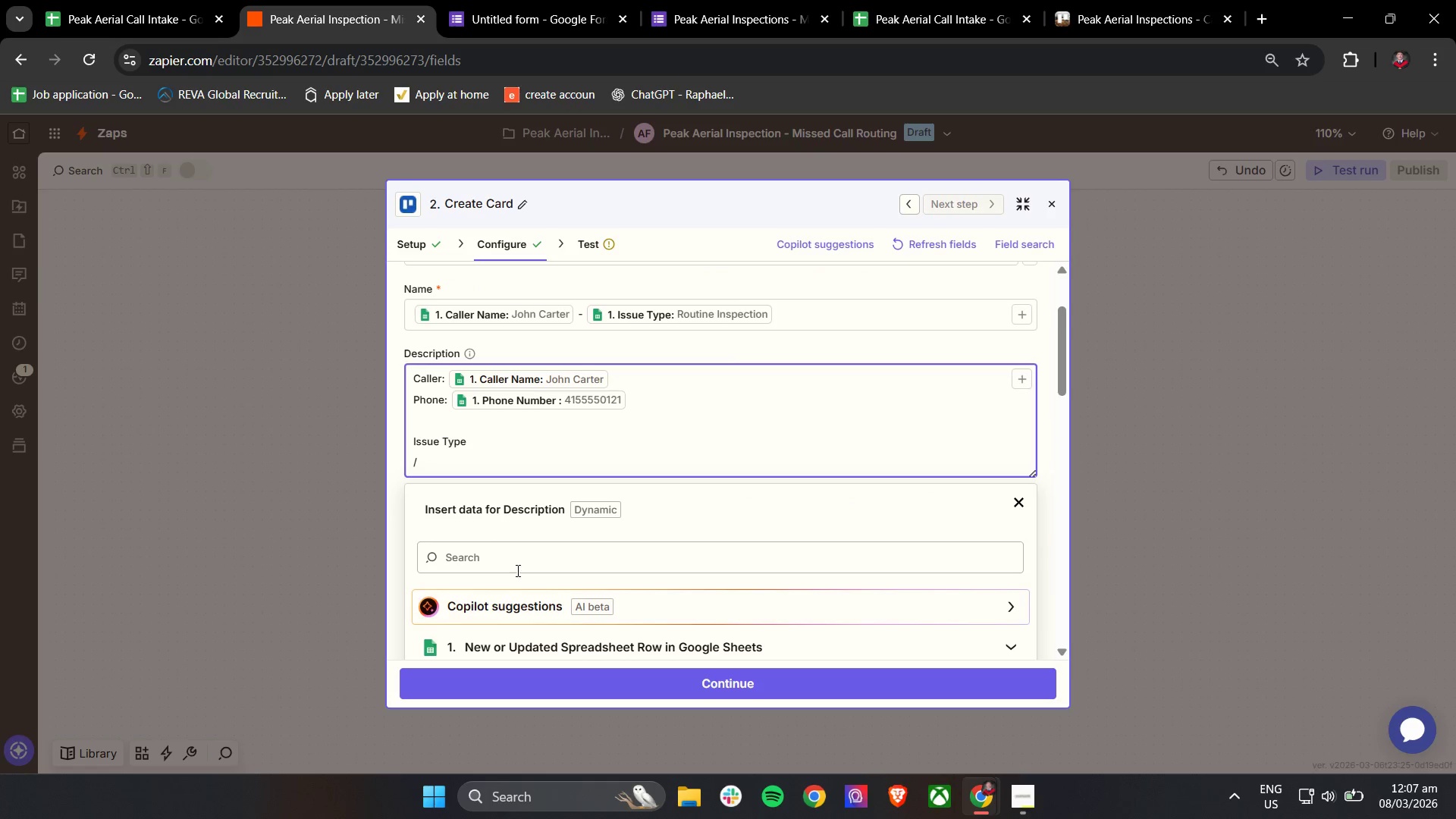 
scroll: coordinate [512, 585], scroll_direction: down, amount: 3.0
 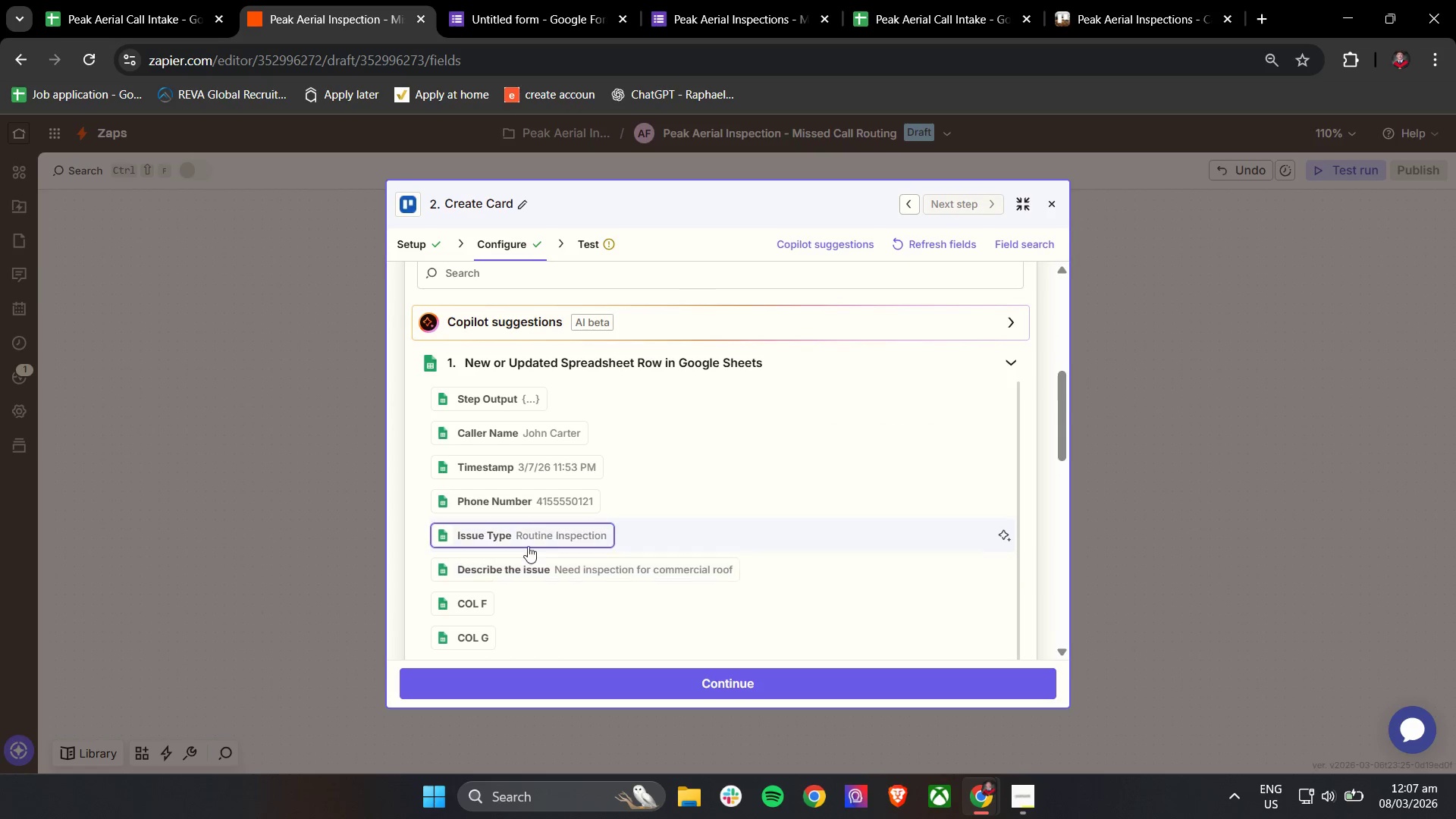 
left_click([531, 538])
 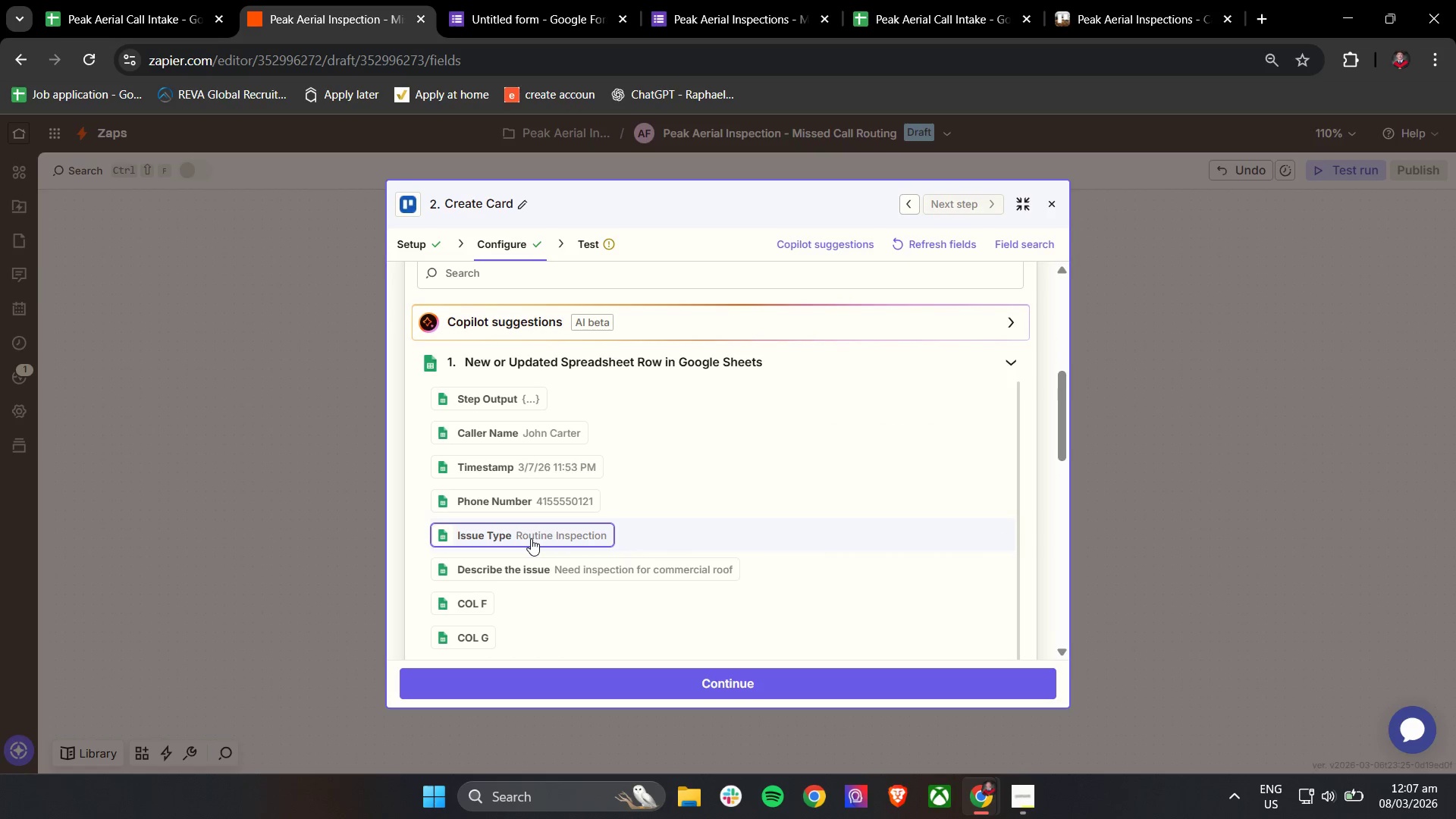 
scroll: coordinate [531, 538], scroll_direction: up, amount: 2.0
 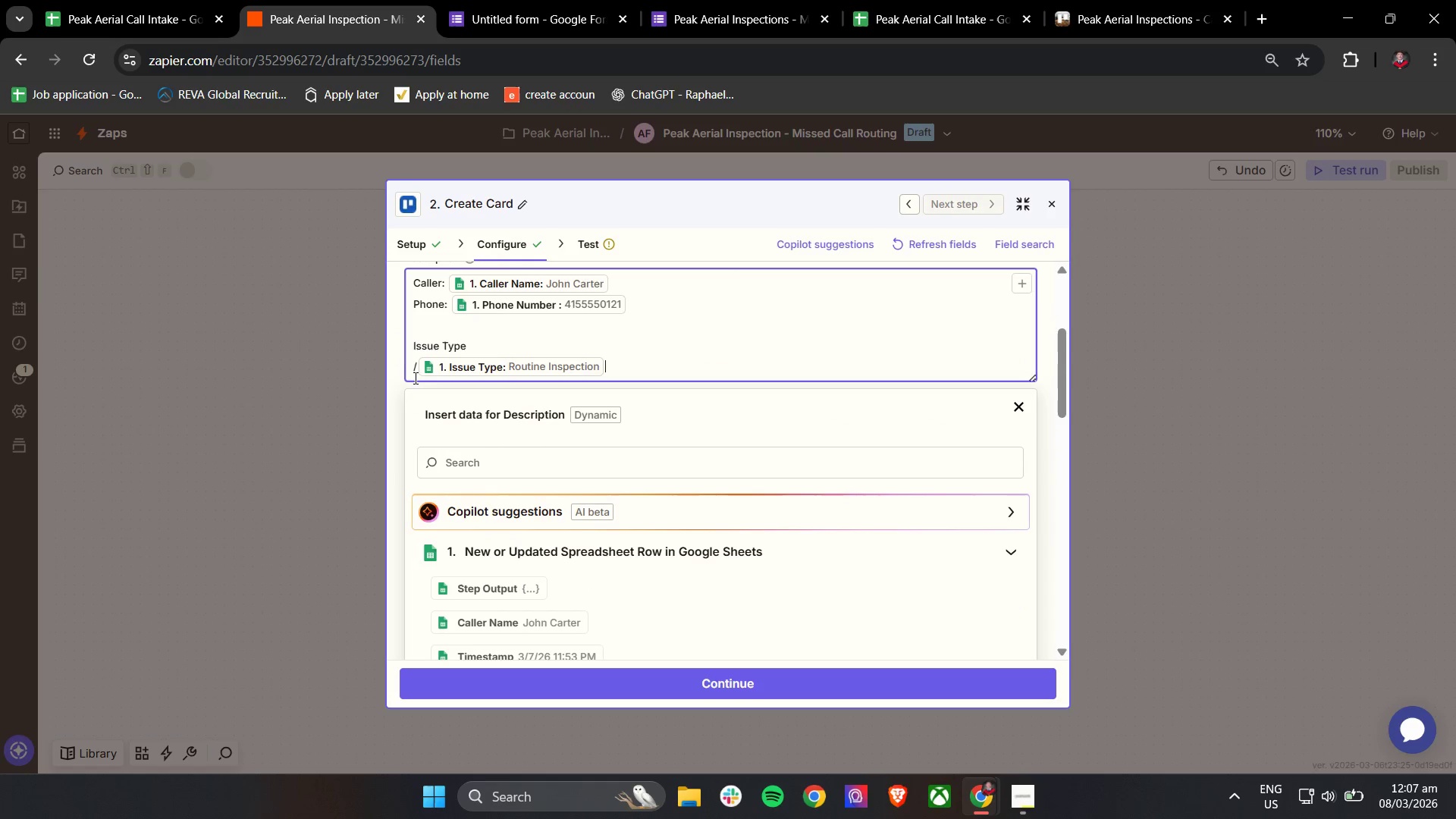 
left_click([416, 371])
 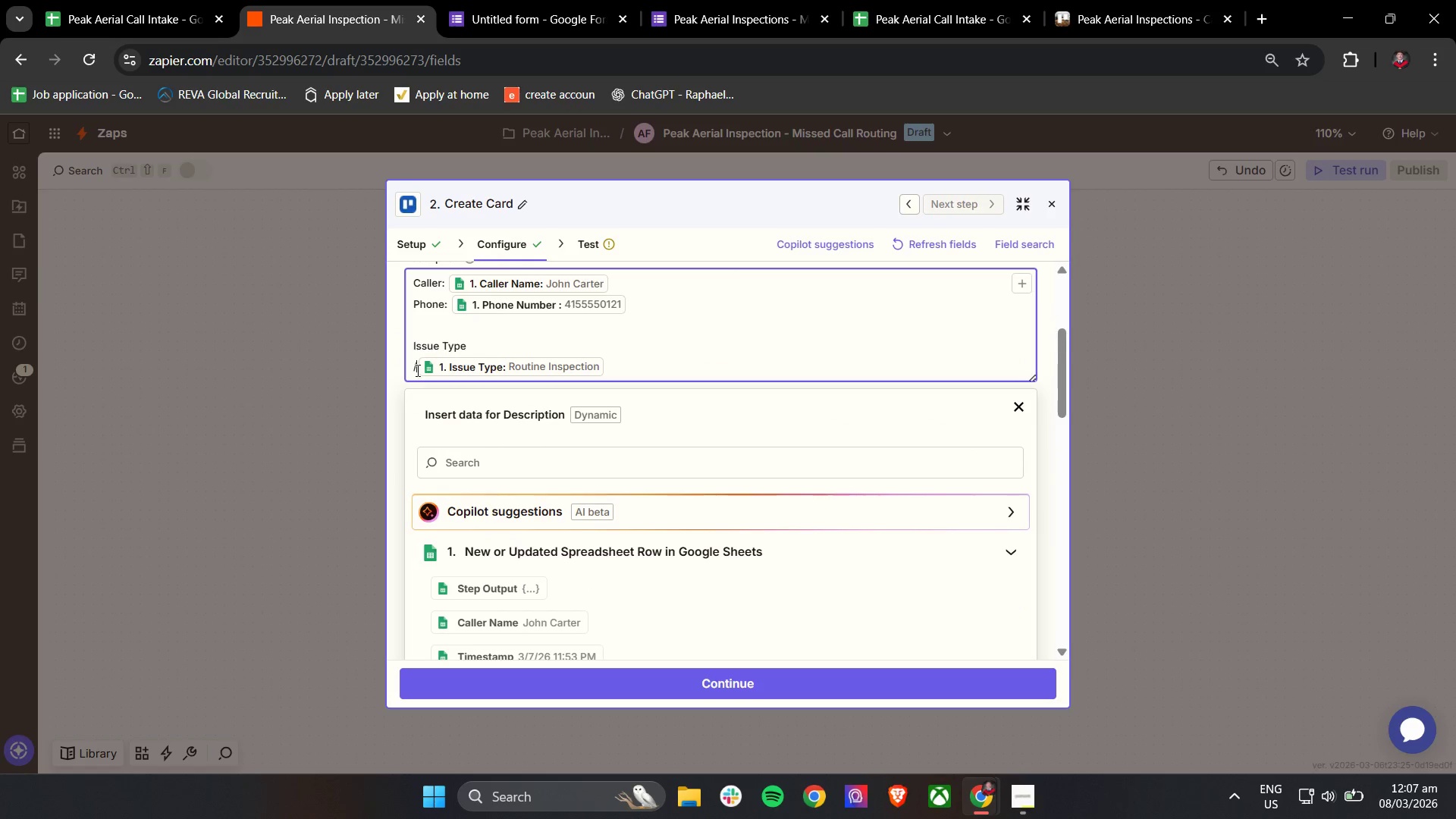 
key(Backspace)
 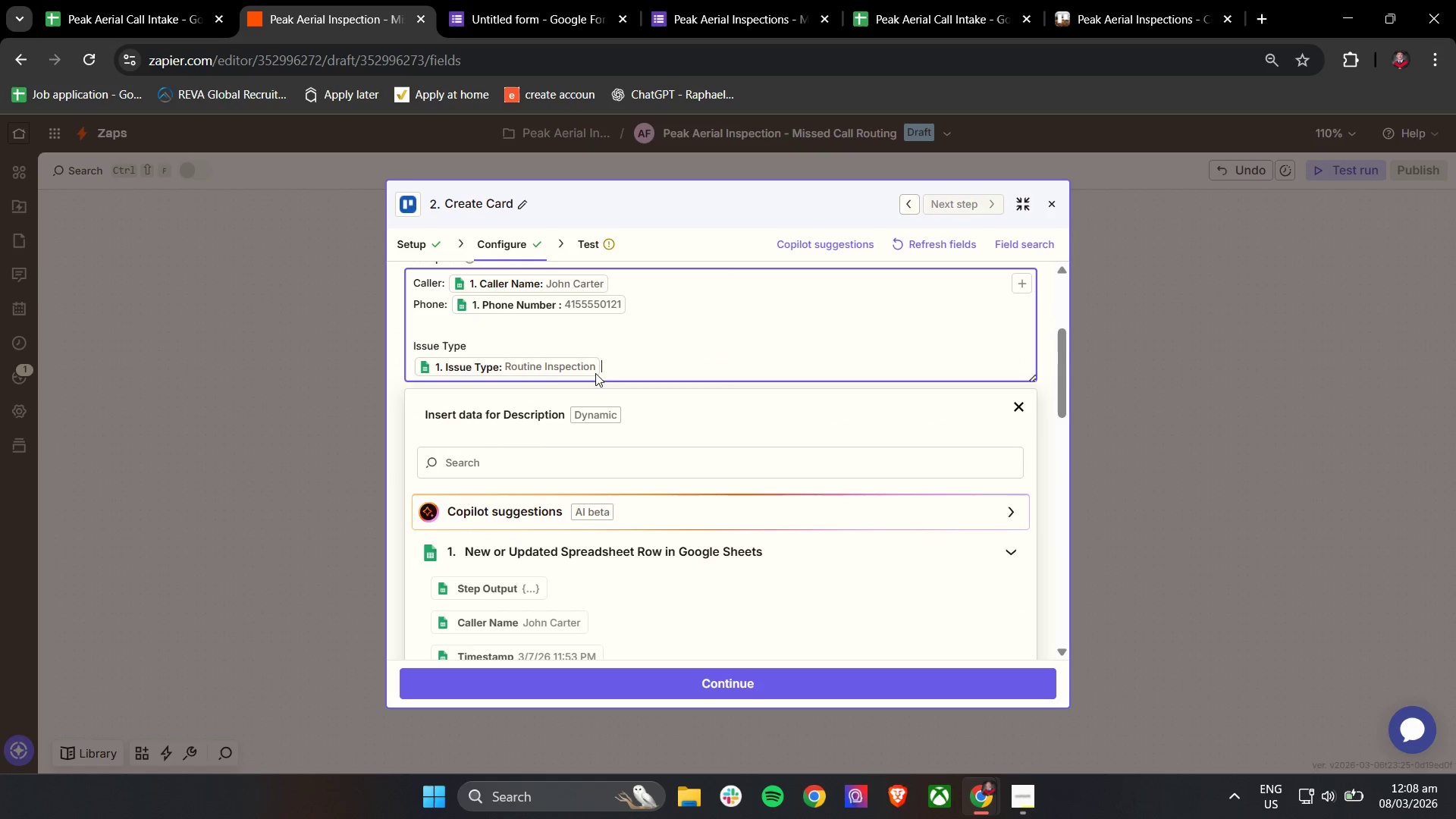 
left_click([645, 355])
 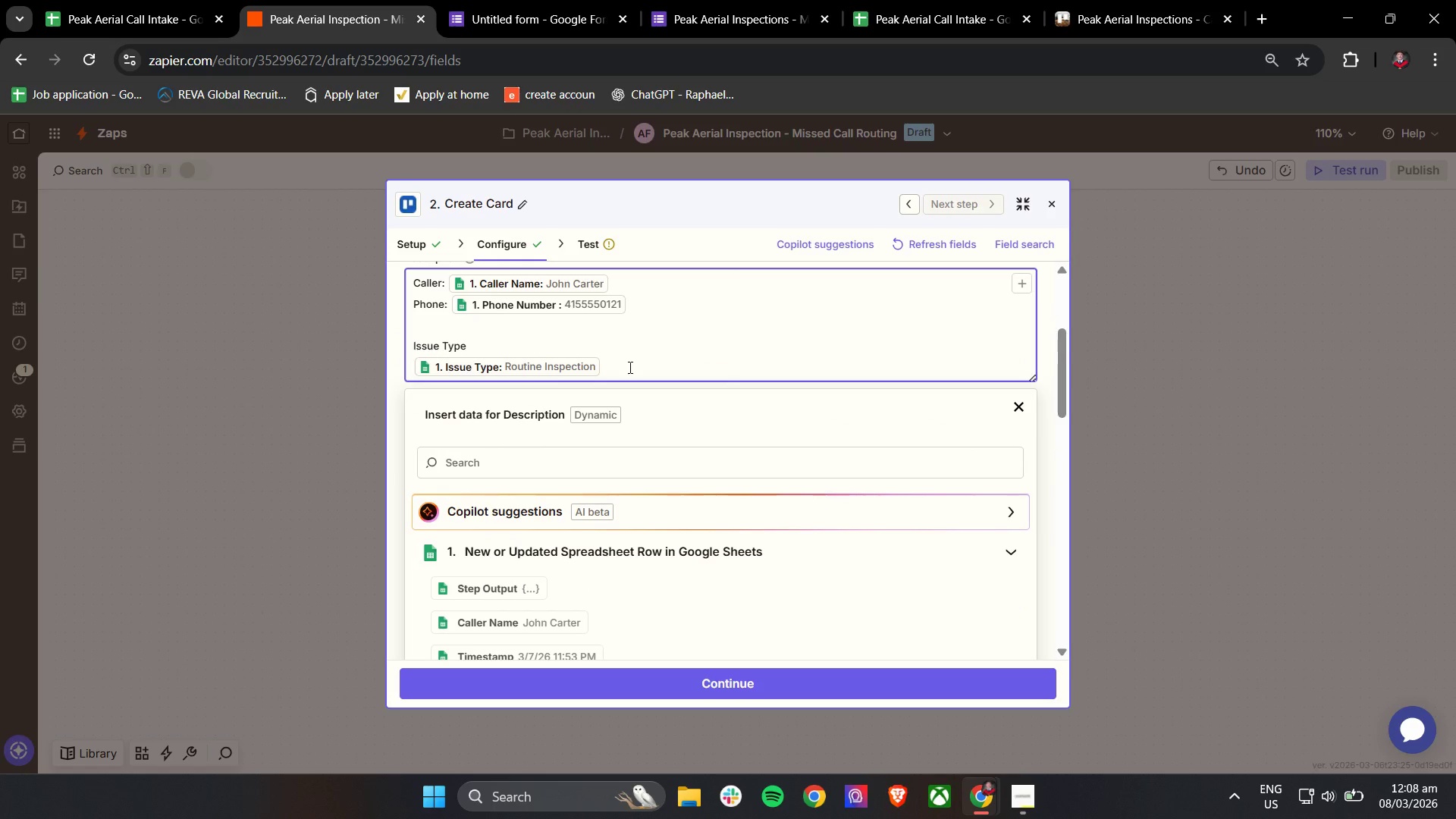 
left_click([629, 367])
 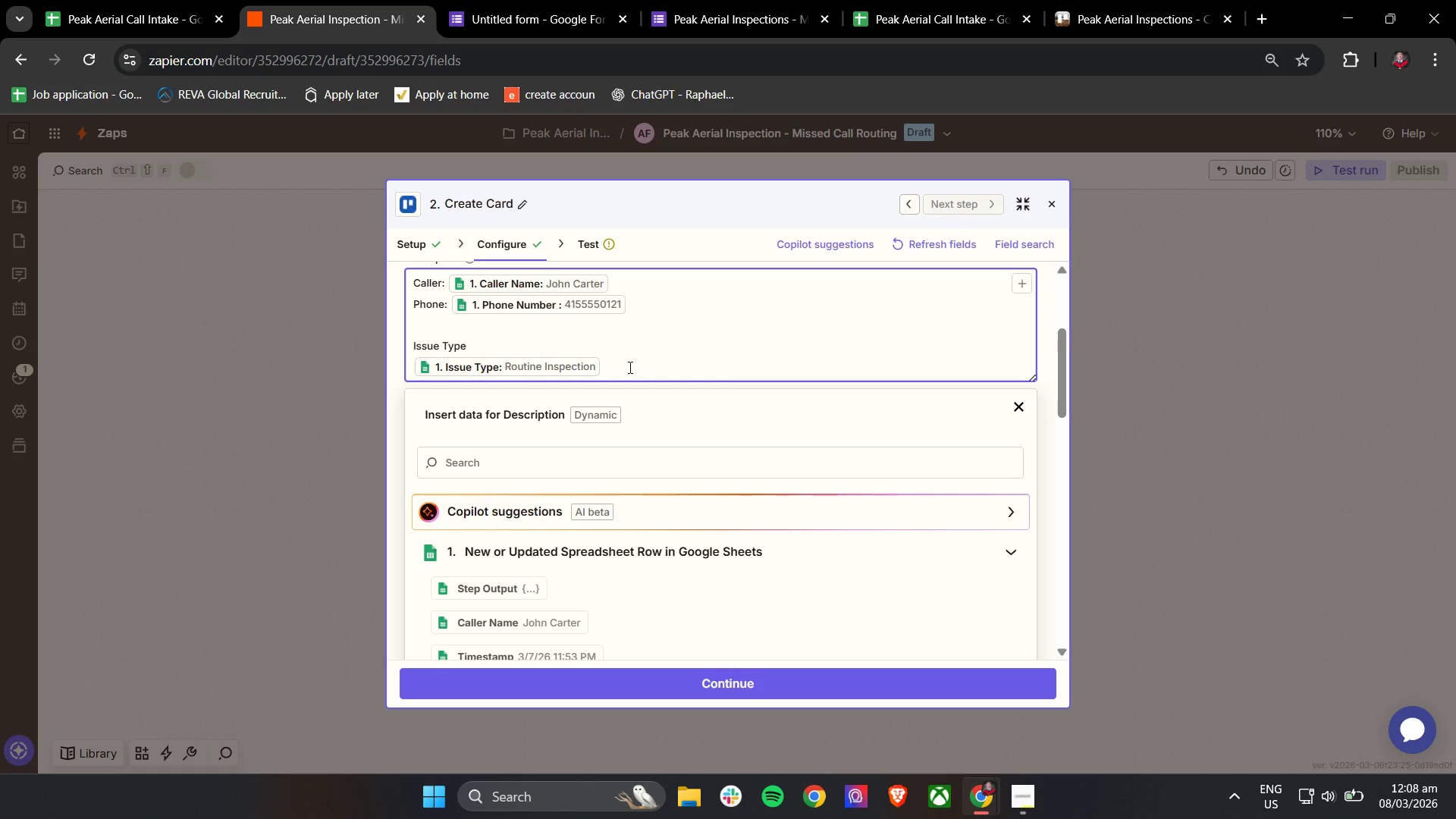 
key(Enter)
 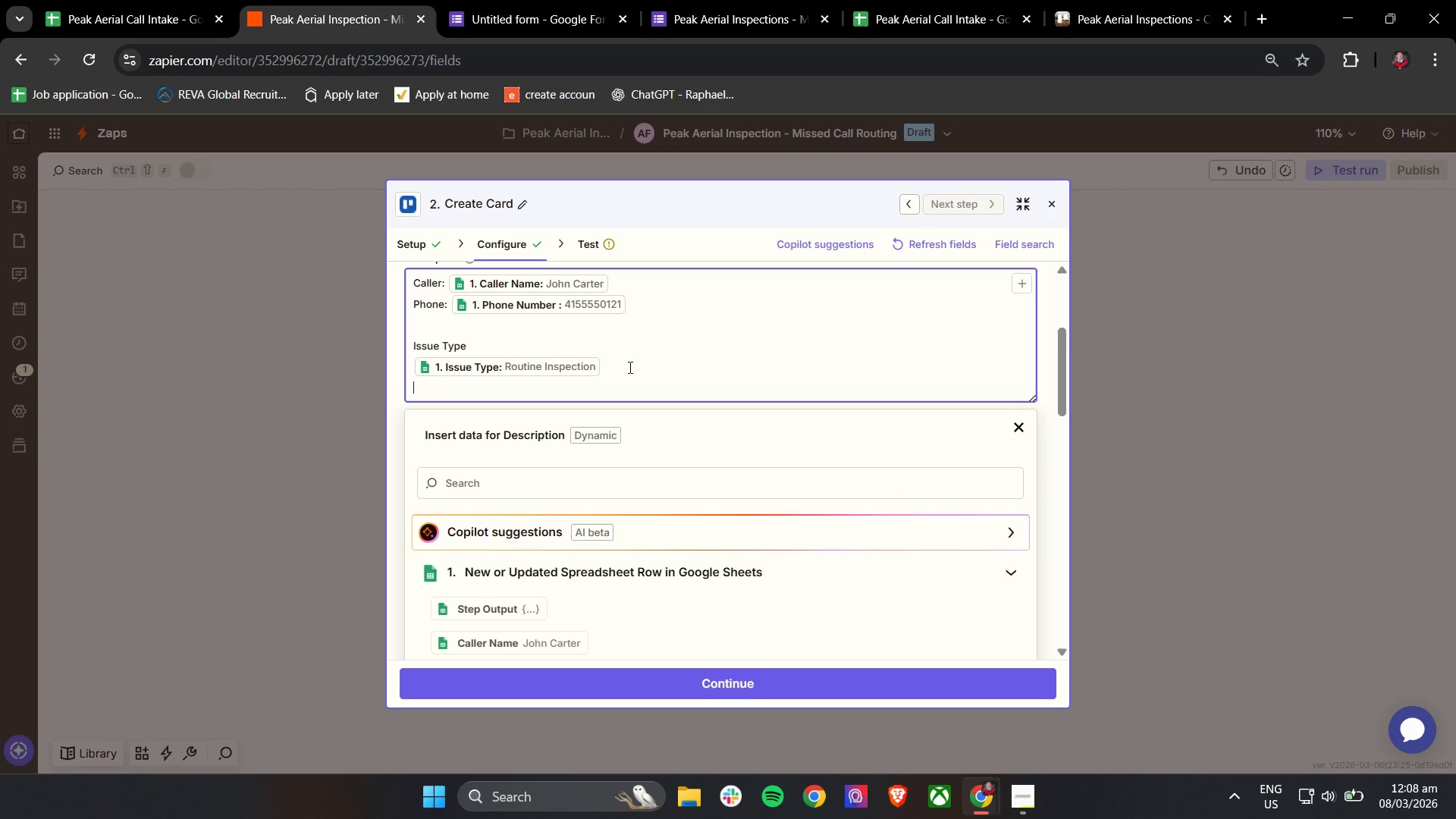 
type(Message )
 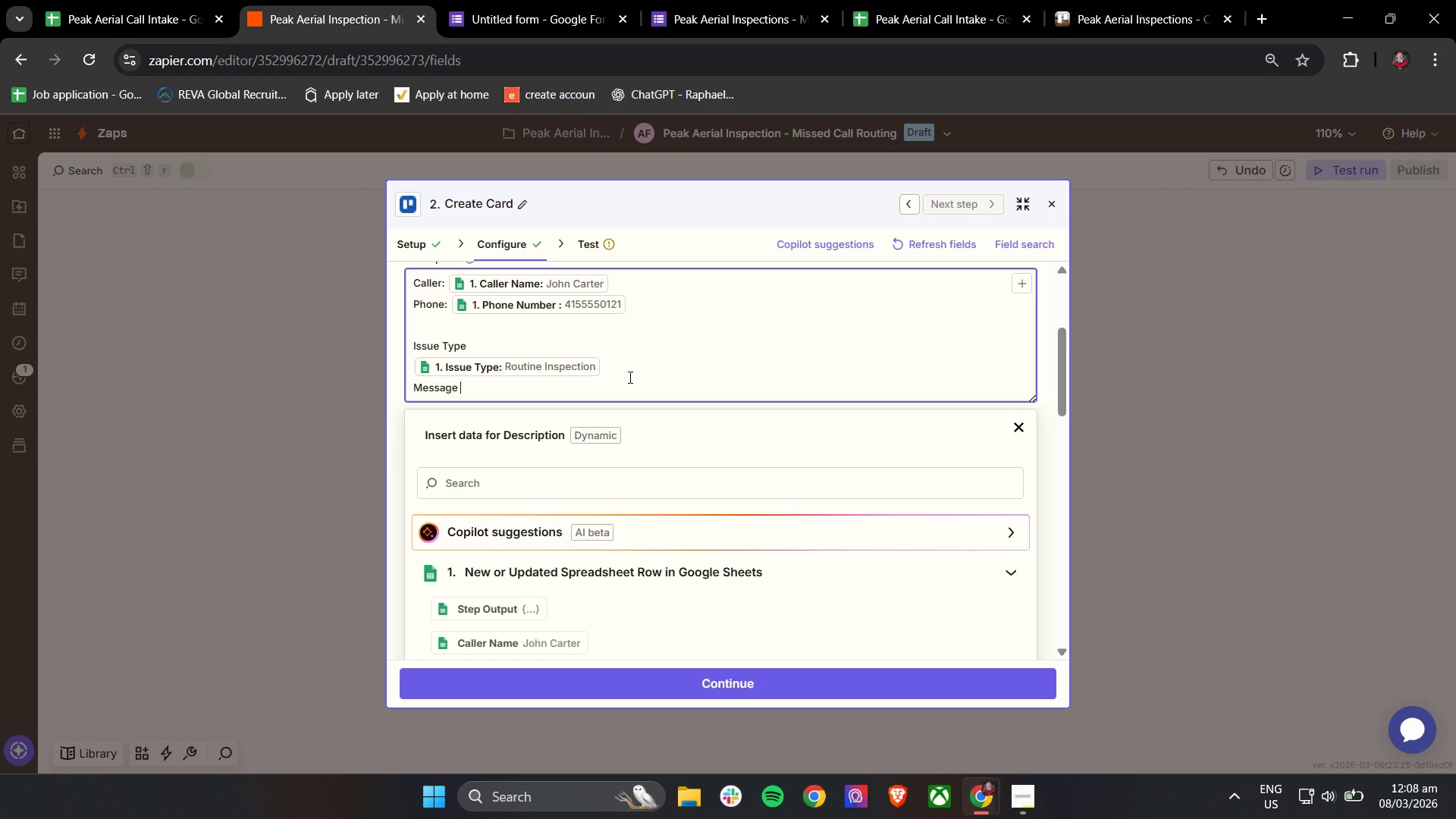 
key(Enter)
 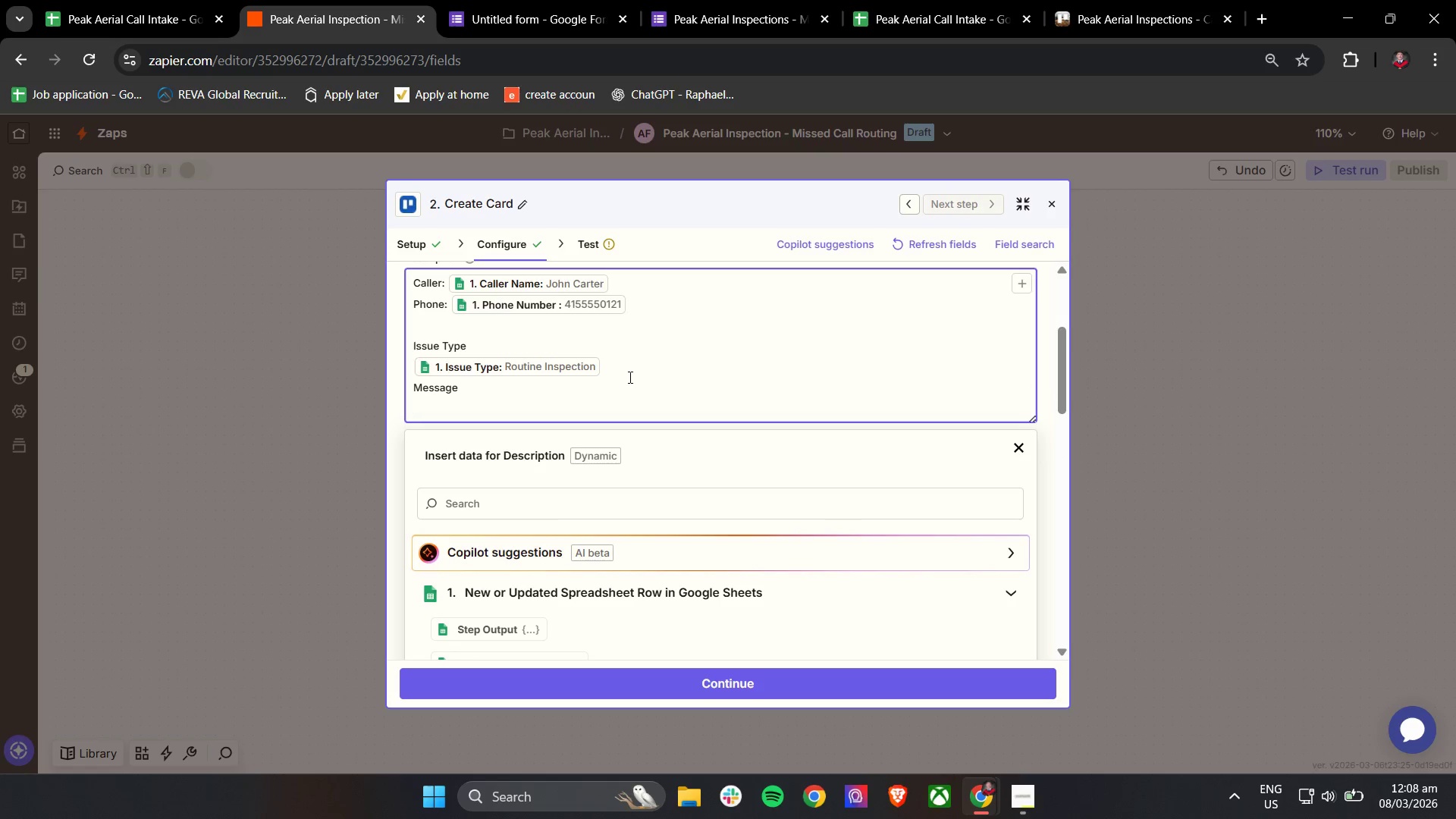 
scroll: coordinate [627, 377], scroll_direction: down, amount: 3.0
 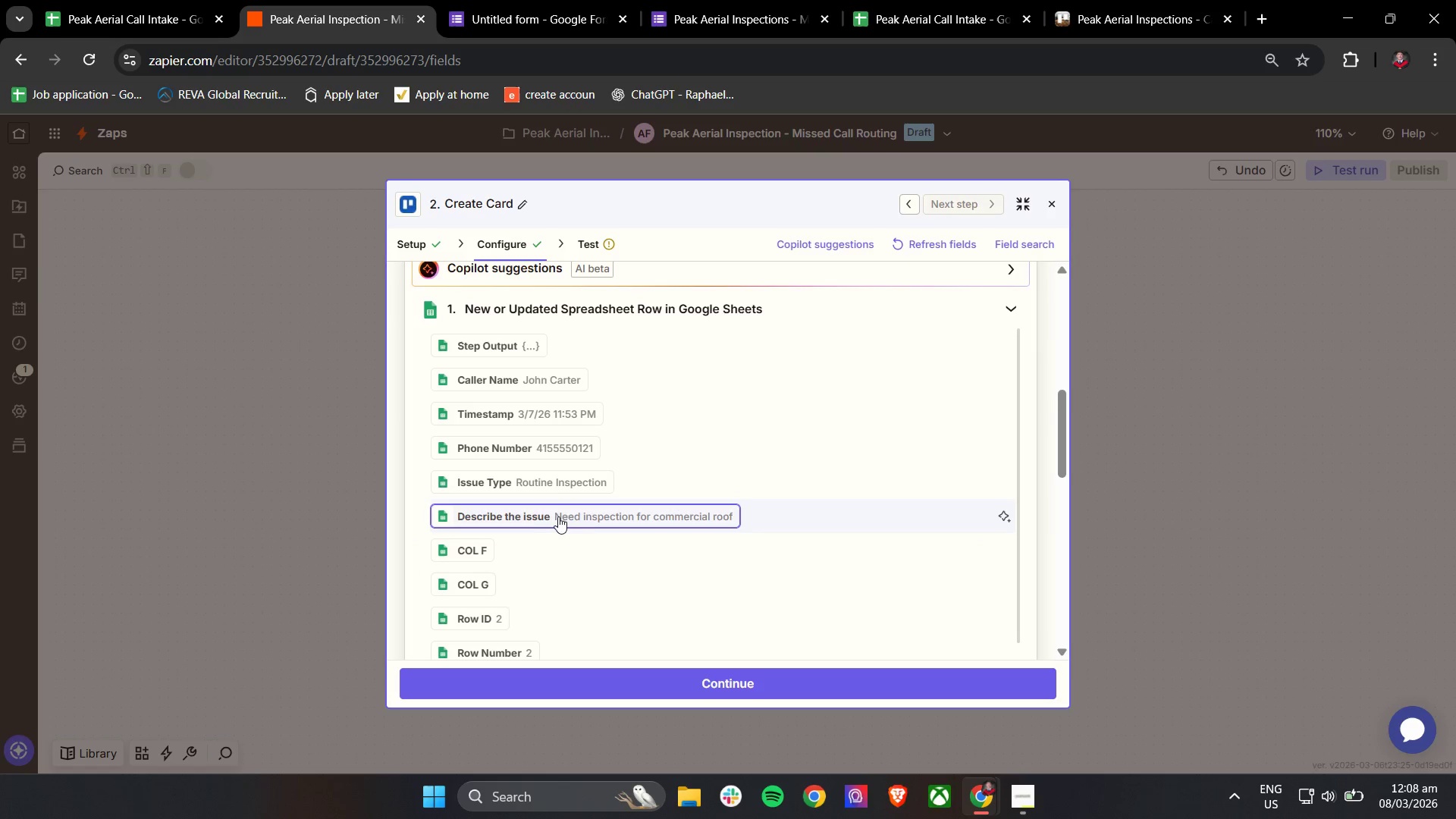 
scroll: coordinate [419, 453], scroll_direction: up, amount: 3.0
 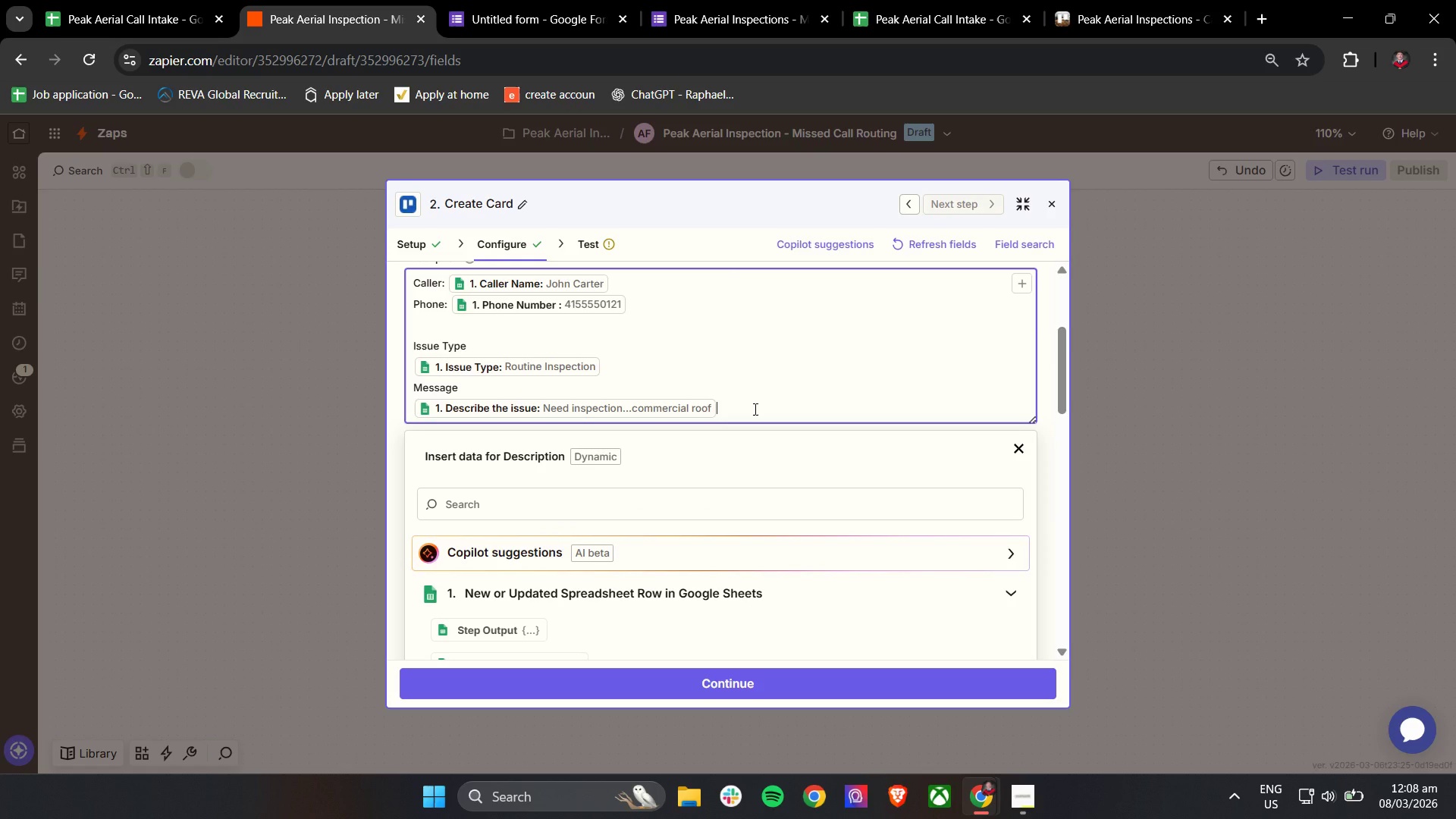 
key(Enter)
 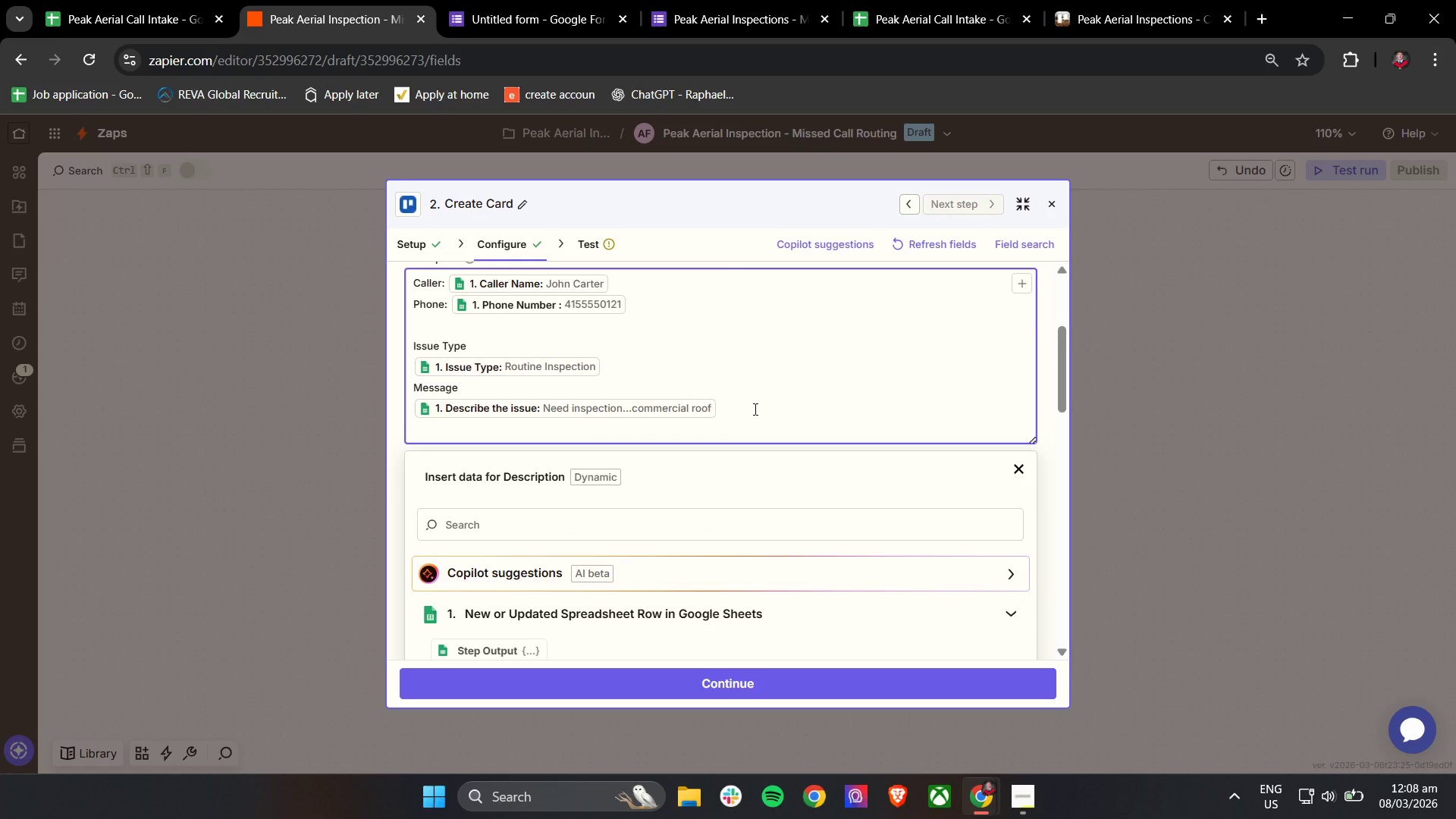 
hold_key(key=ShiftLeft, duration=0.42)
 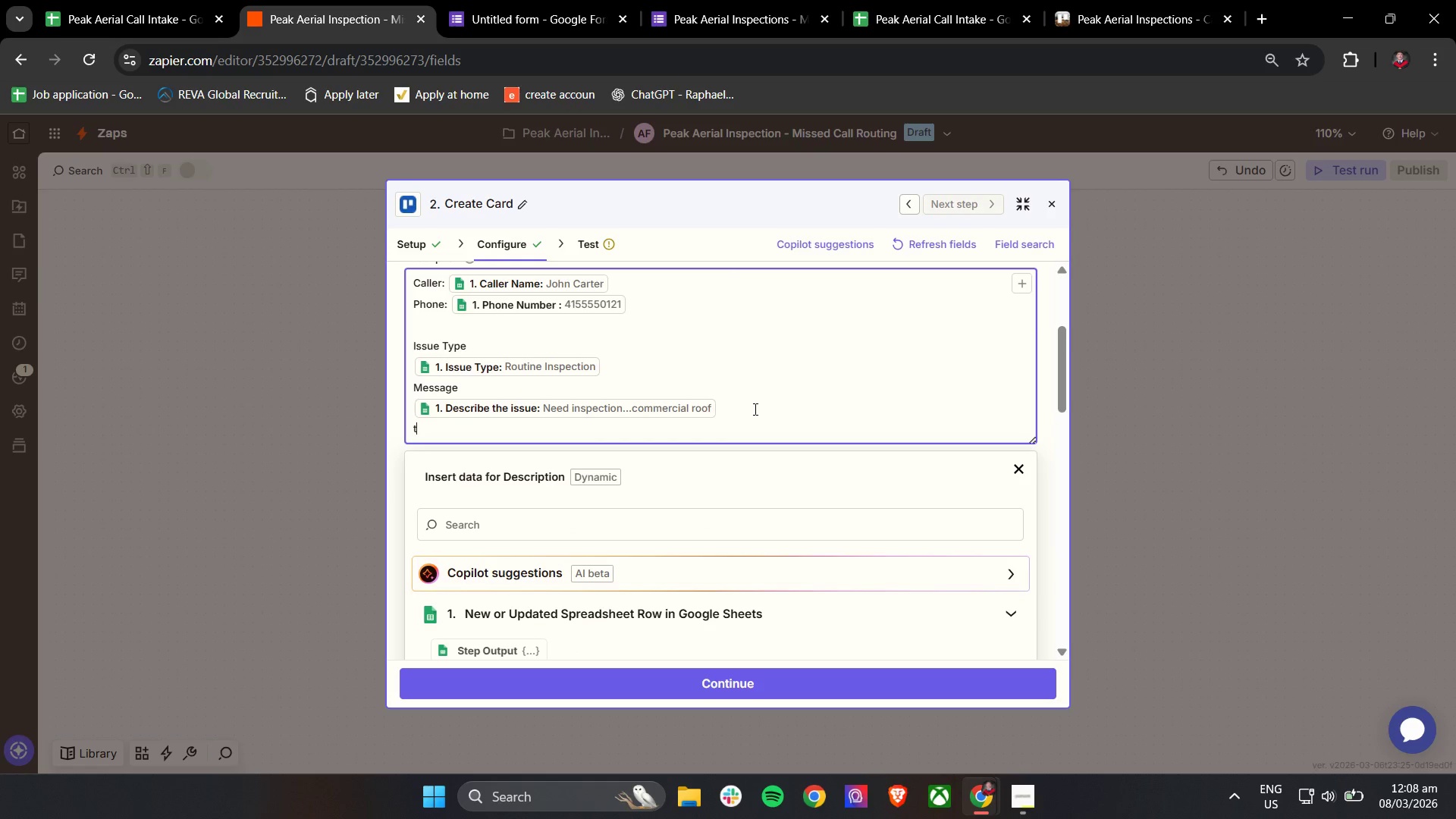 
type(time)
key(Backspace)
key(Backspace)
key(Backspace)
key(Backspace)
type(Time)
key(Backspace)
key(Backspace)
key(Backspace)
type(ime S)
key(Backspace)
key(Backspace)
type(stamp)
 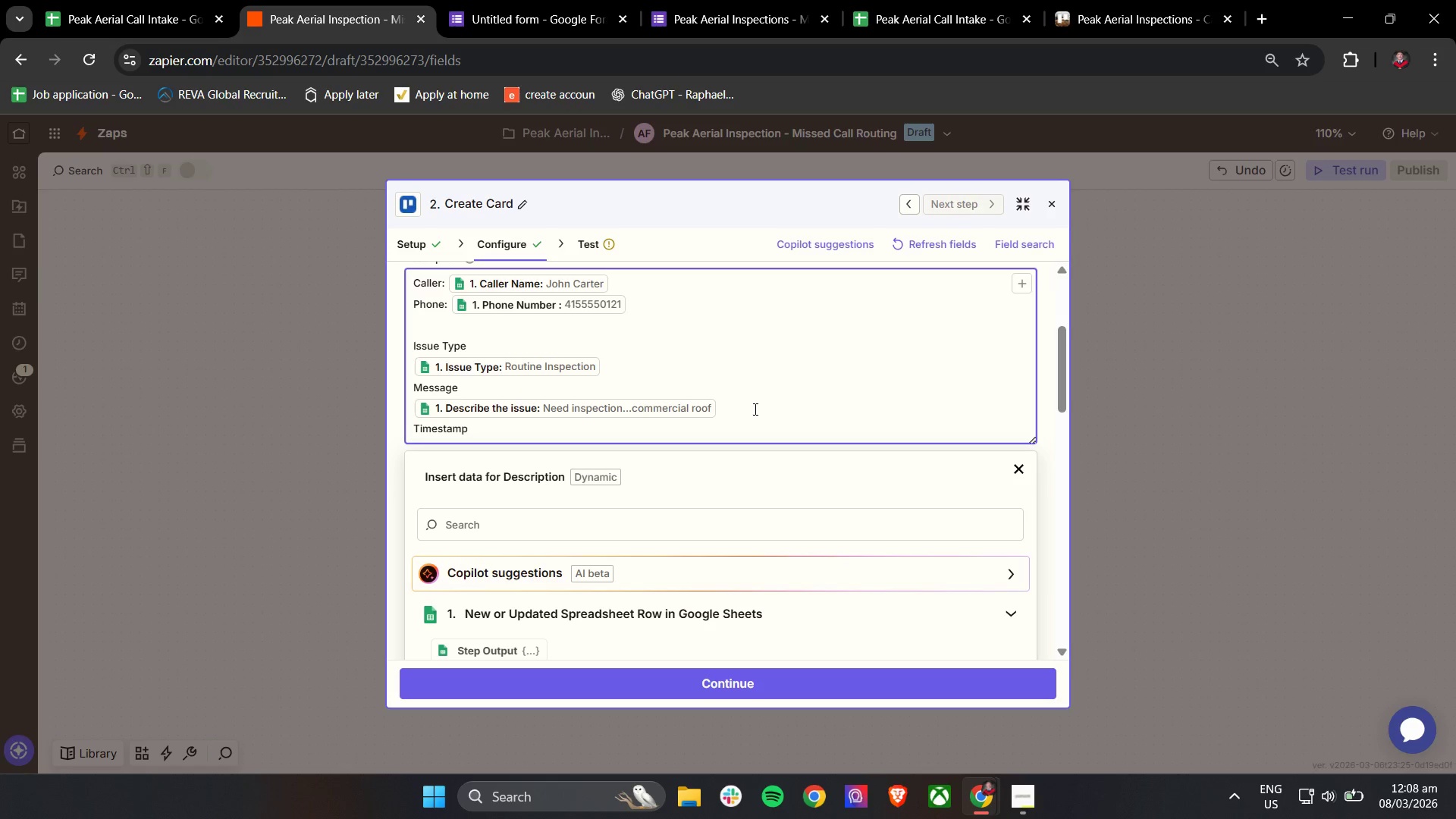 
key(Shift+Semicolon)
 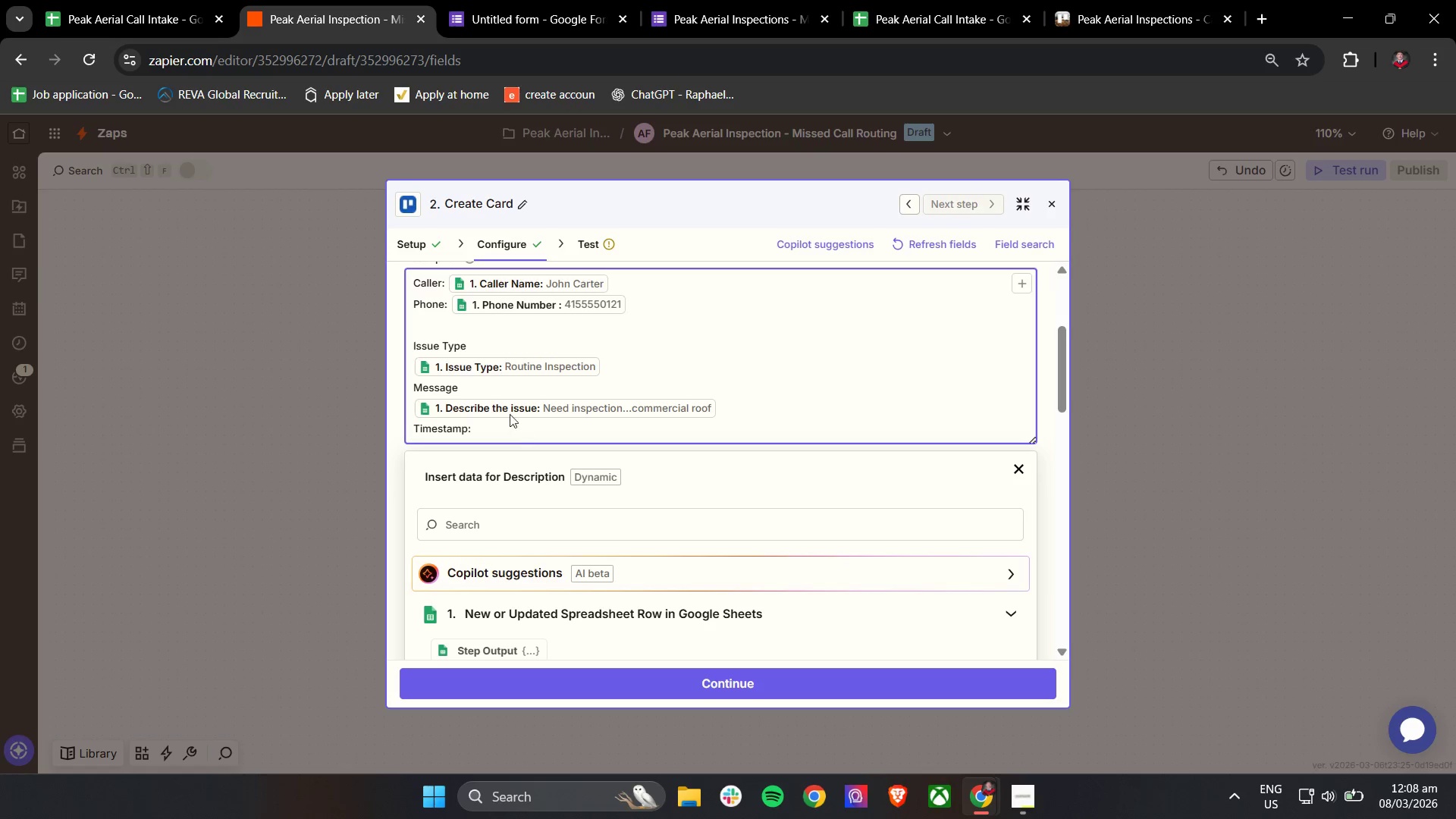 
left_click([510, 389])
 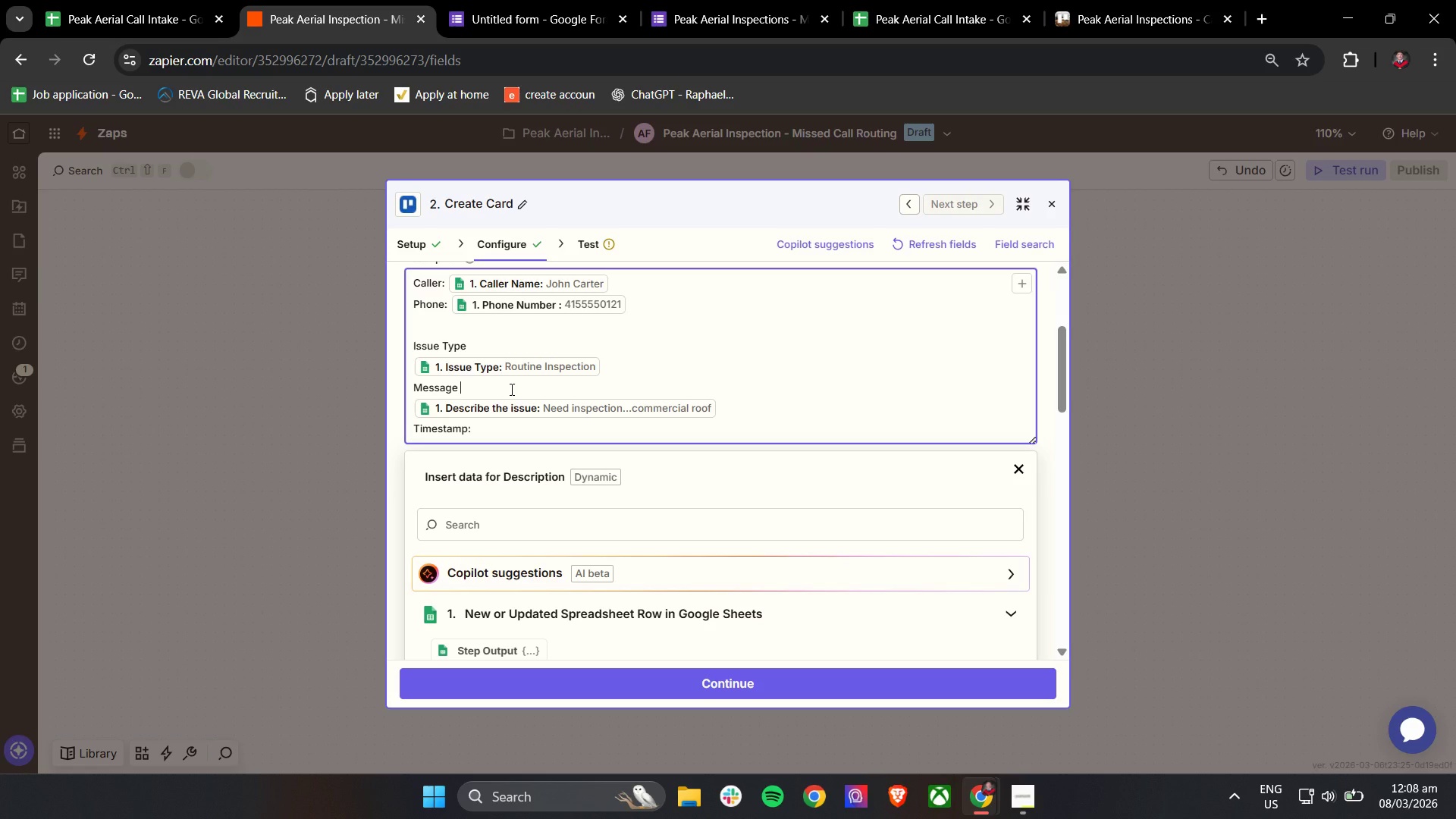 
key(Shift+Semicolon)
 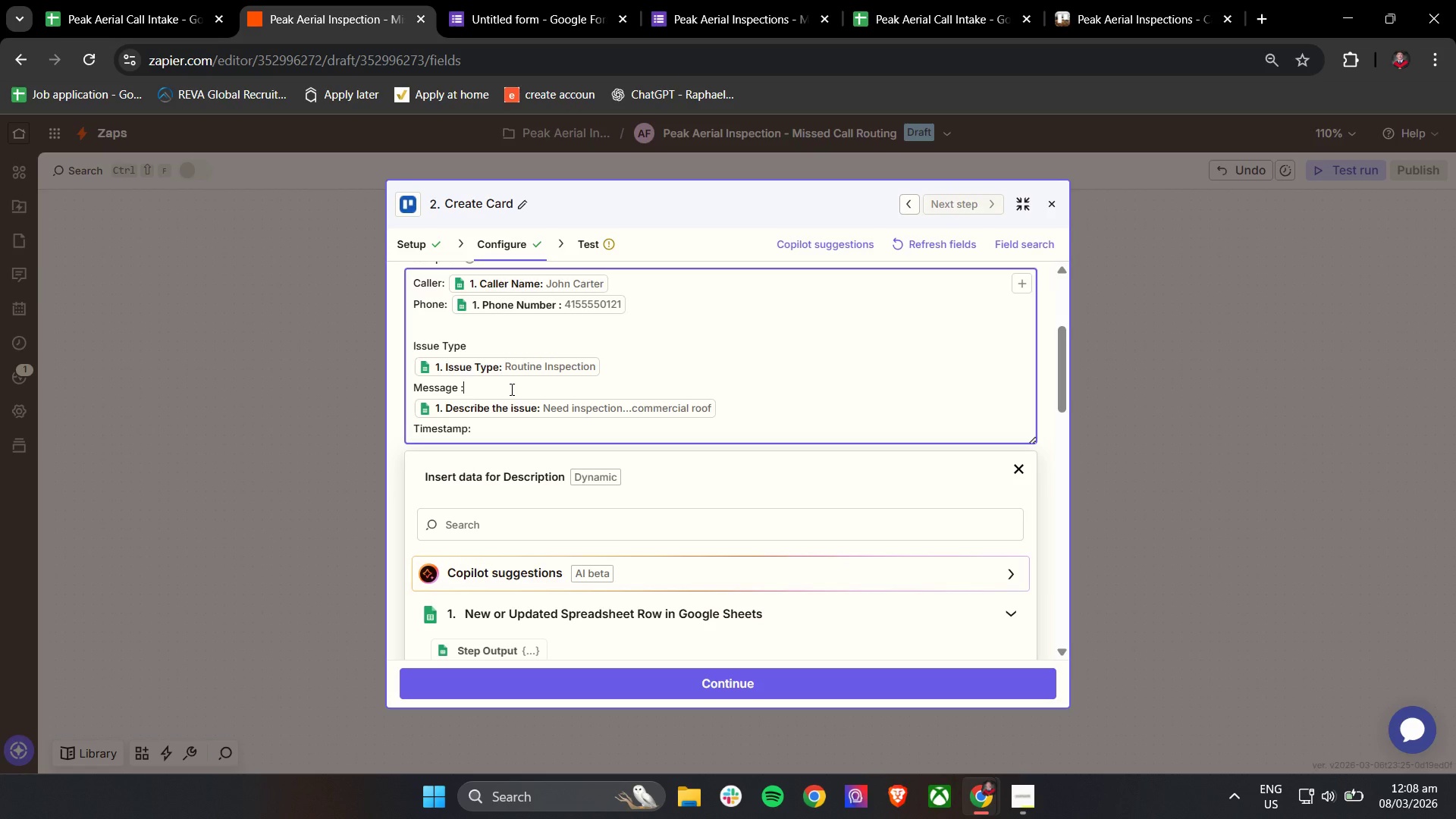 
key(Backspace)
 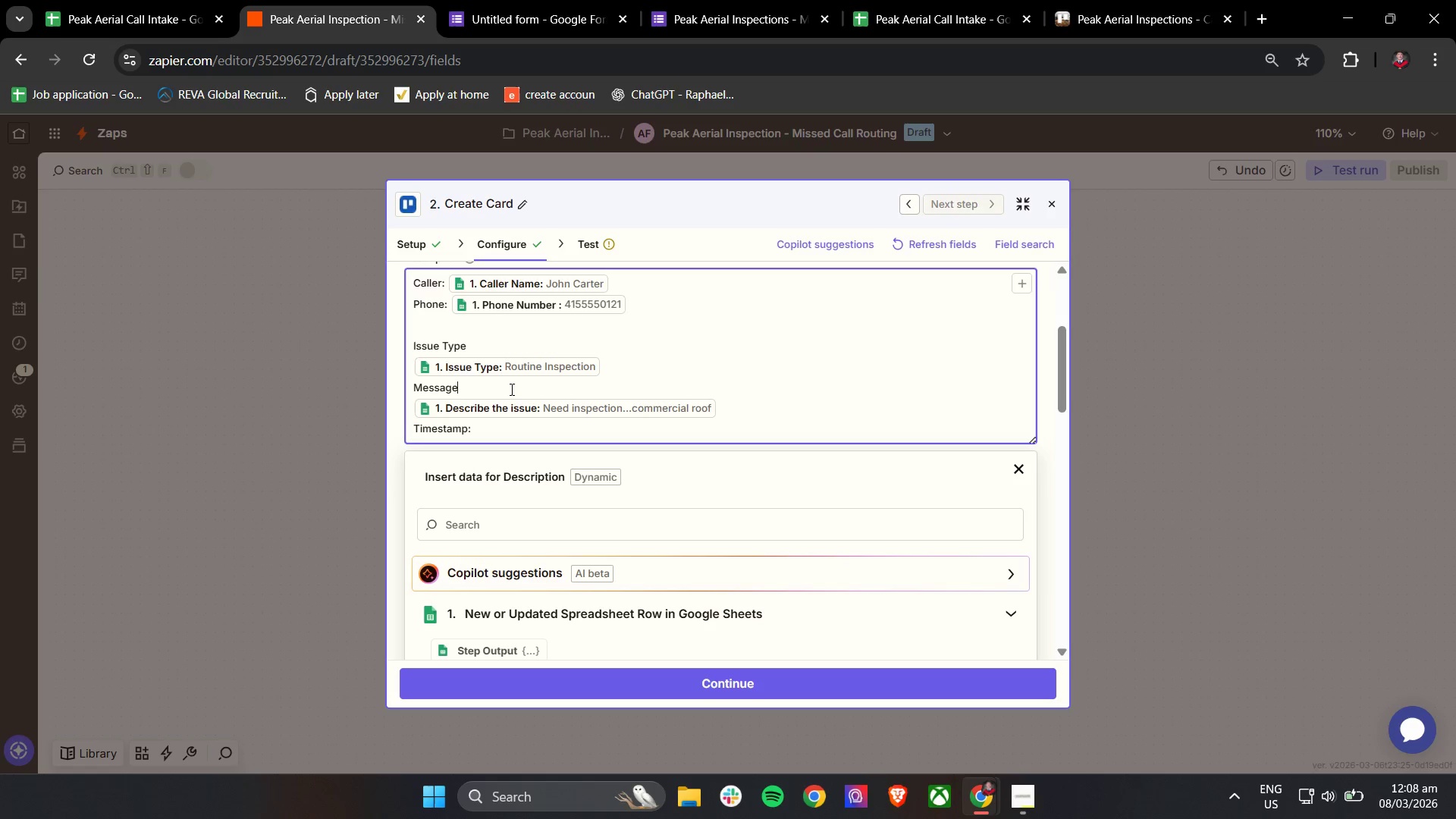 
key(Backspace)
 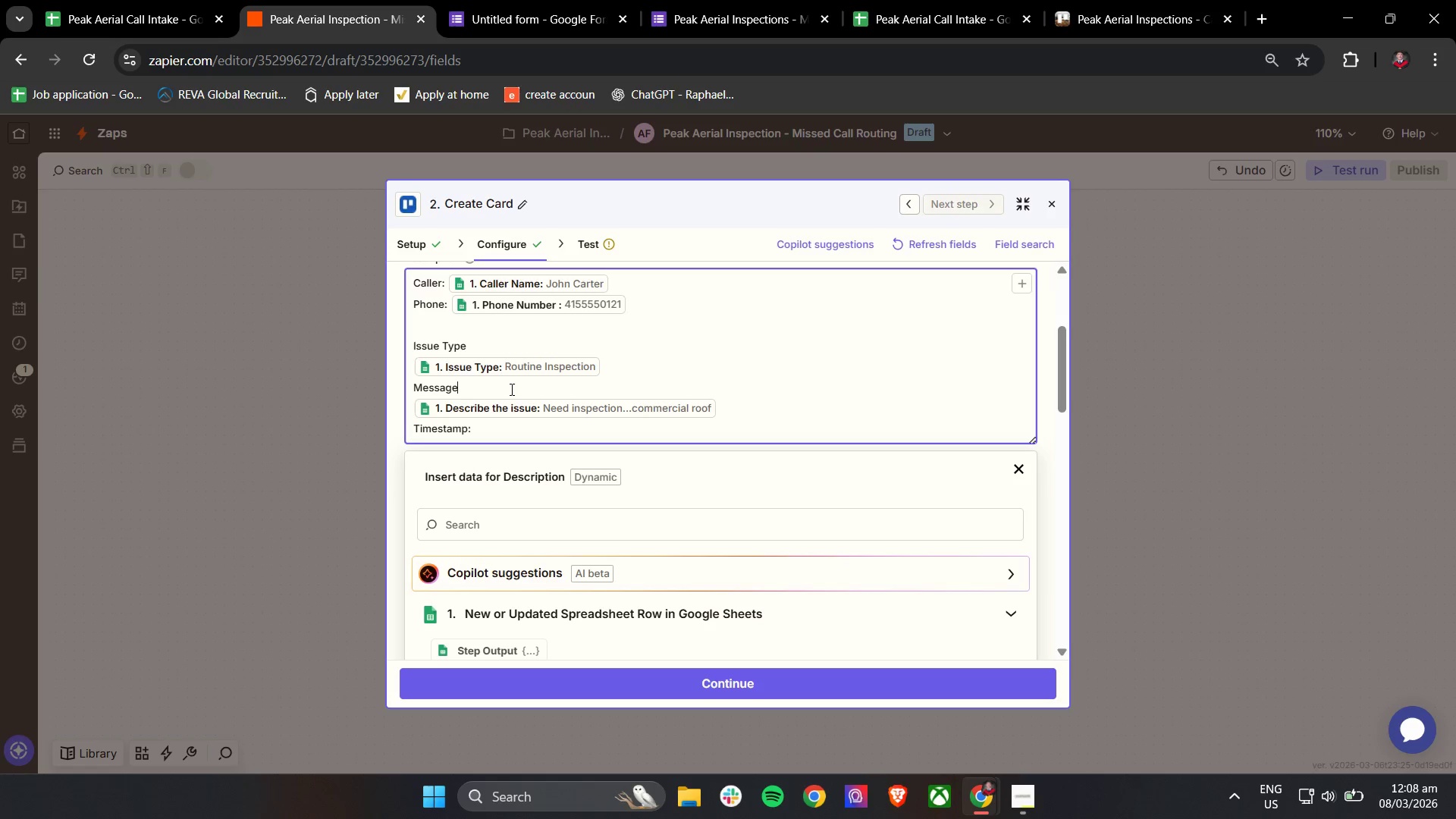 
key(Semicolon)
 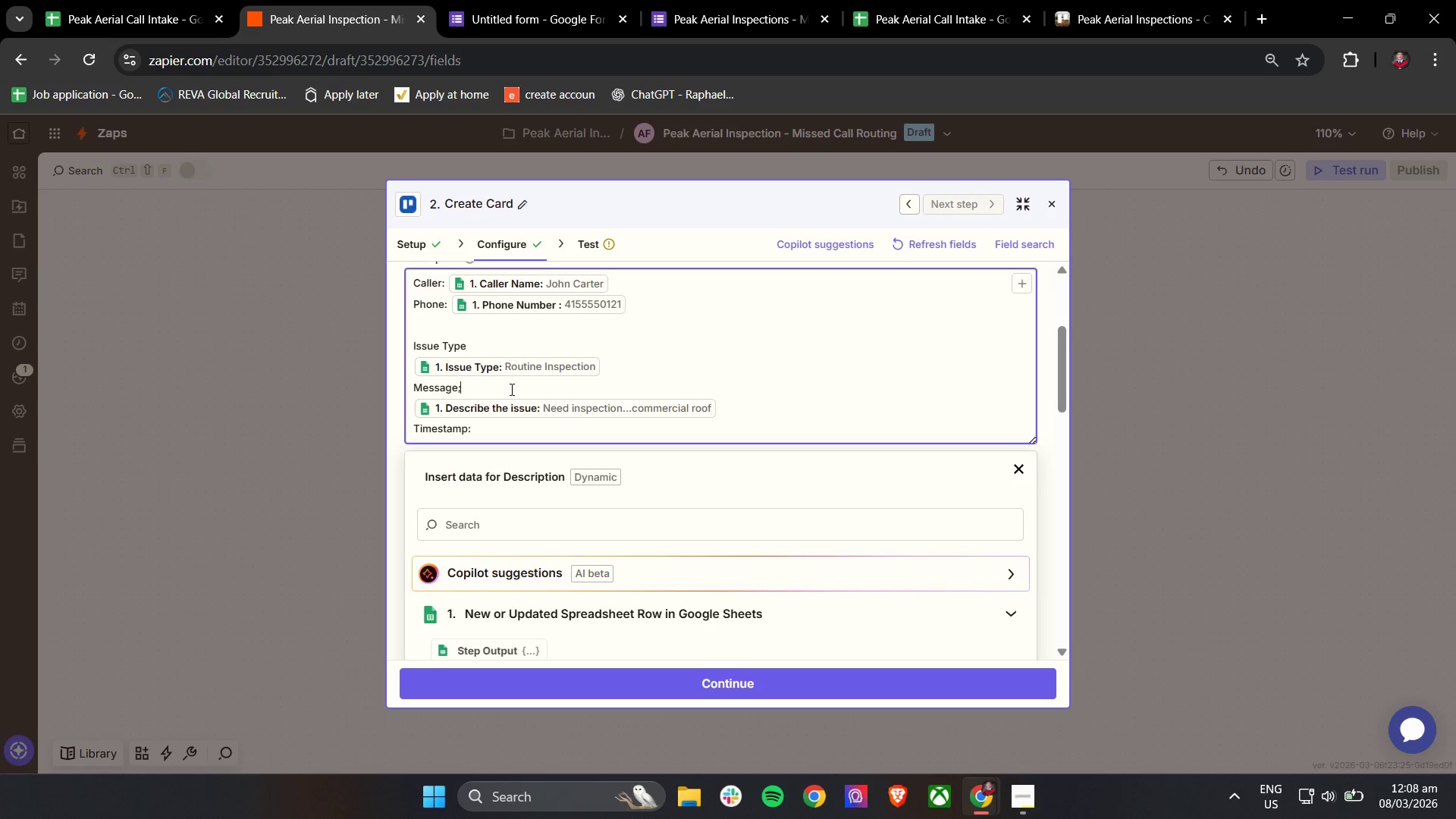 
key(Shift+Backspace)
 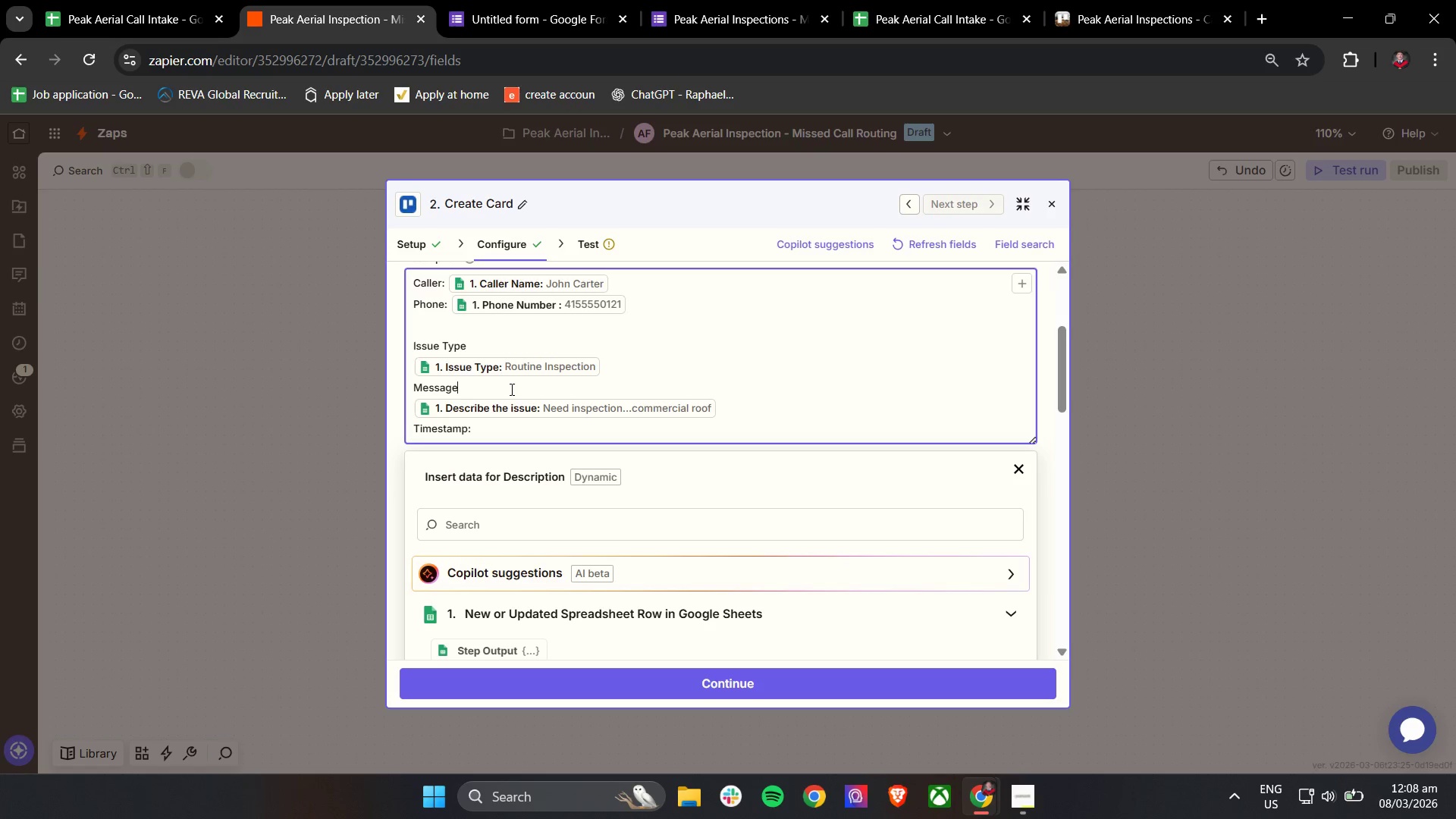 
key(Shift+Semicolon)
 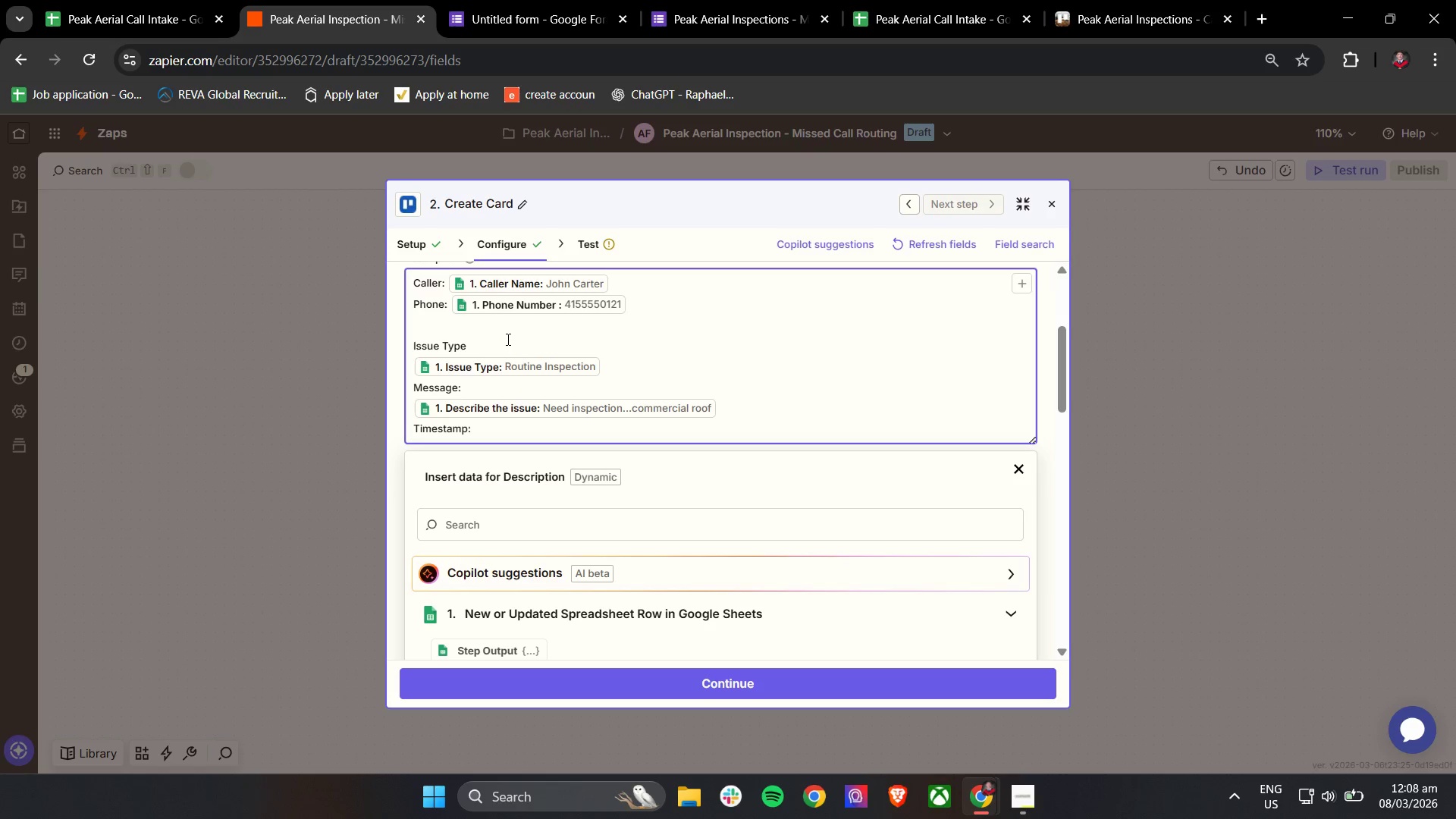 
left_click([504, 339])
 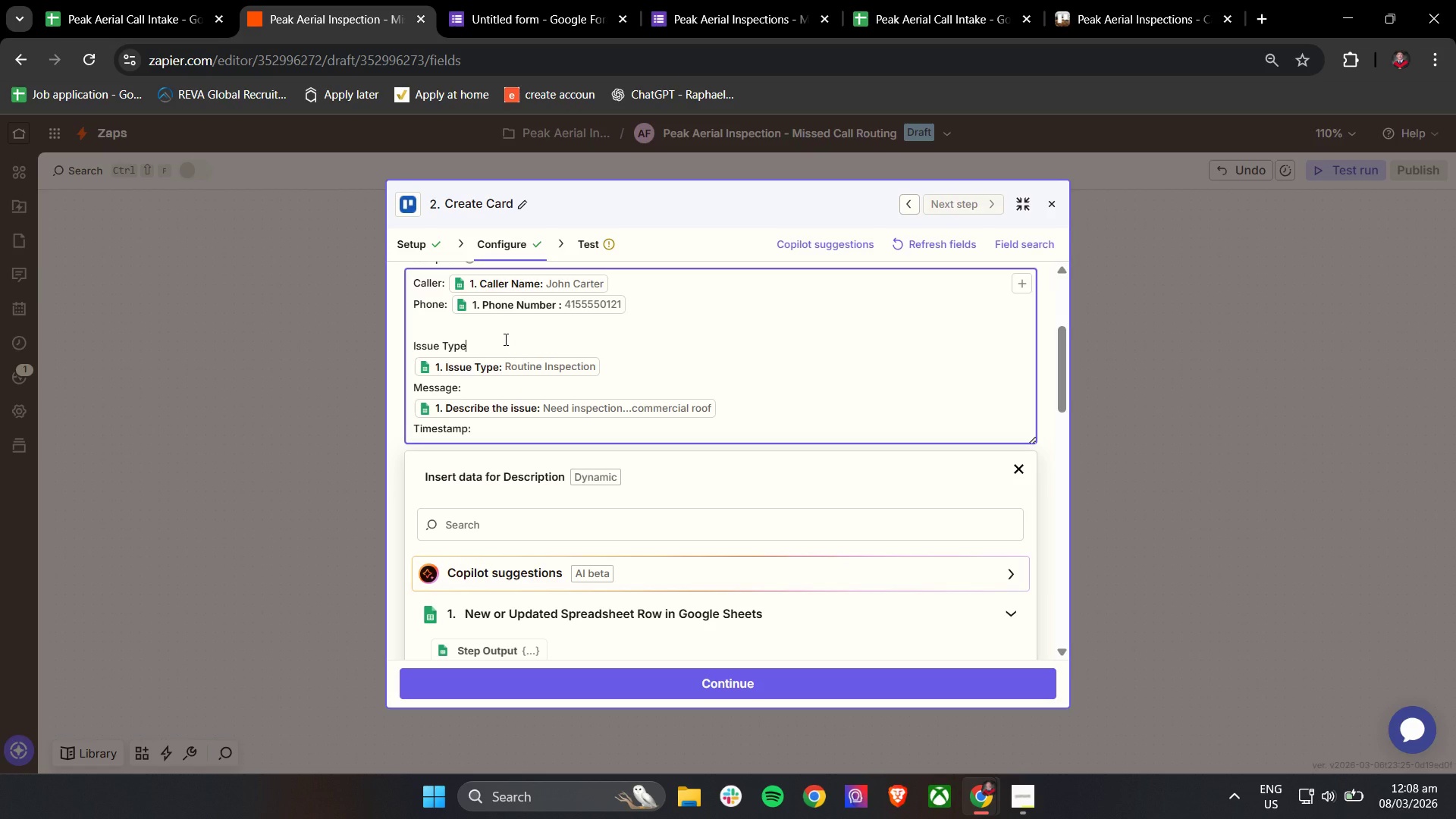 
key(Shift+Semicolon)
 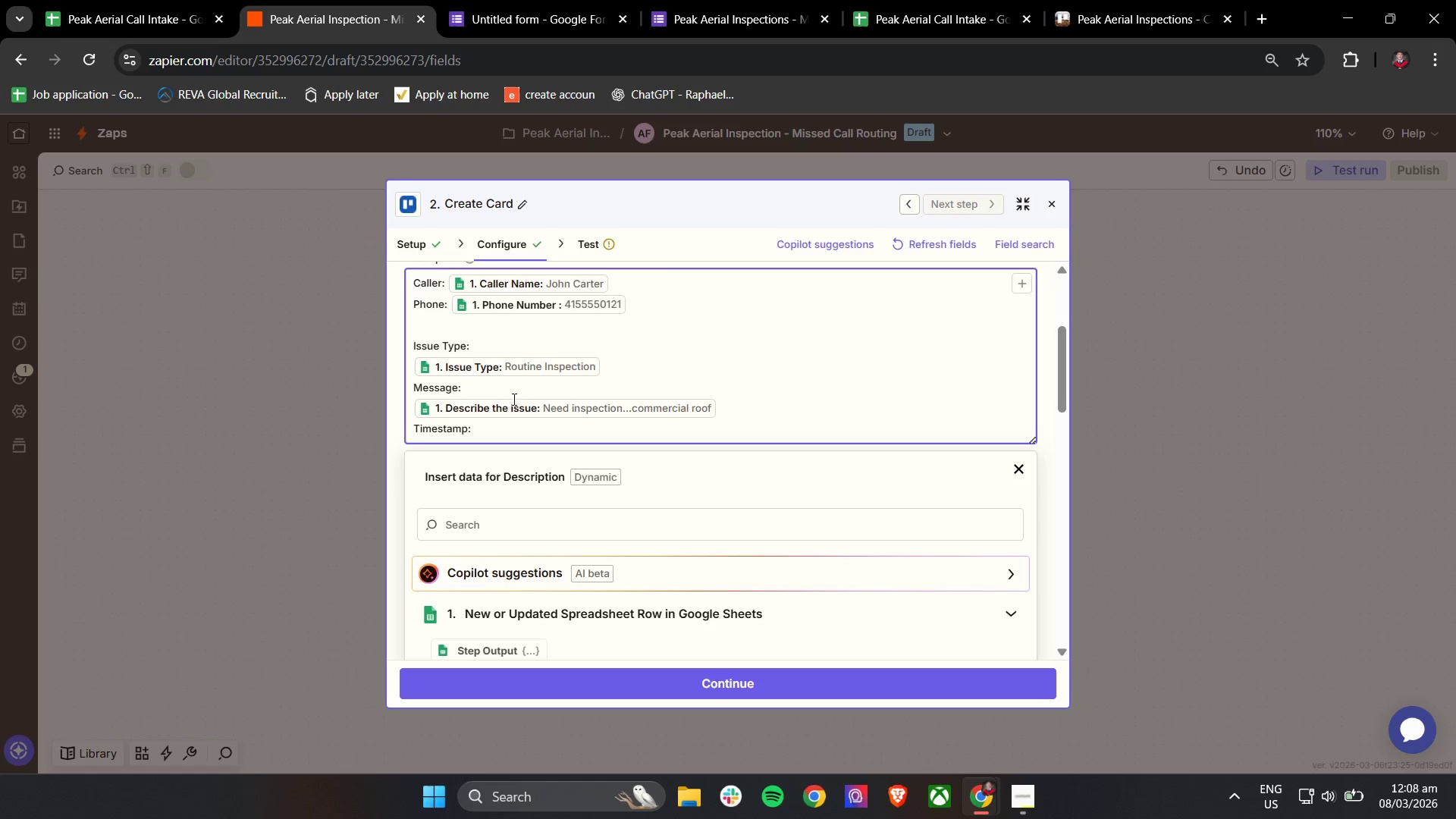 
left_click_drag(start_coordinate=[485, 437], to_coordinate=[488, 434])
 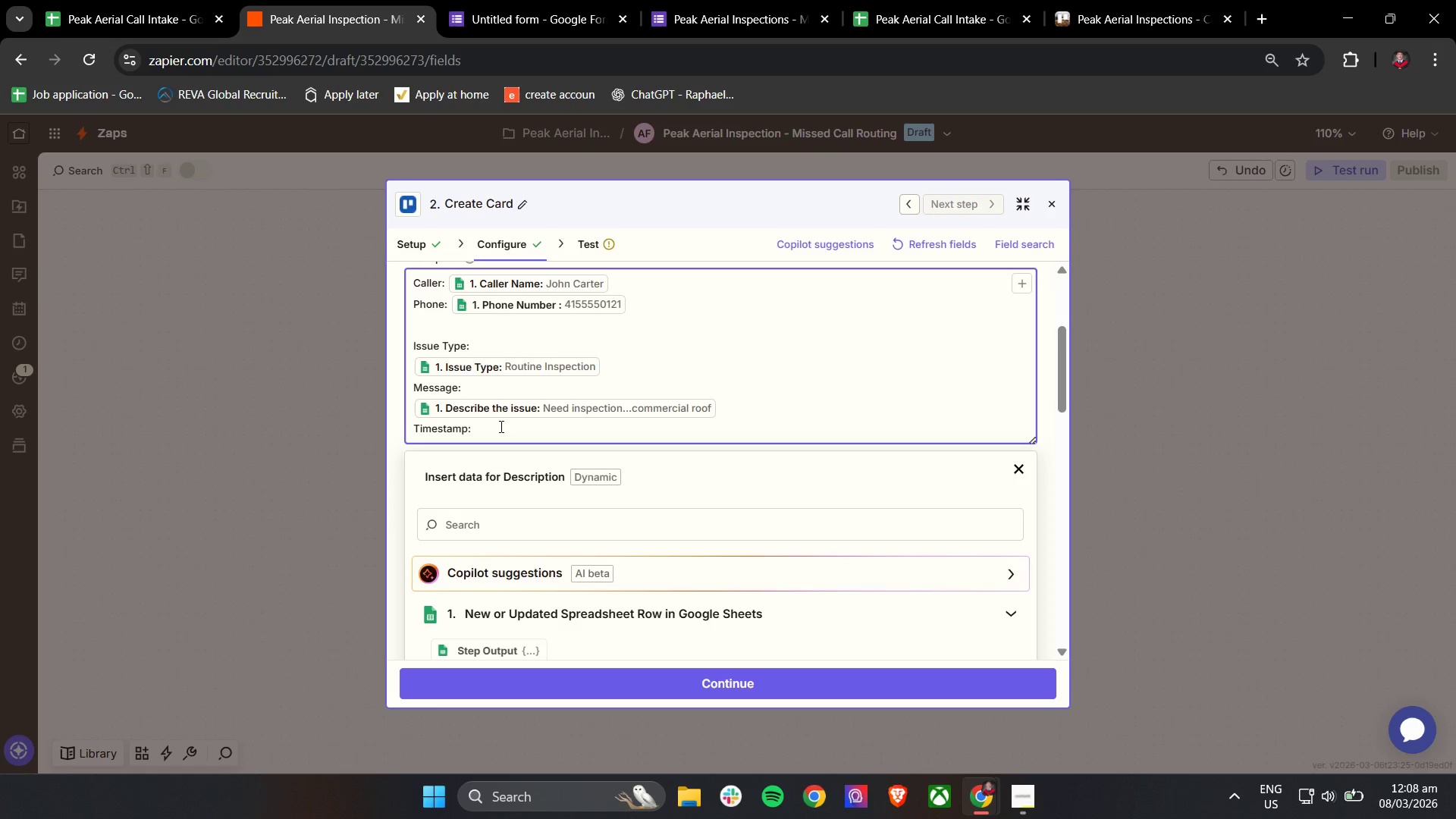 
key(Enter)
 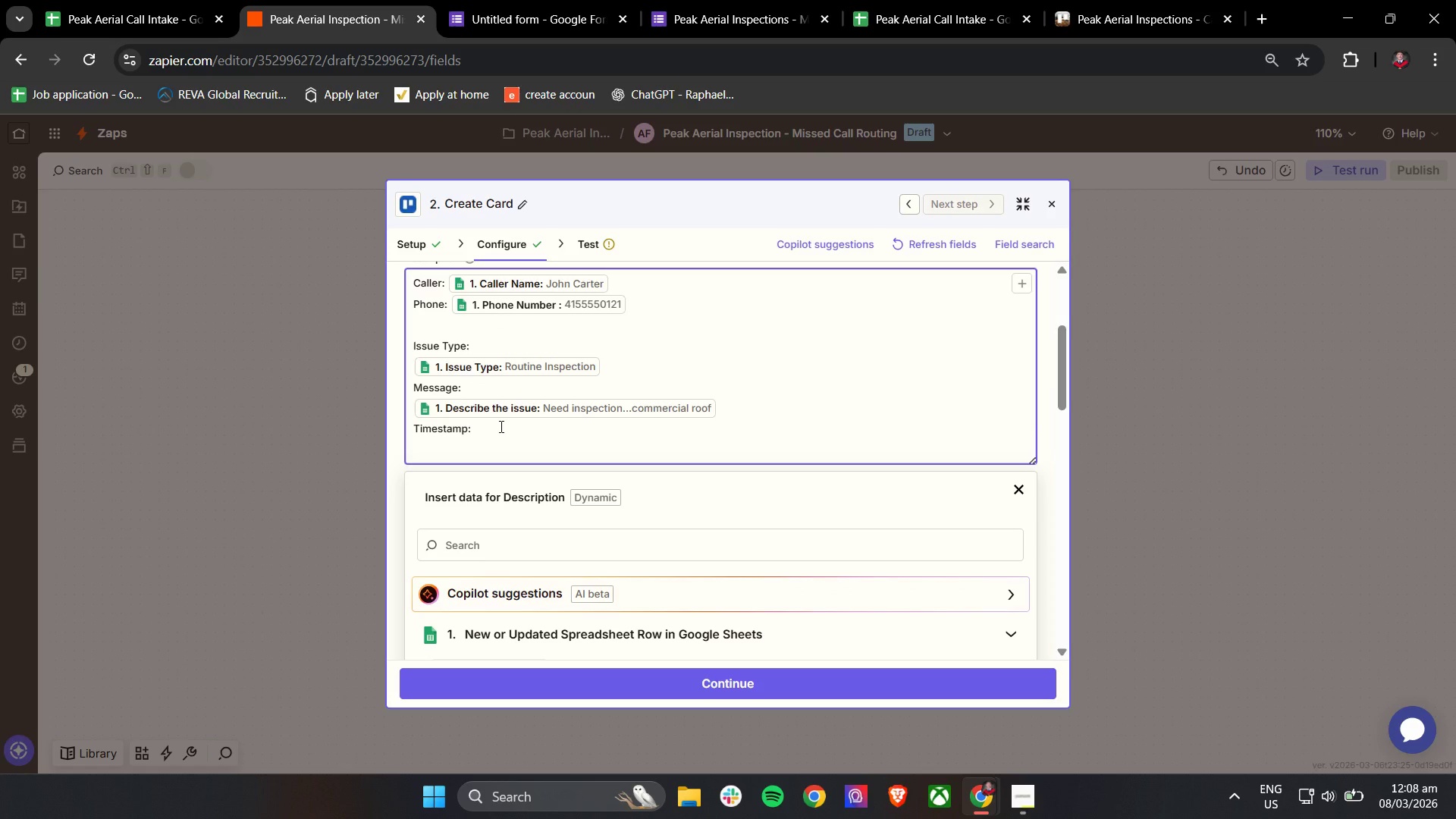 
scroll: coordinate [500, 426], scroll_direction: down, amount: 2.0
 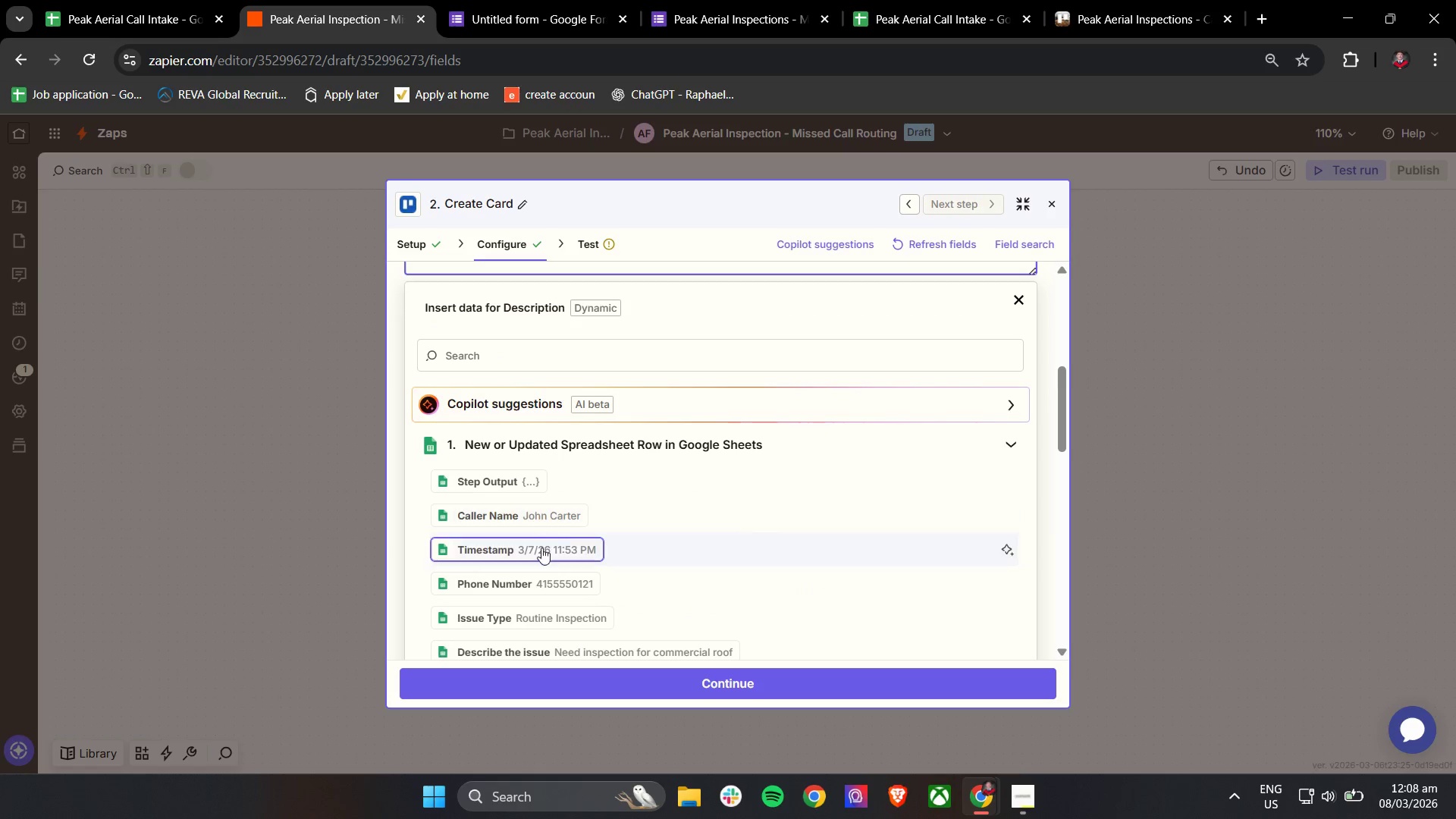 
left_click([541, 548])
 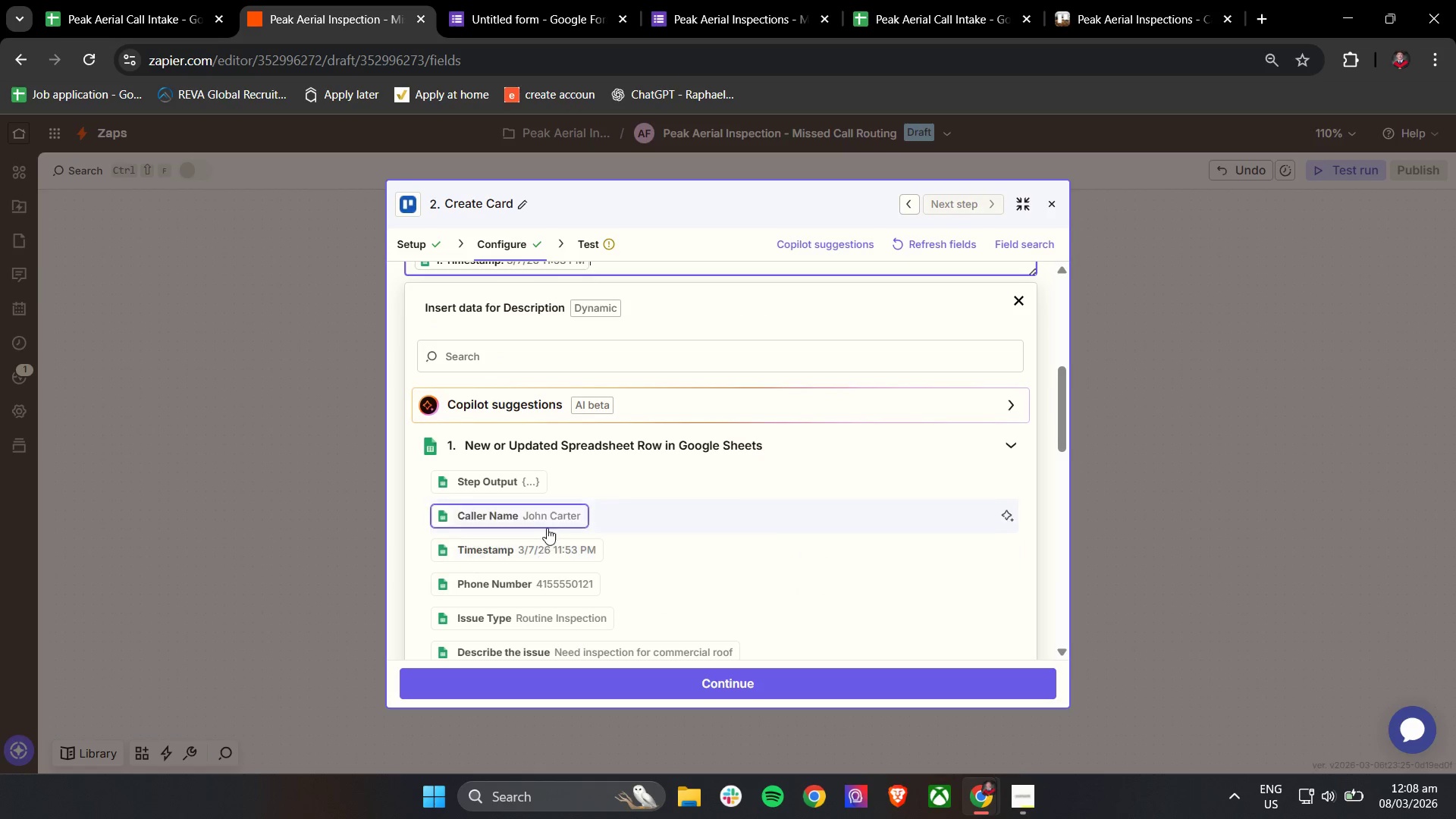 
scroll: coordinate [549, 520], scroll_direction: up, amount: 2.0
 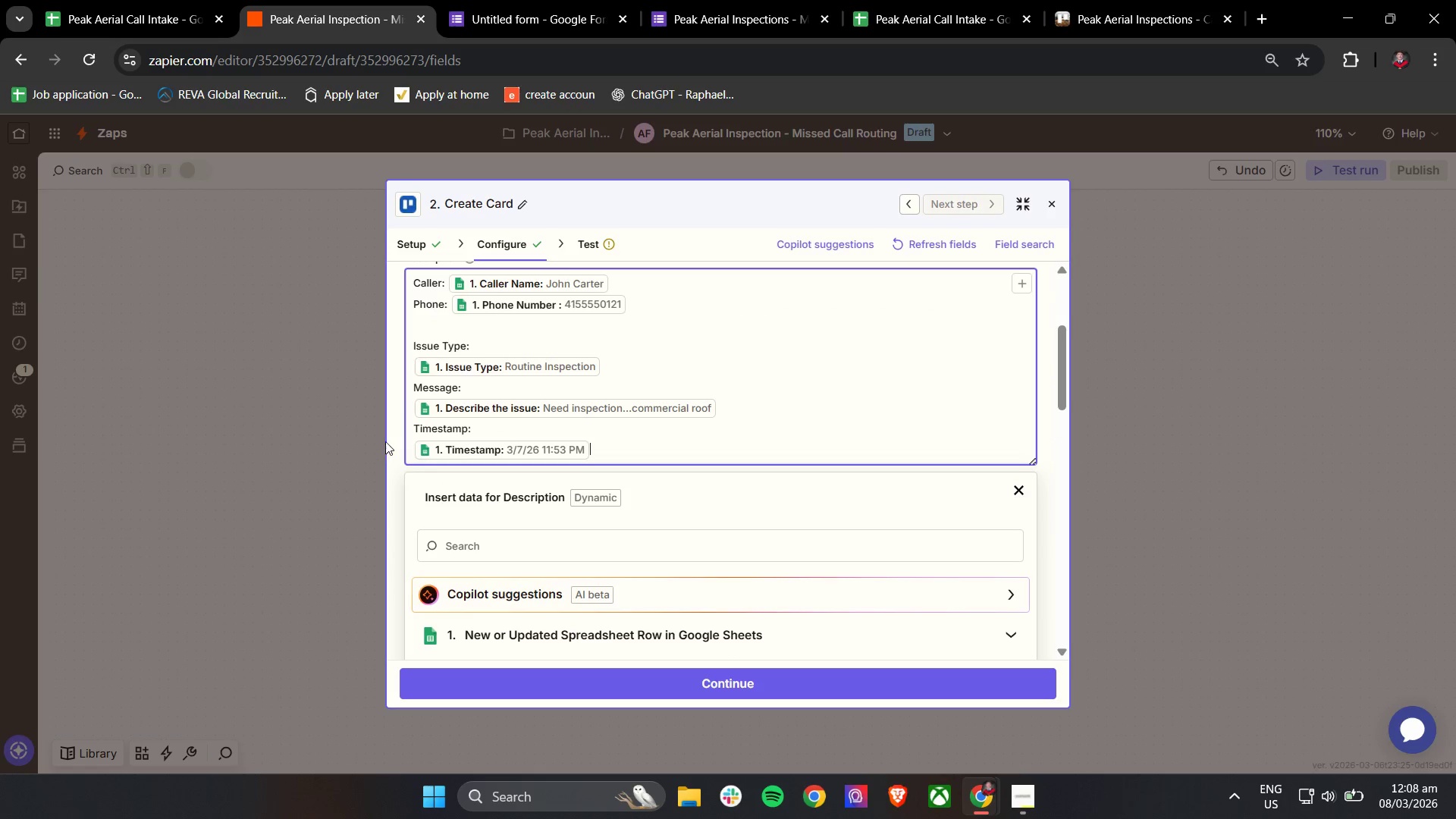 
left_click([389, 435])
 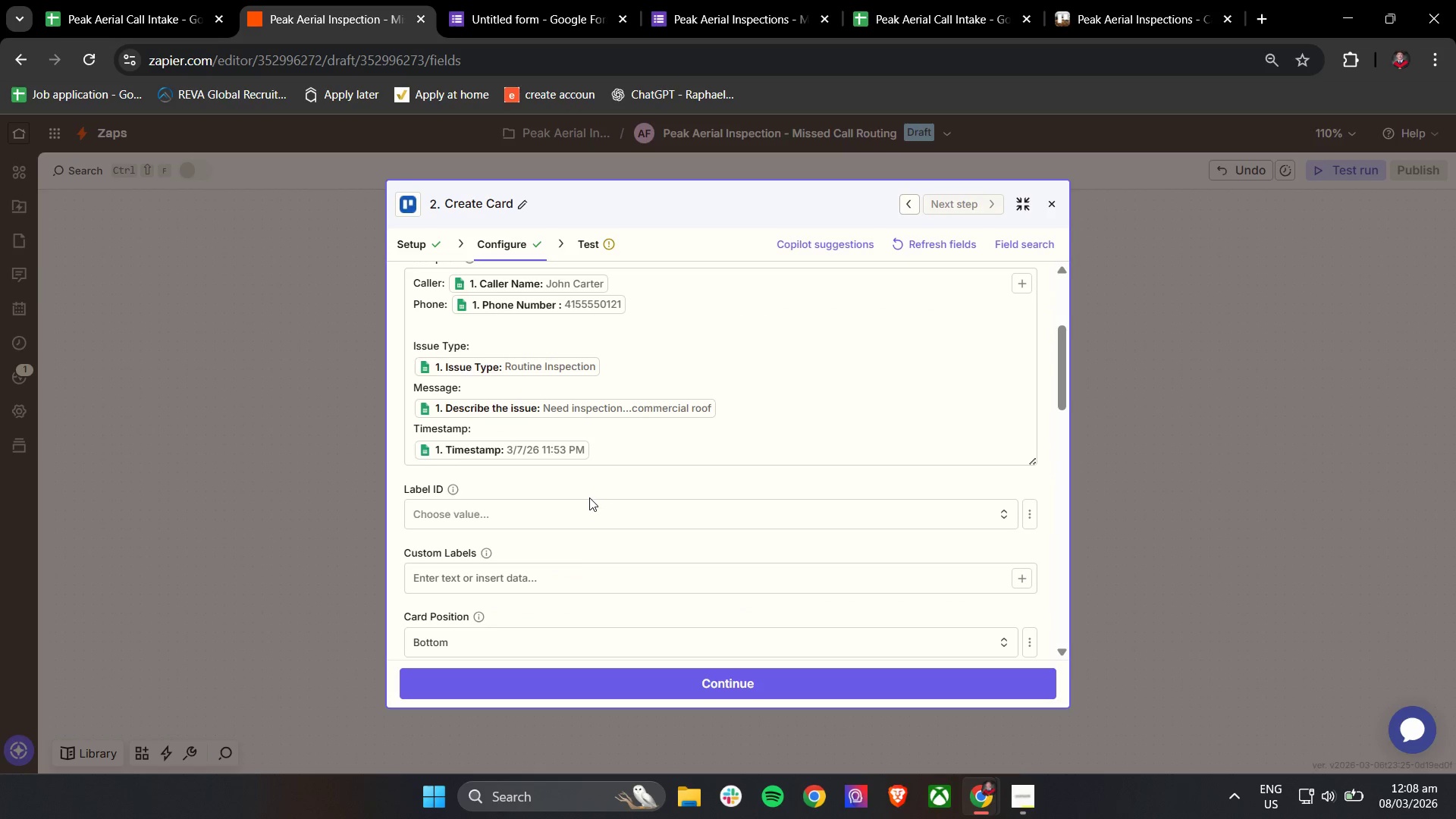 
scroll: coordinate [617, 616], scroll_direction: down, amount: 10.0
 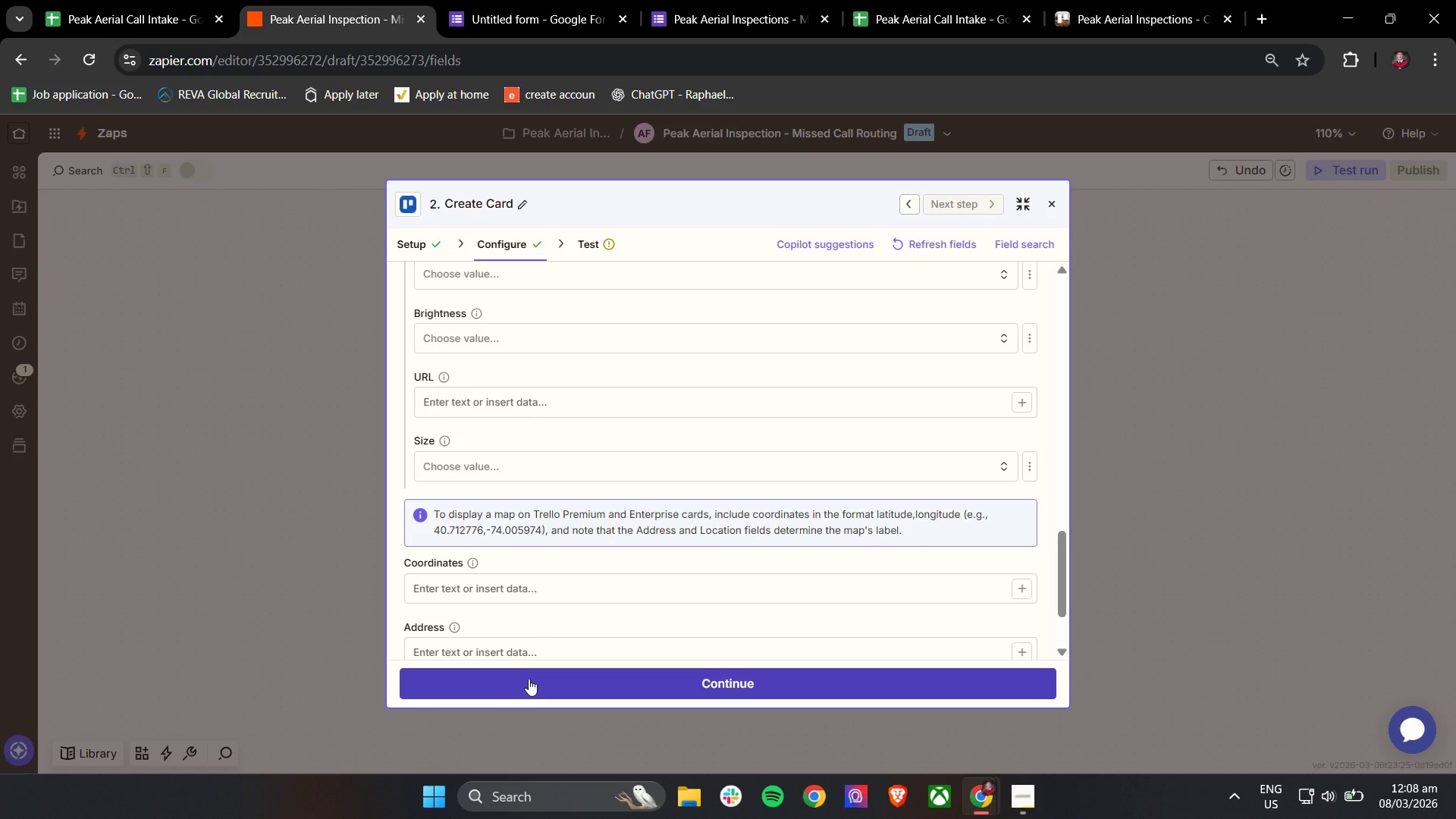 
left_click([529, 679])
 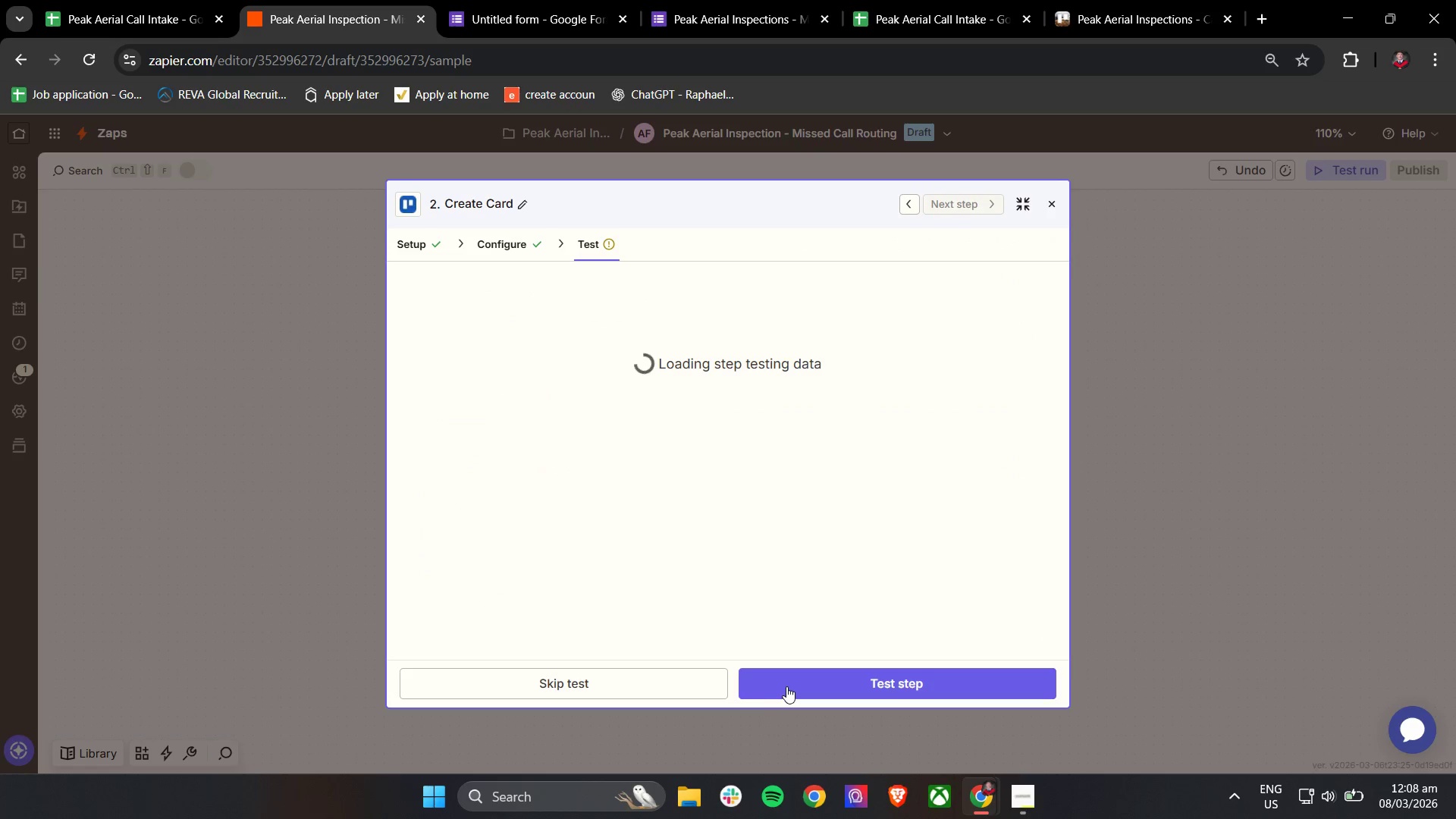 
left_click([787, 685])
 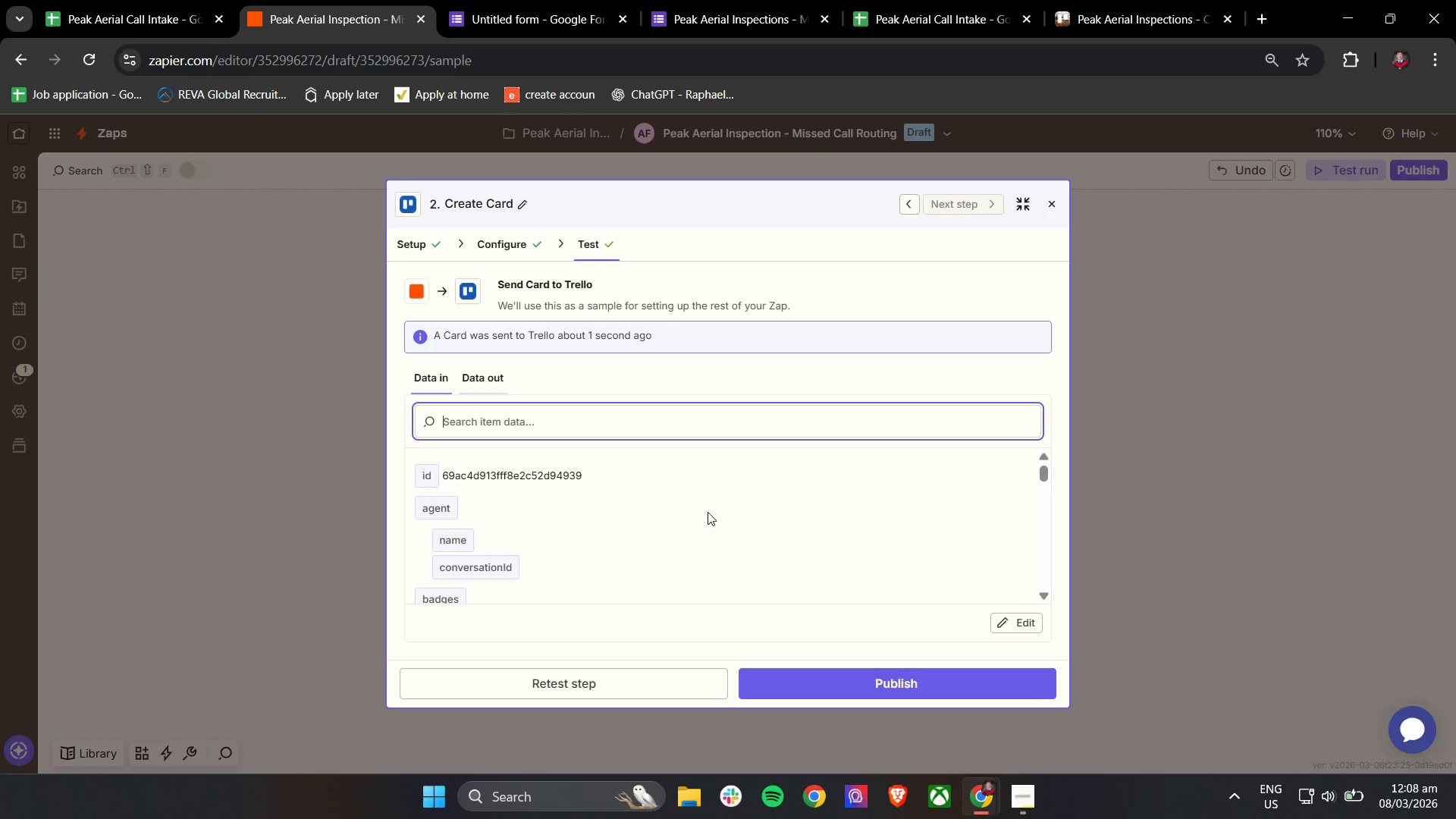 
scroll: coordinate [712, 512], scroll_direction: down, amount: 5.0
 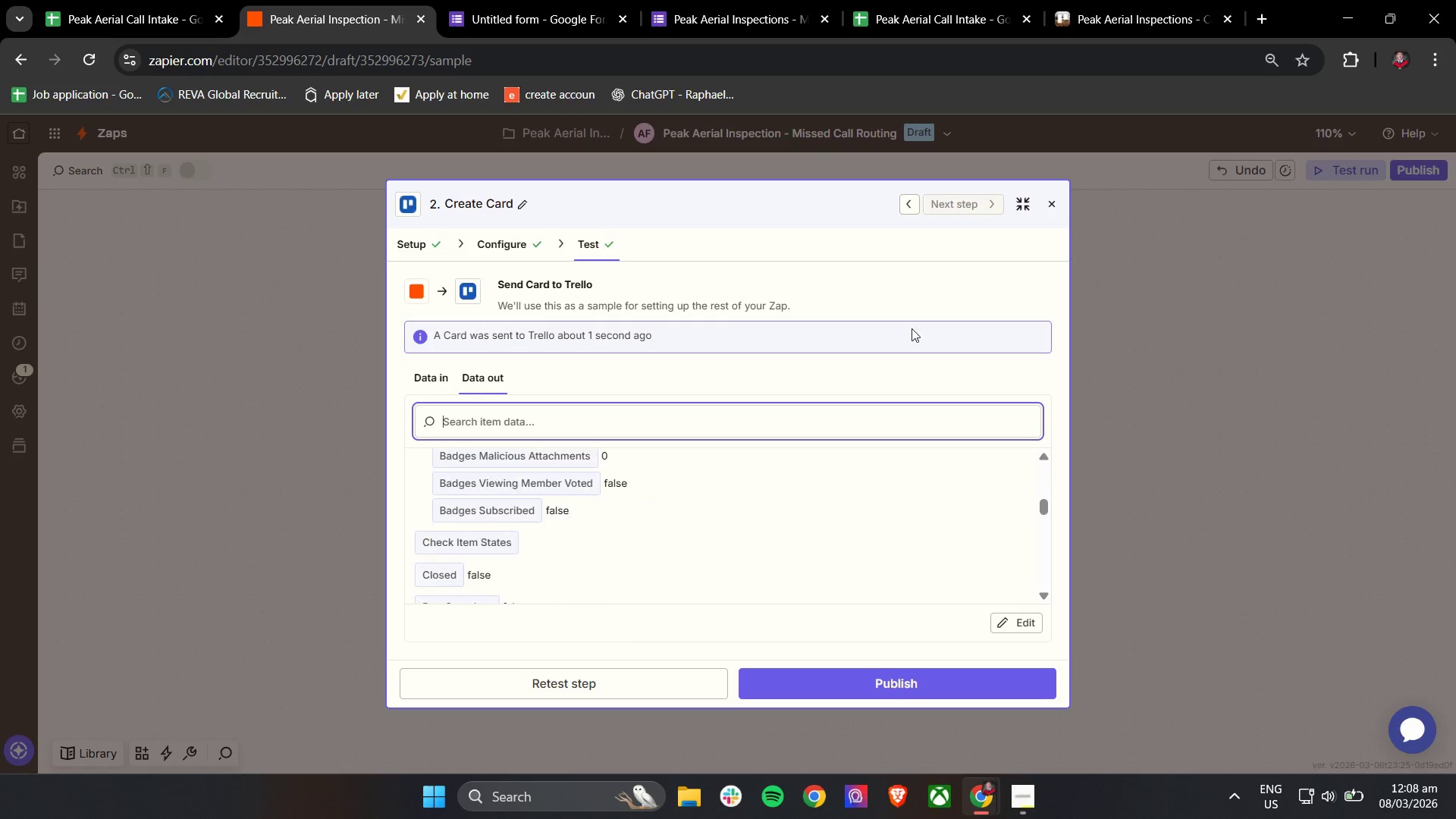 
left_click([1151, 0])
 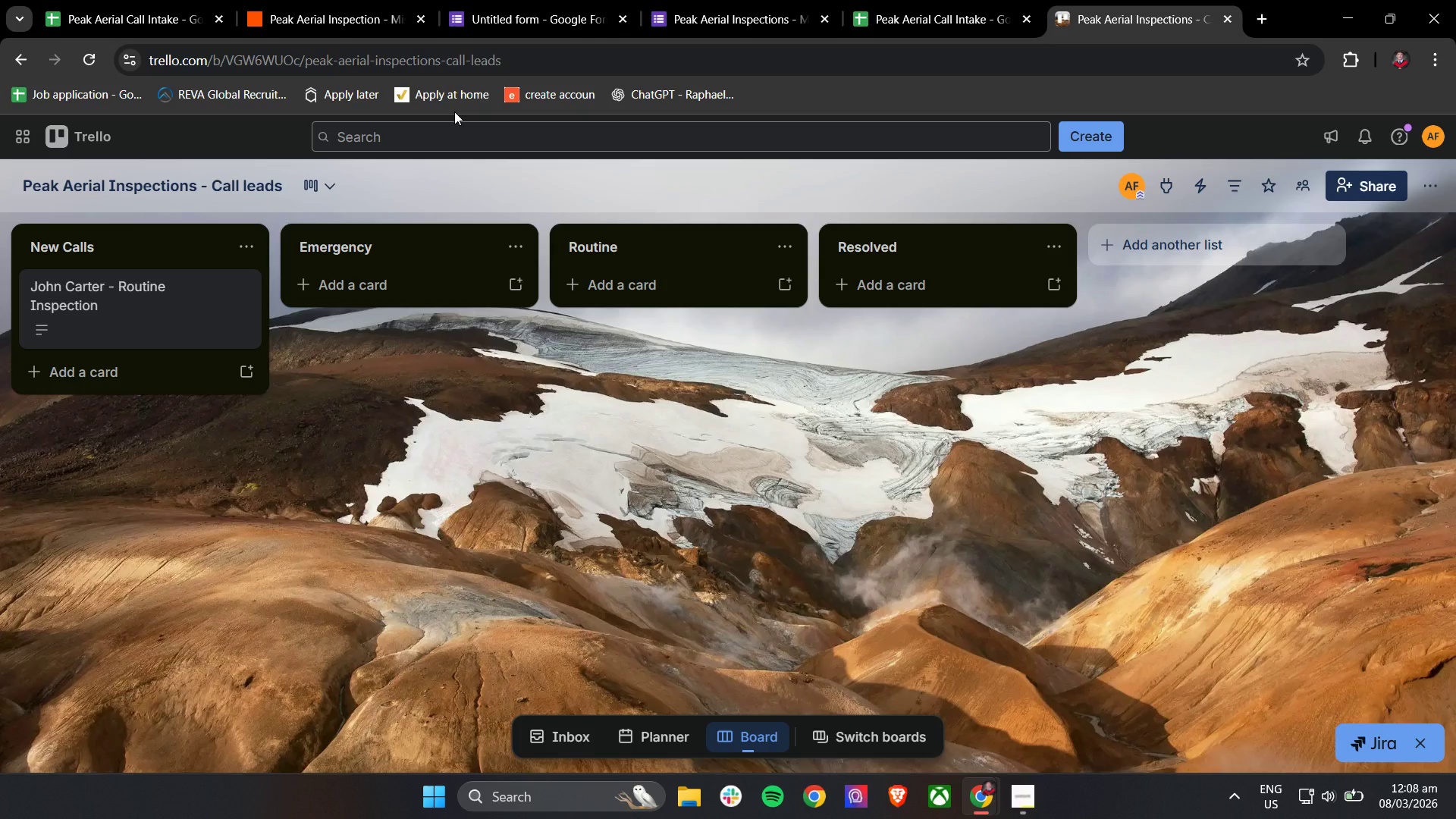 
wait(7.58)
 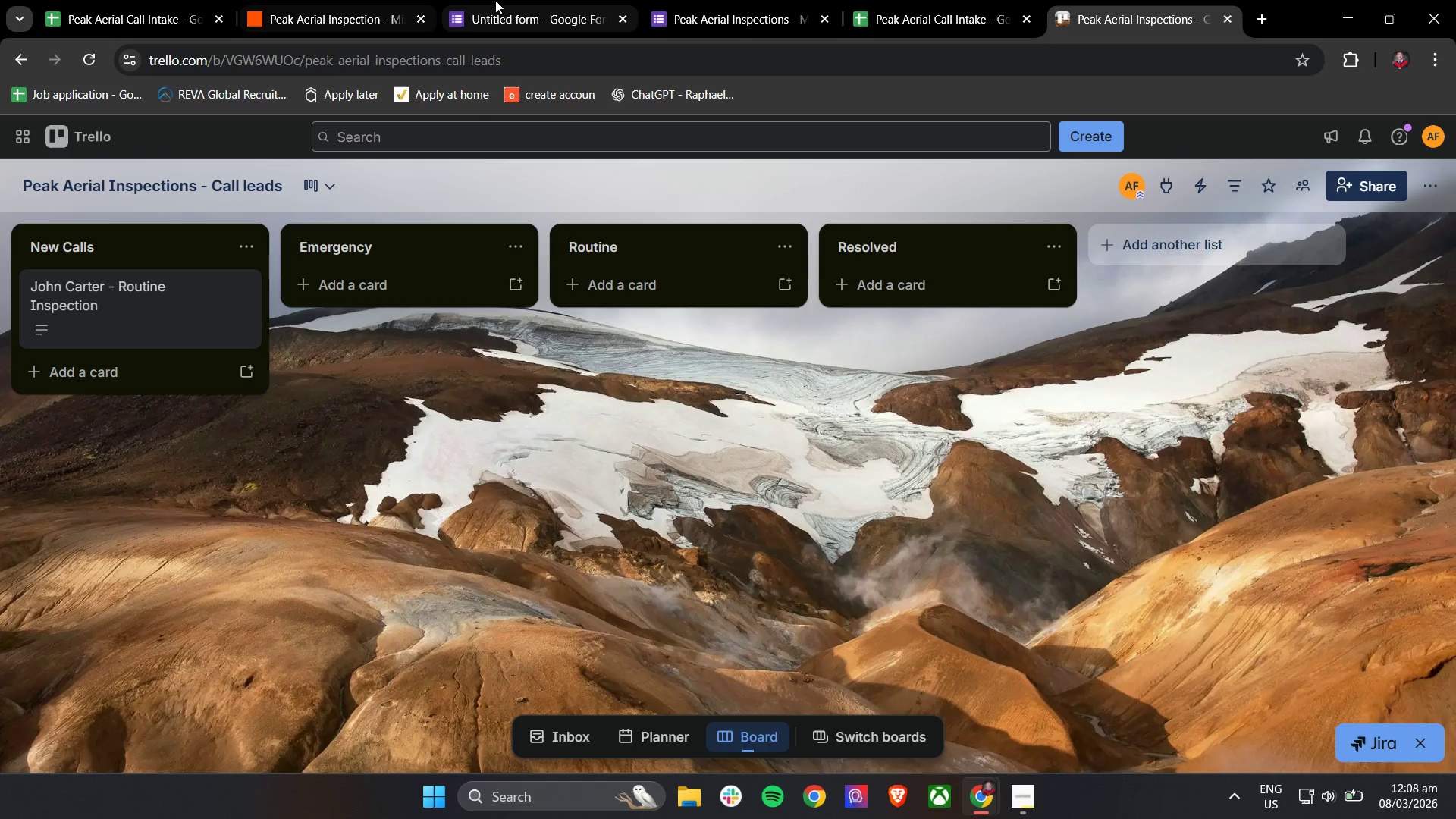 
left_click([194, 286])
 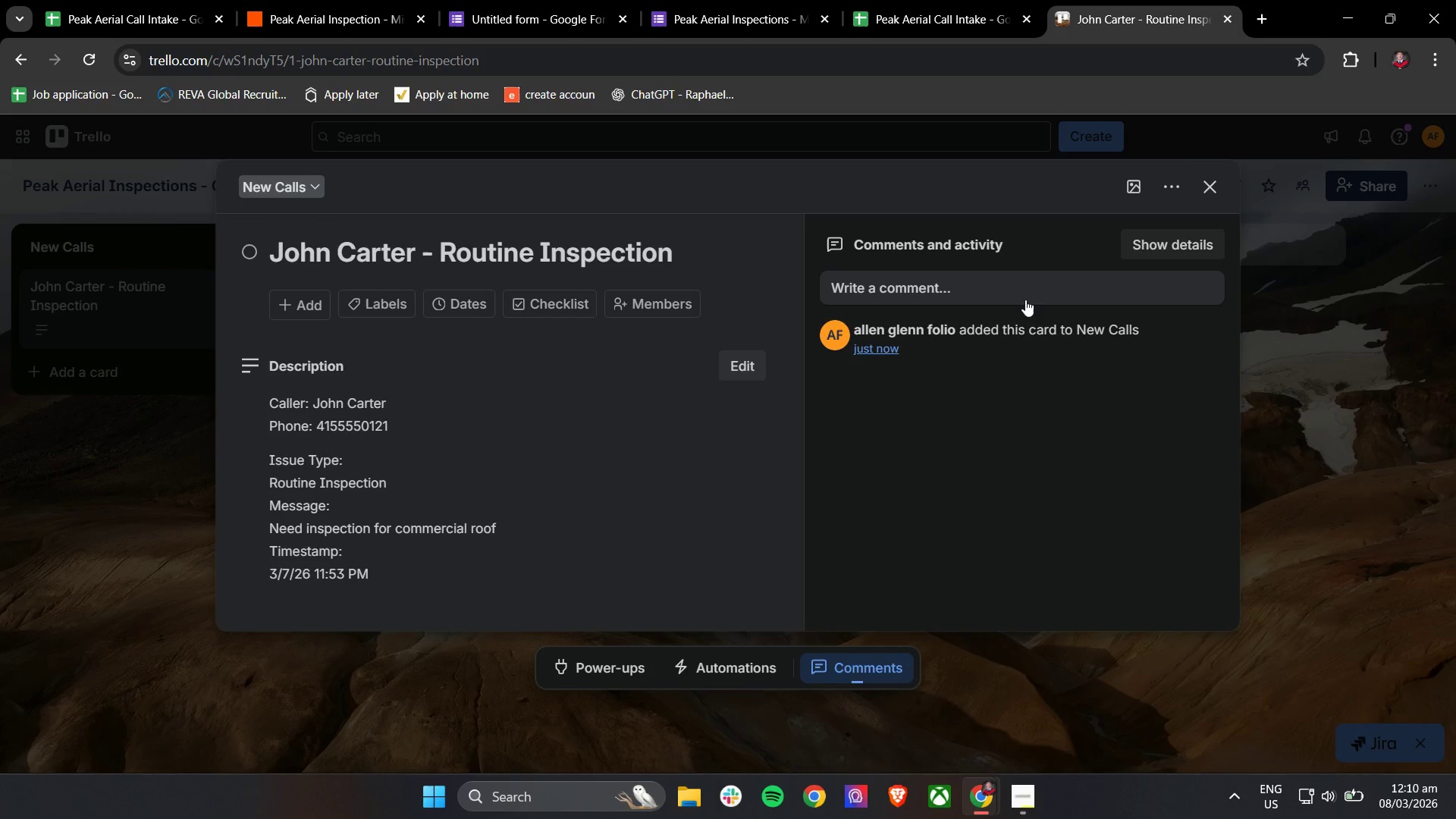 
wait(72.45)
 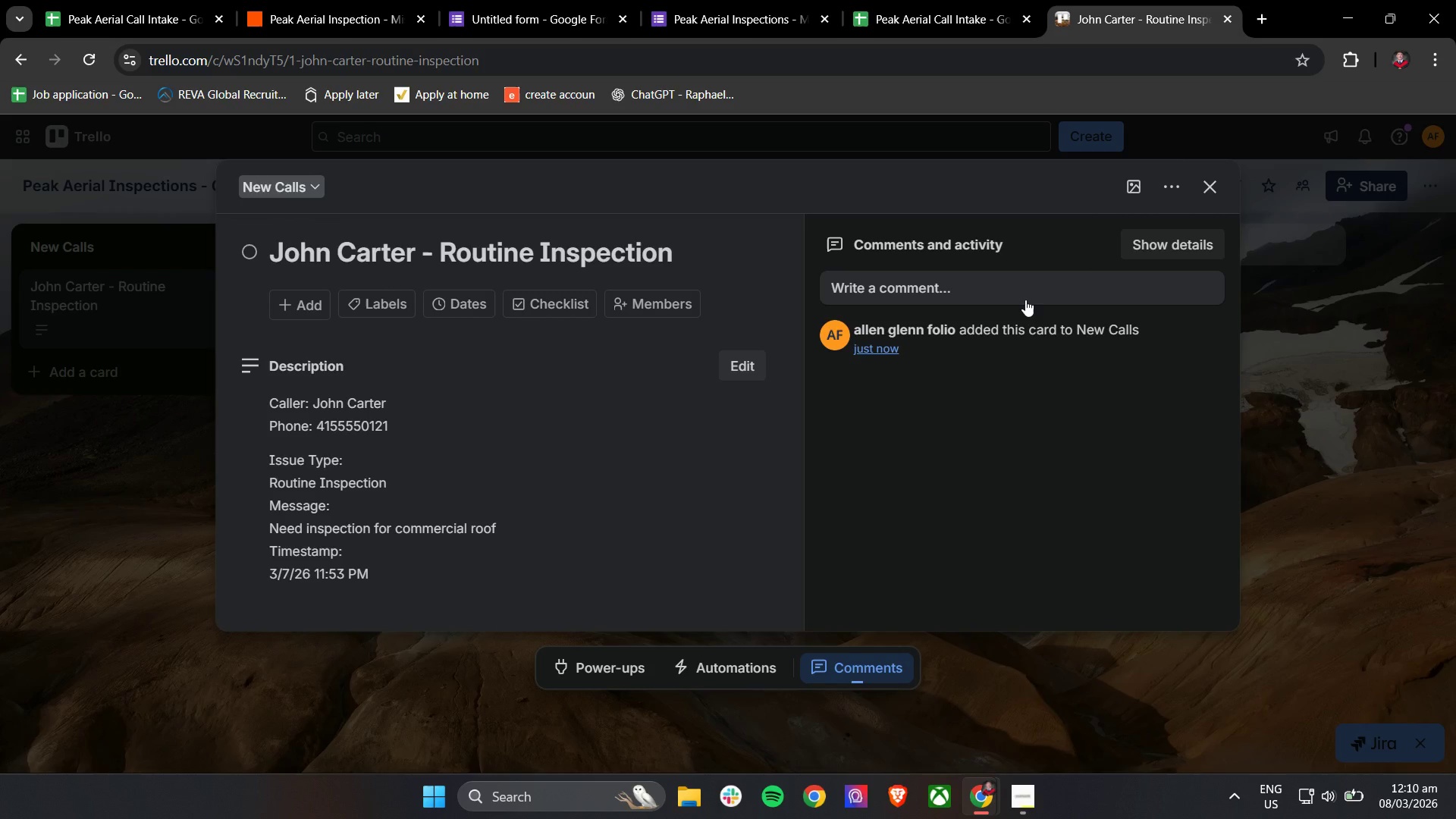 
left_click([348, 0])
 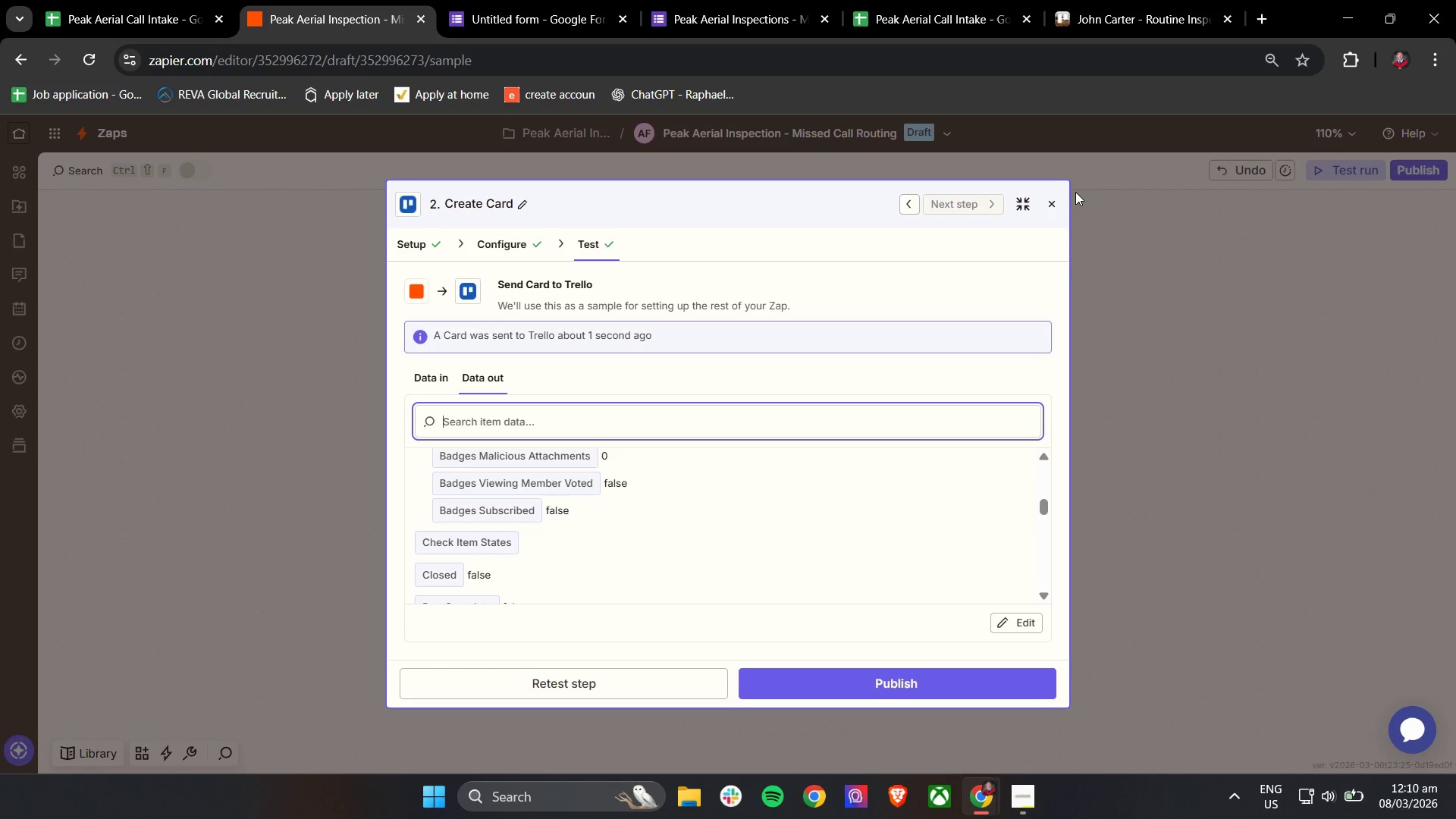 
left_click([1053, 201])
 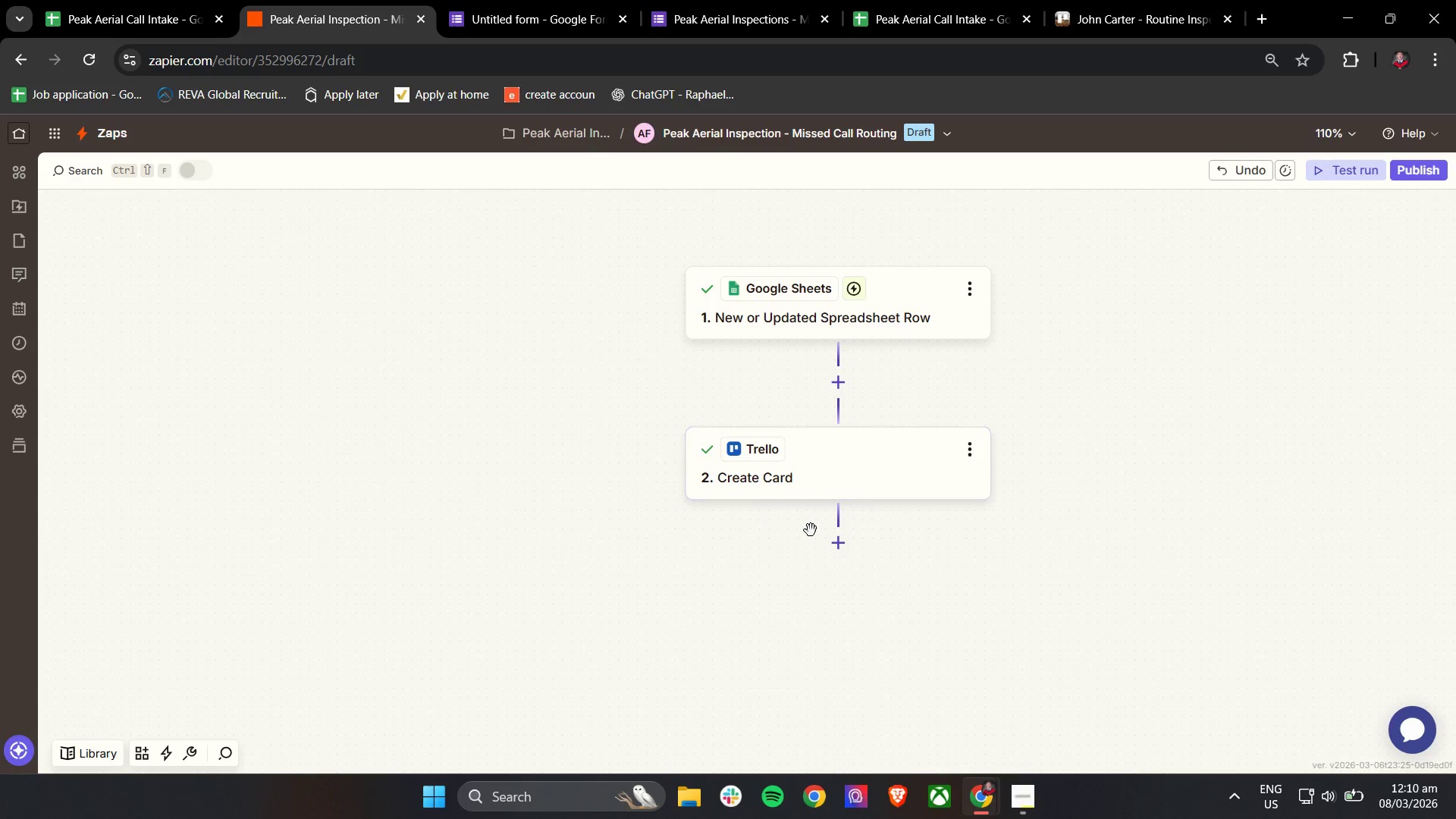 
mouse_move([823, 565])
 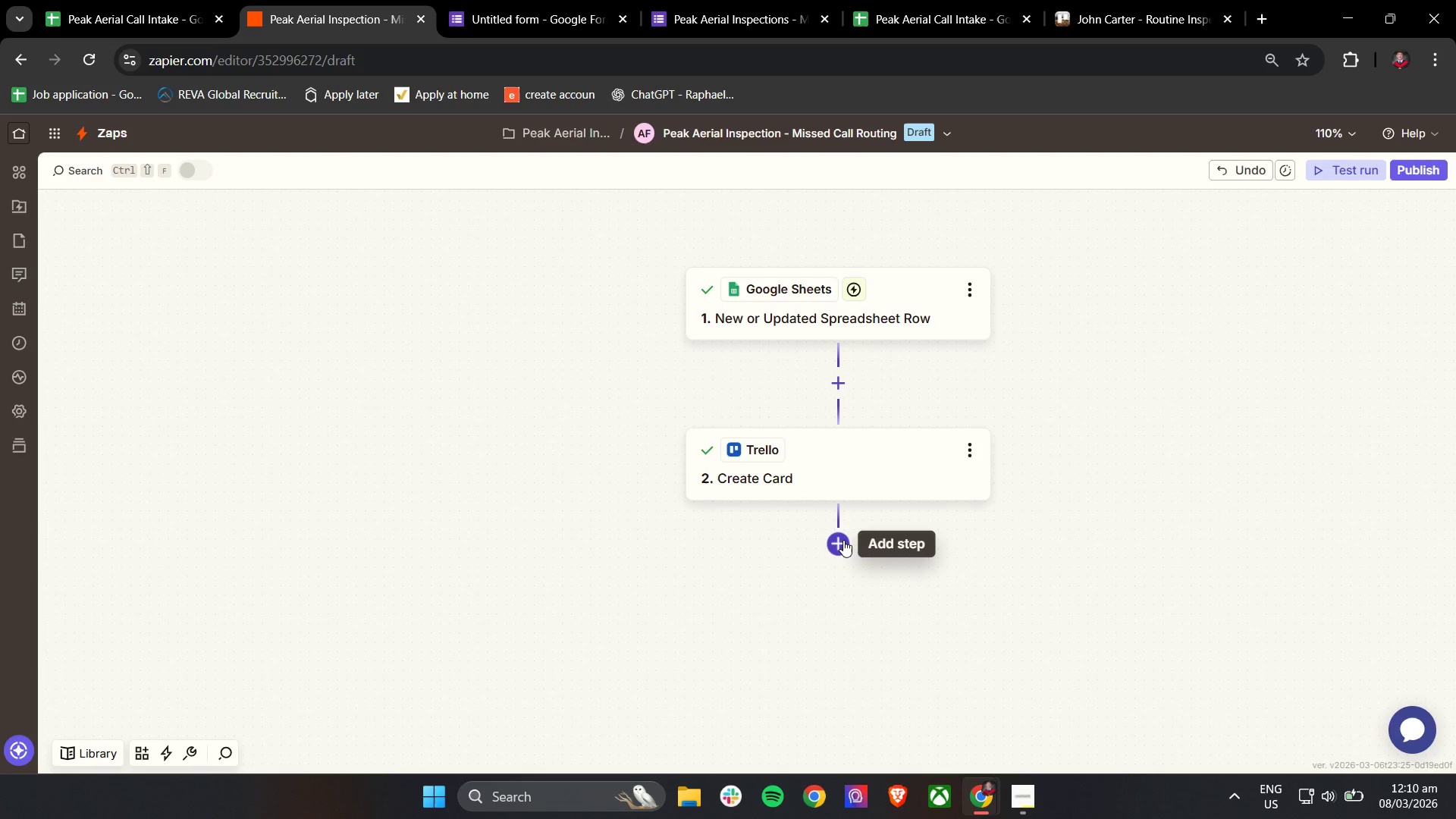 
left_click([840, 543])
 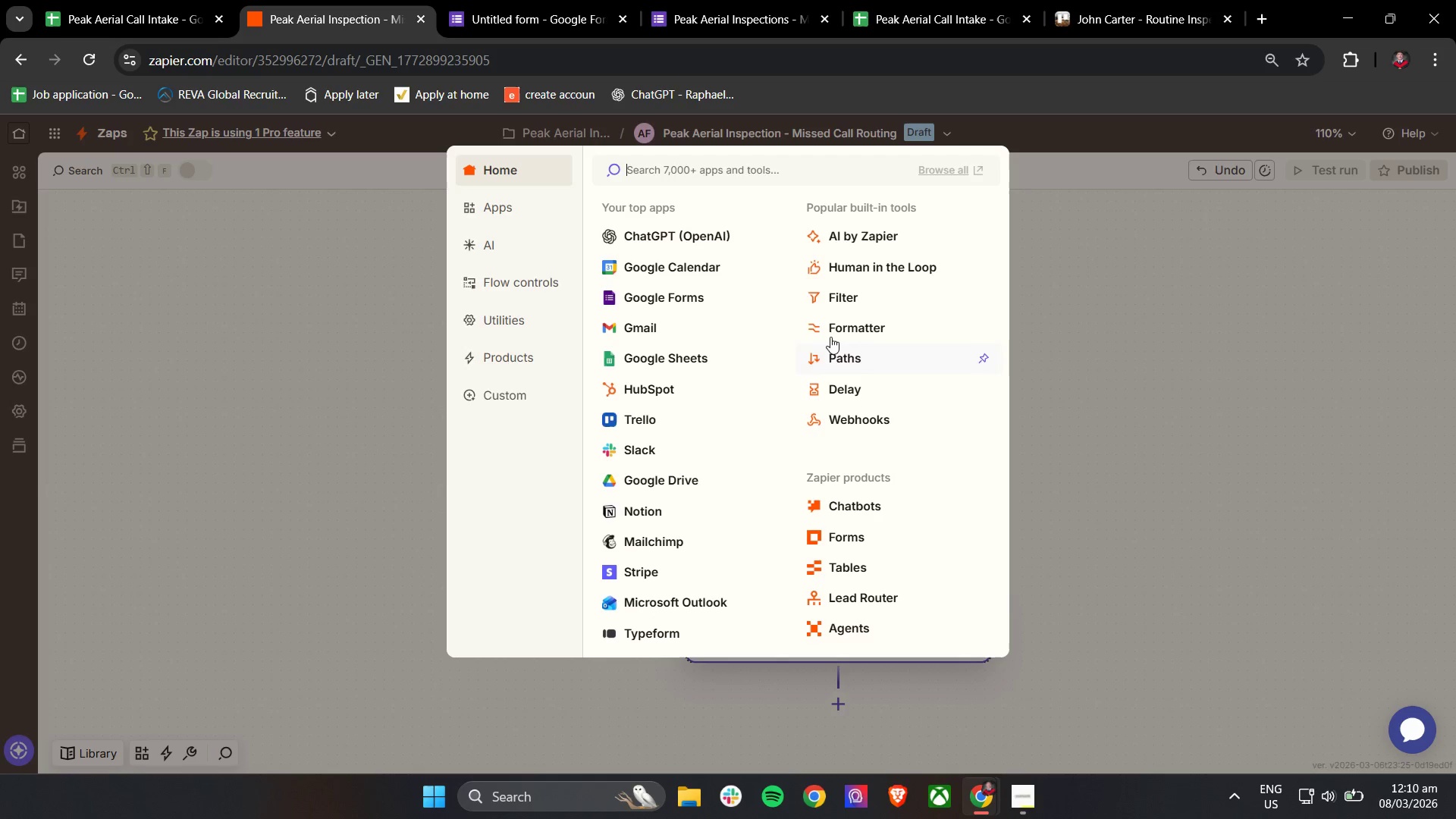 
left_click([838, 353])
 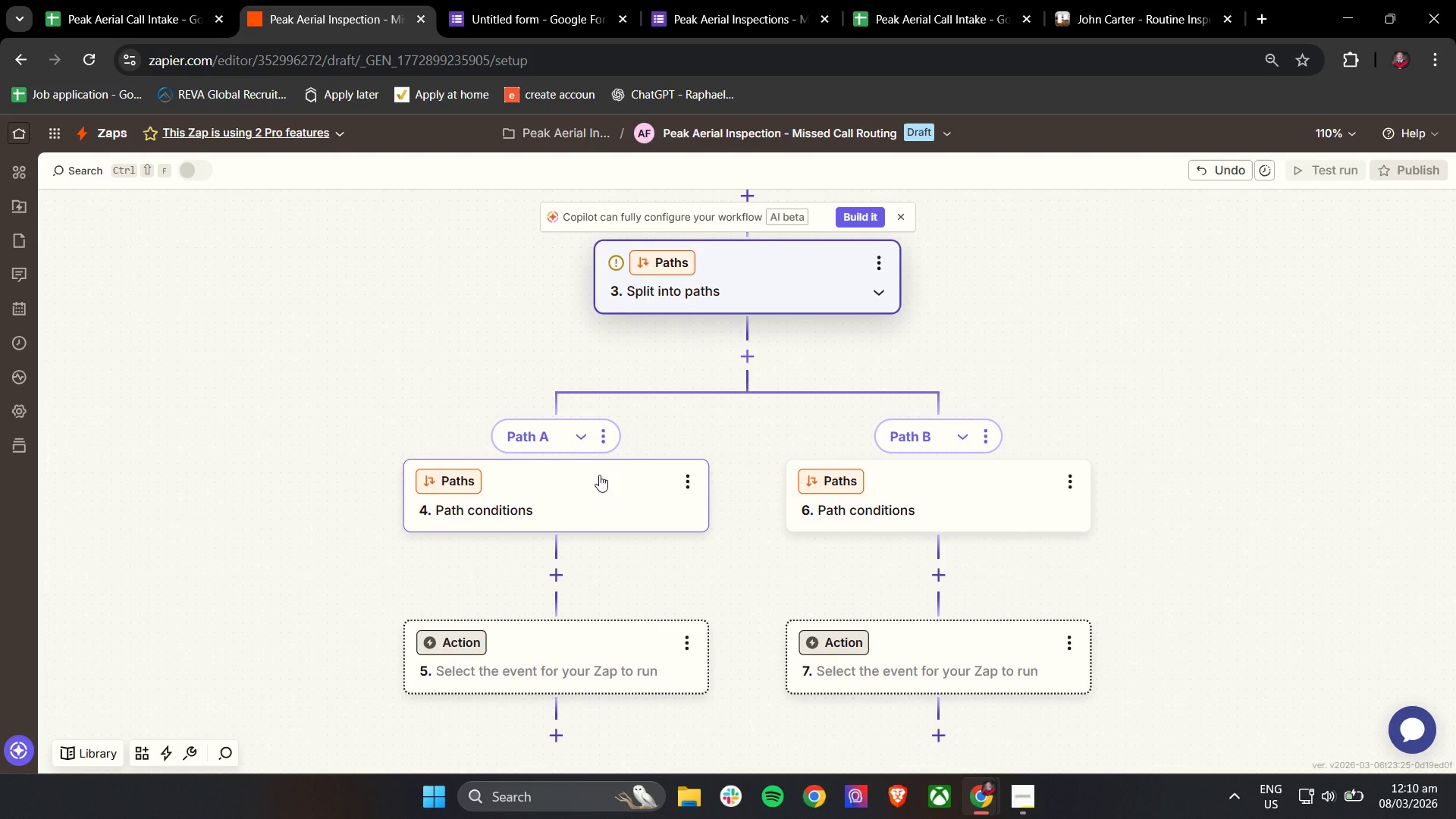 
wait(8.17)
 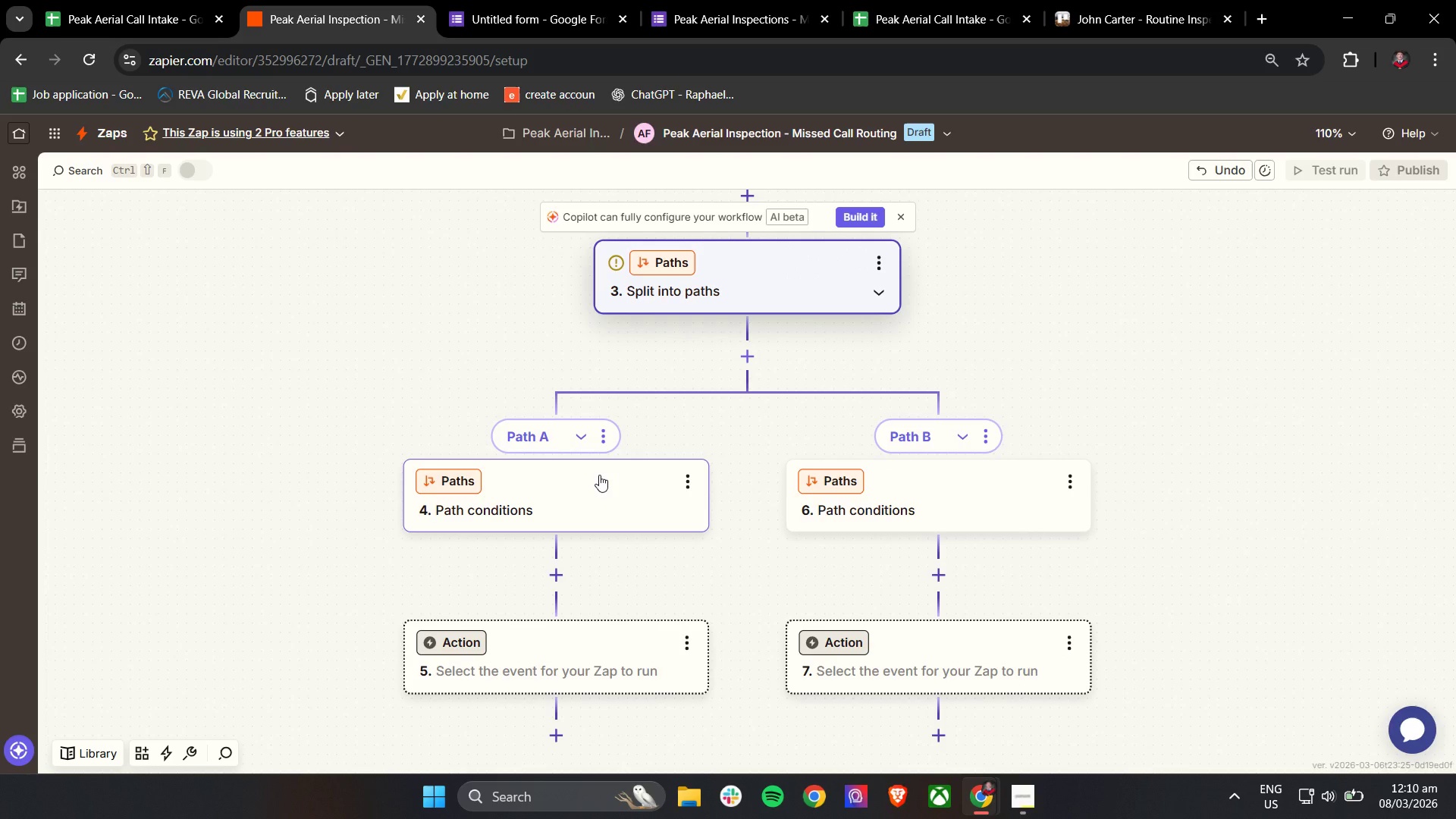 
left_click([534, 432])
 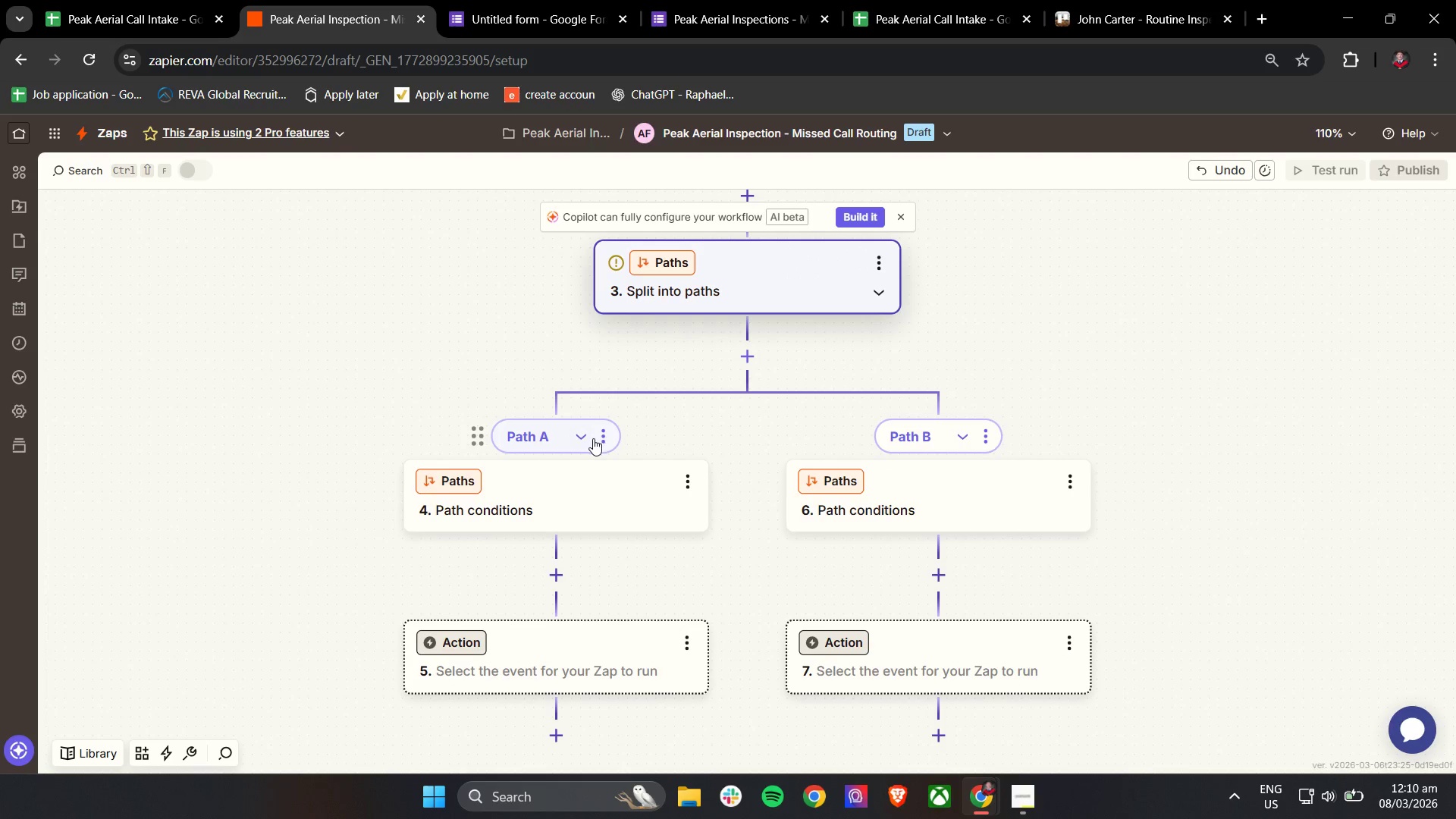 
left_click([586, 437])
 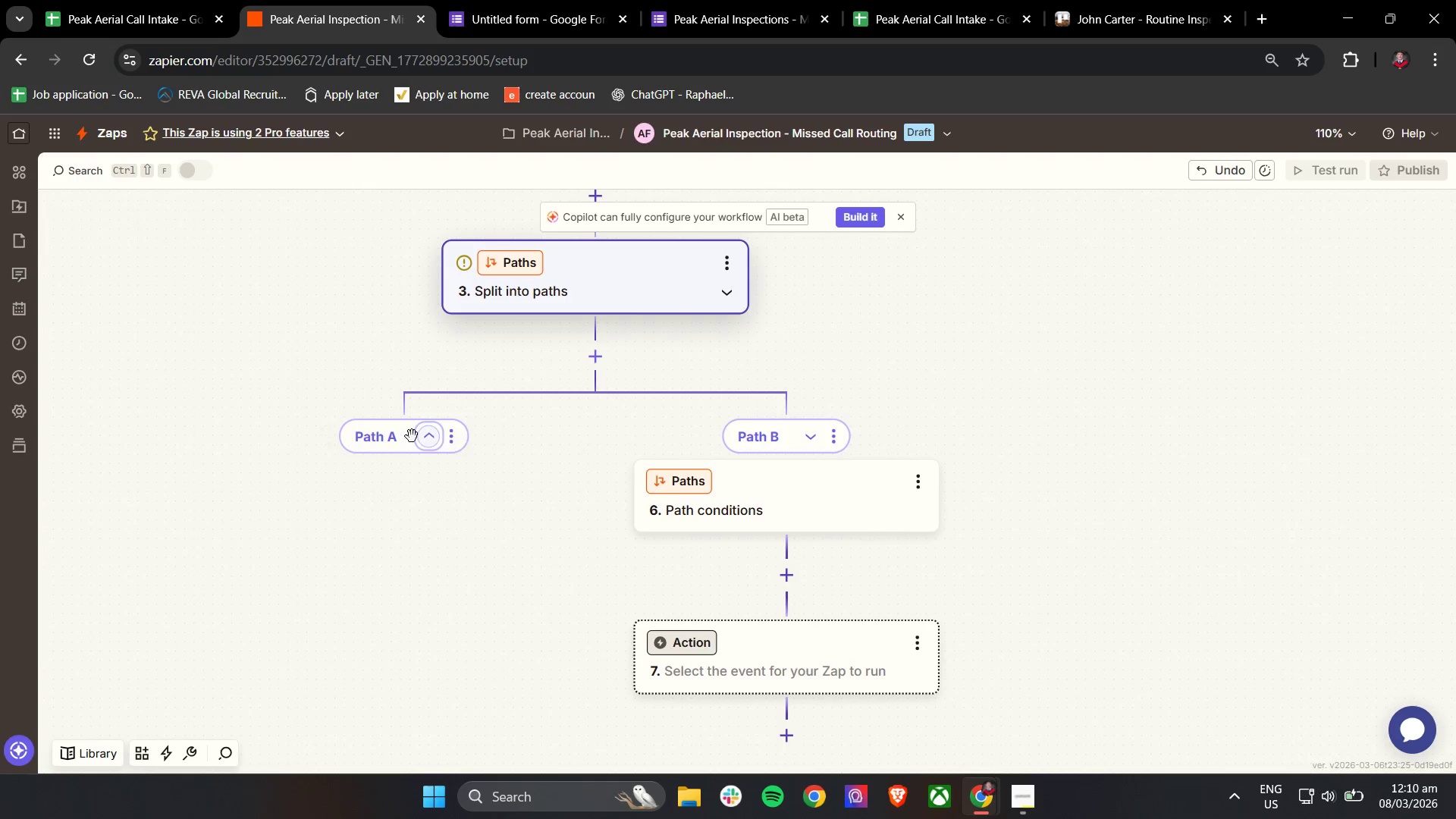 
left_click([435, 443])
 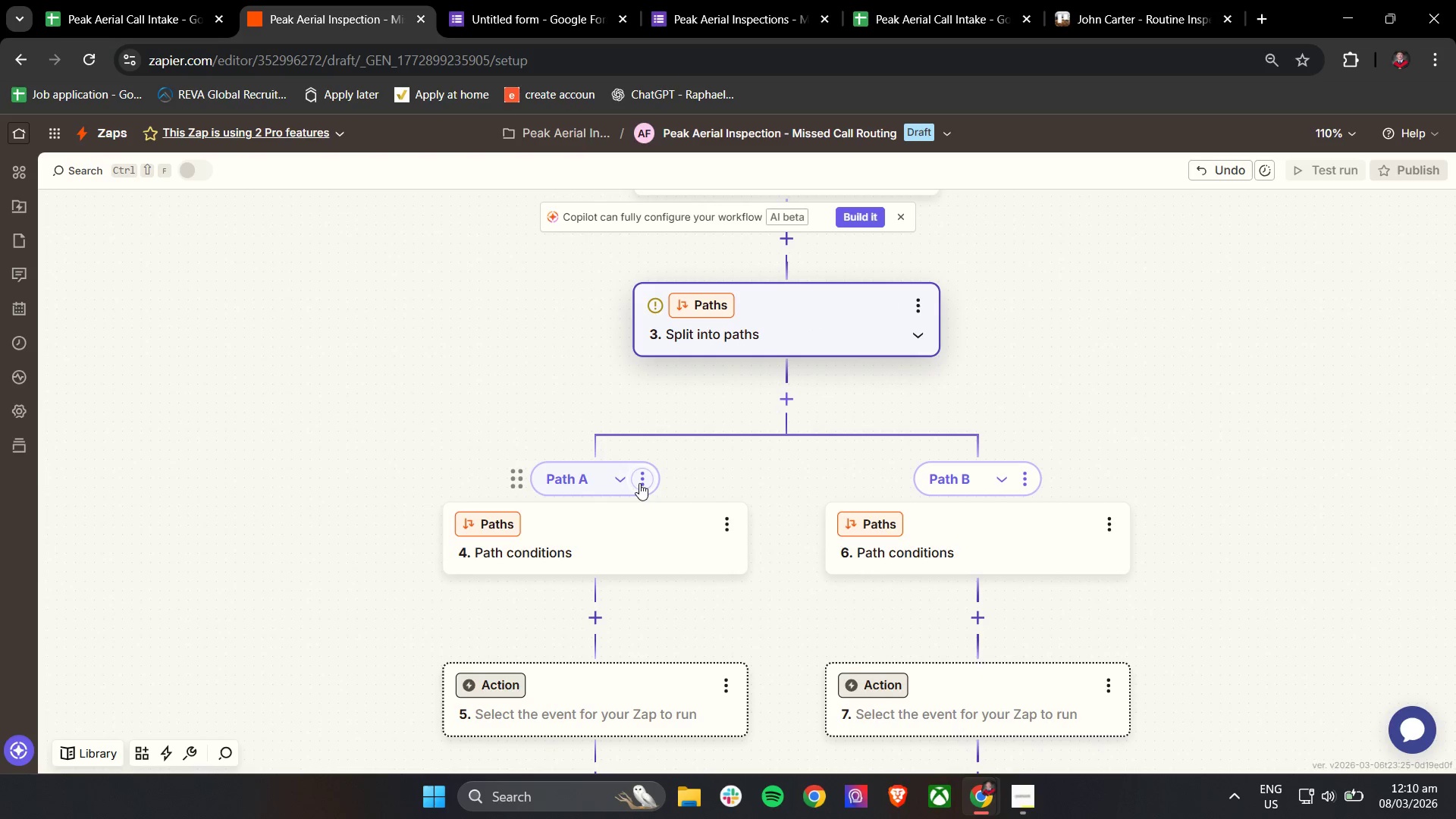 
left_click([644, 483])
 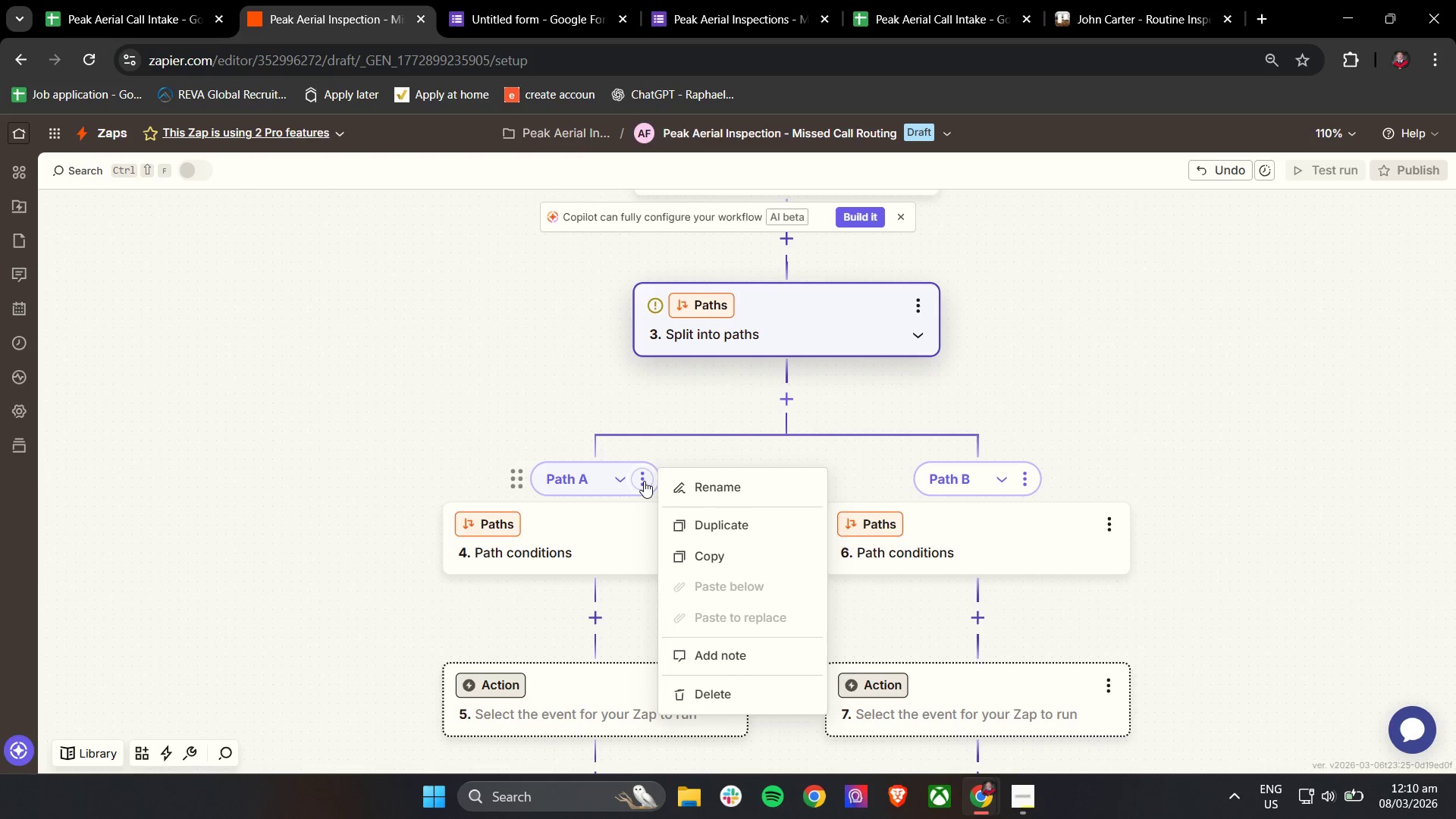 
left_click([703, 491])
 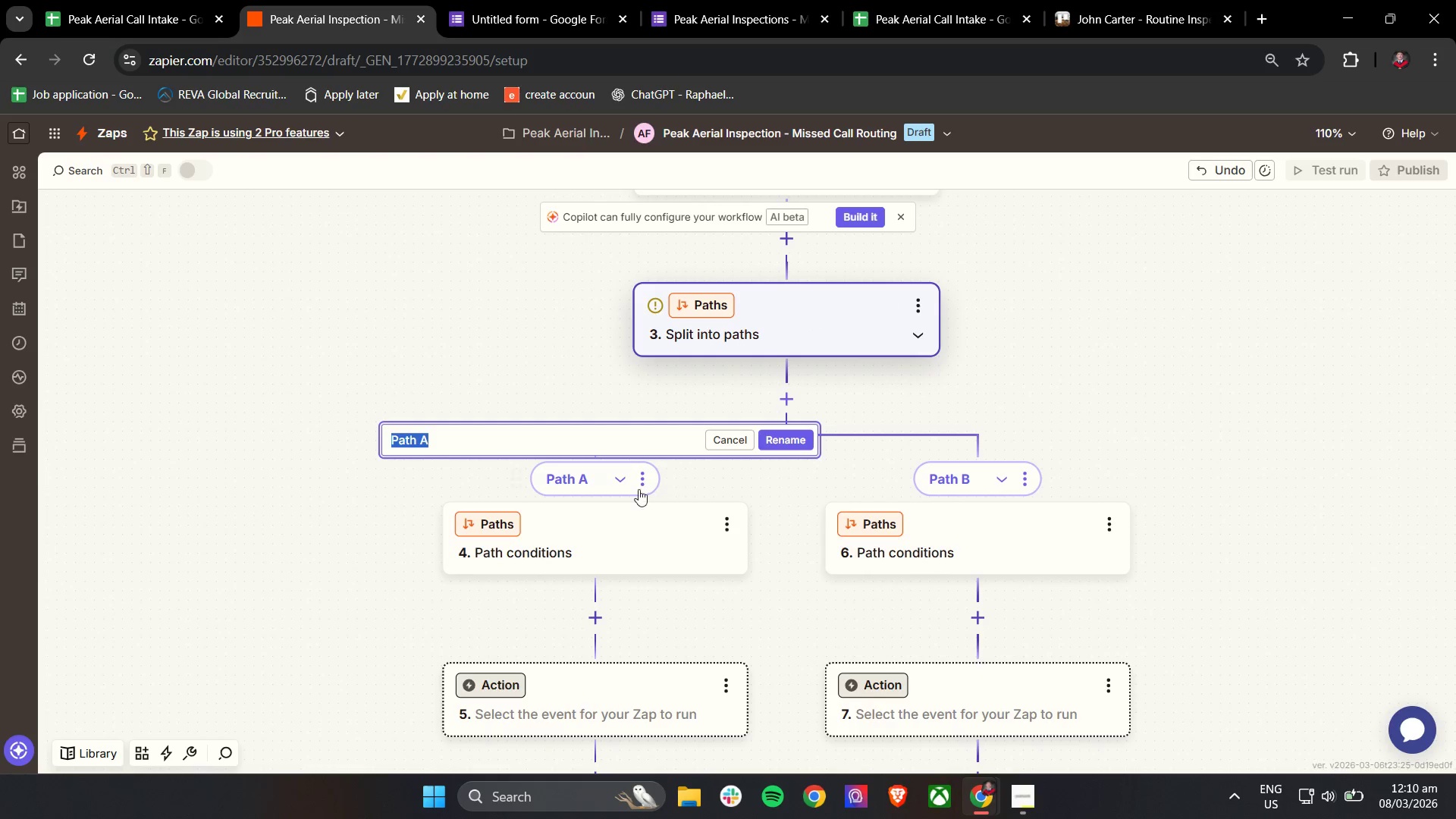 
hold_key(key=ShiftLeft, duration=1.09)
 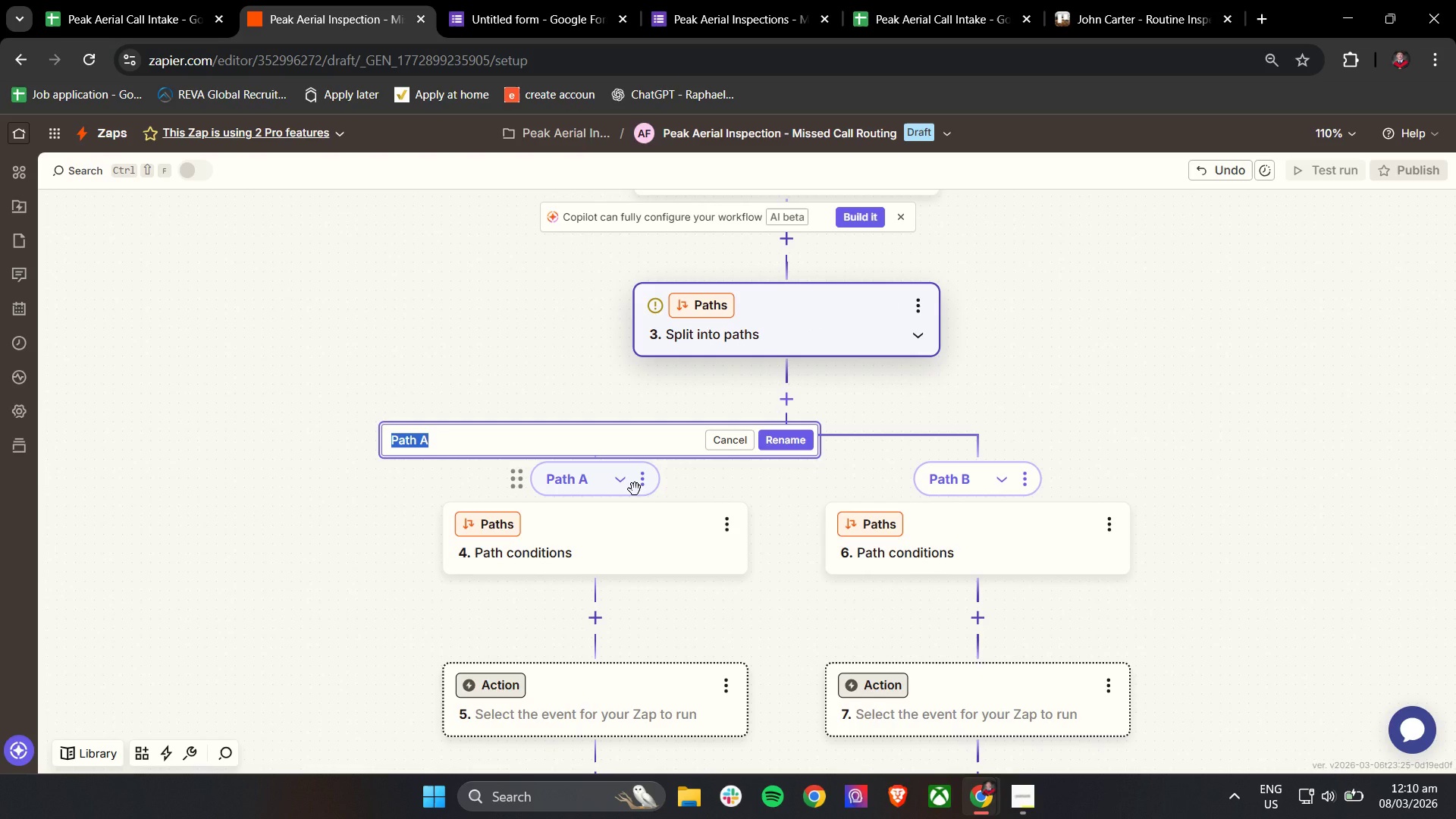 
hold_key(key=ShiftLeft, duration=1.48)
 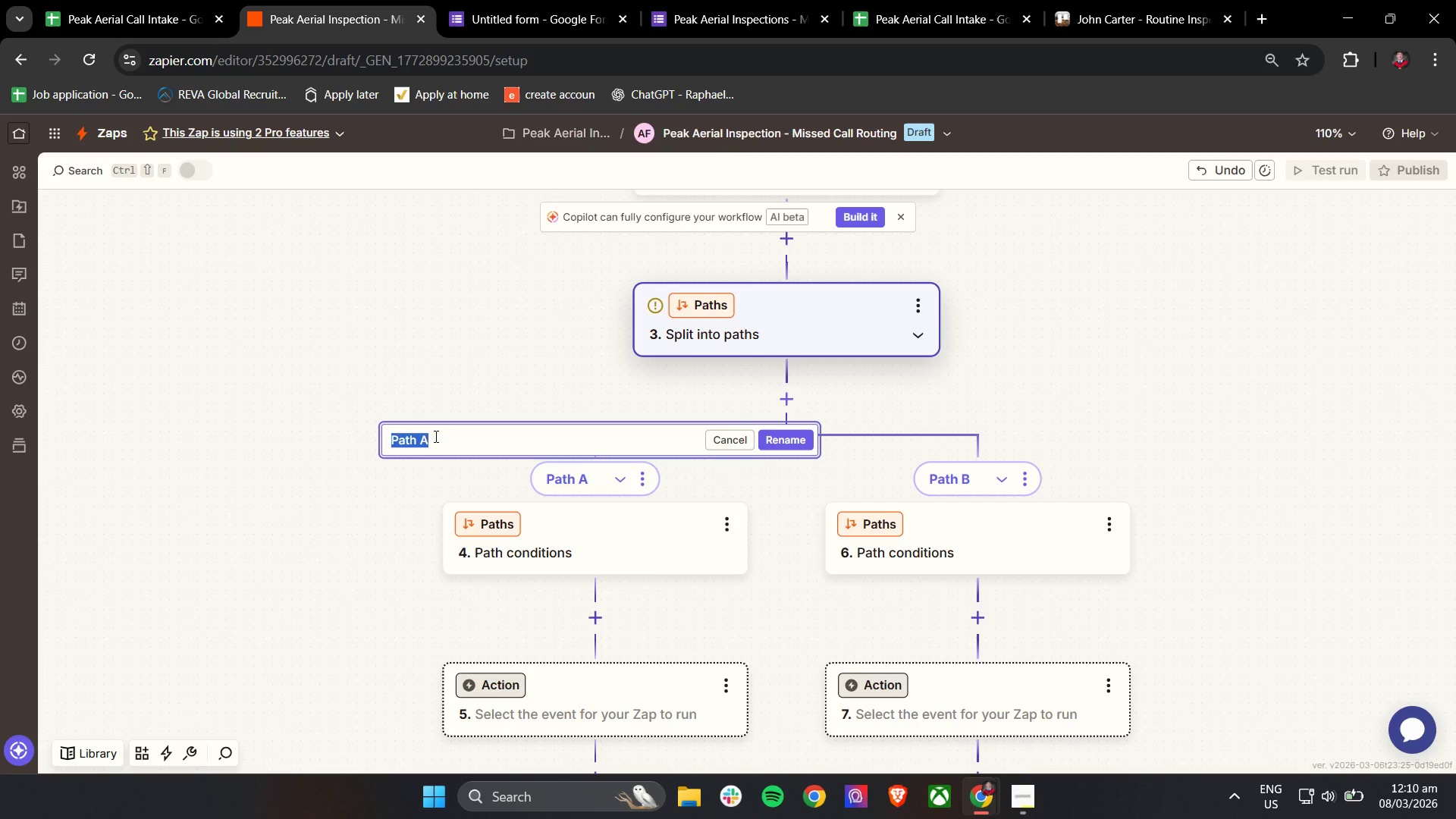 
wait(25.66)
 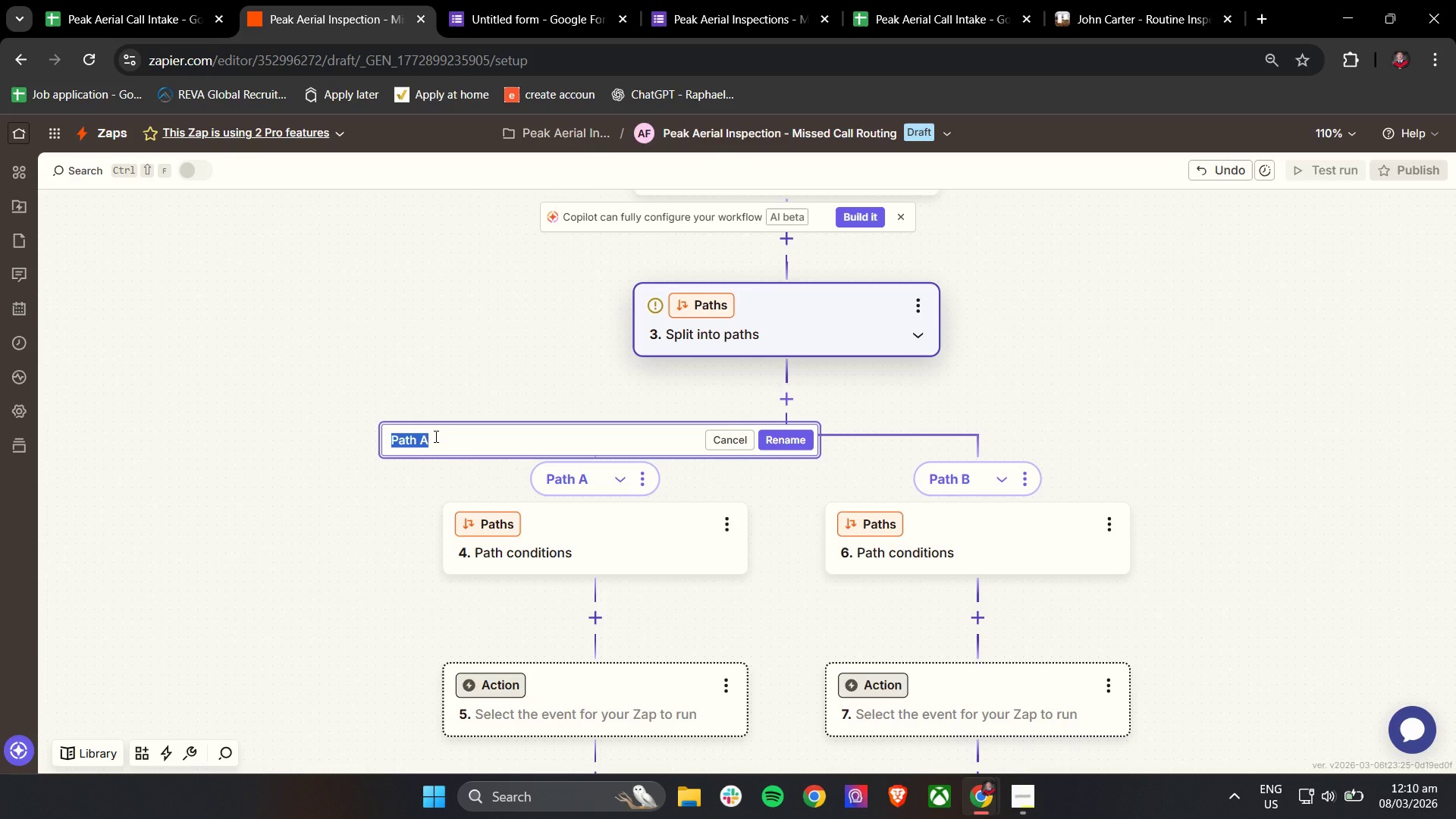 
double_click([478, 441])
 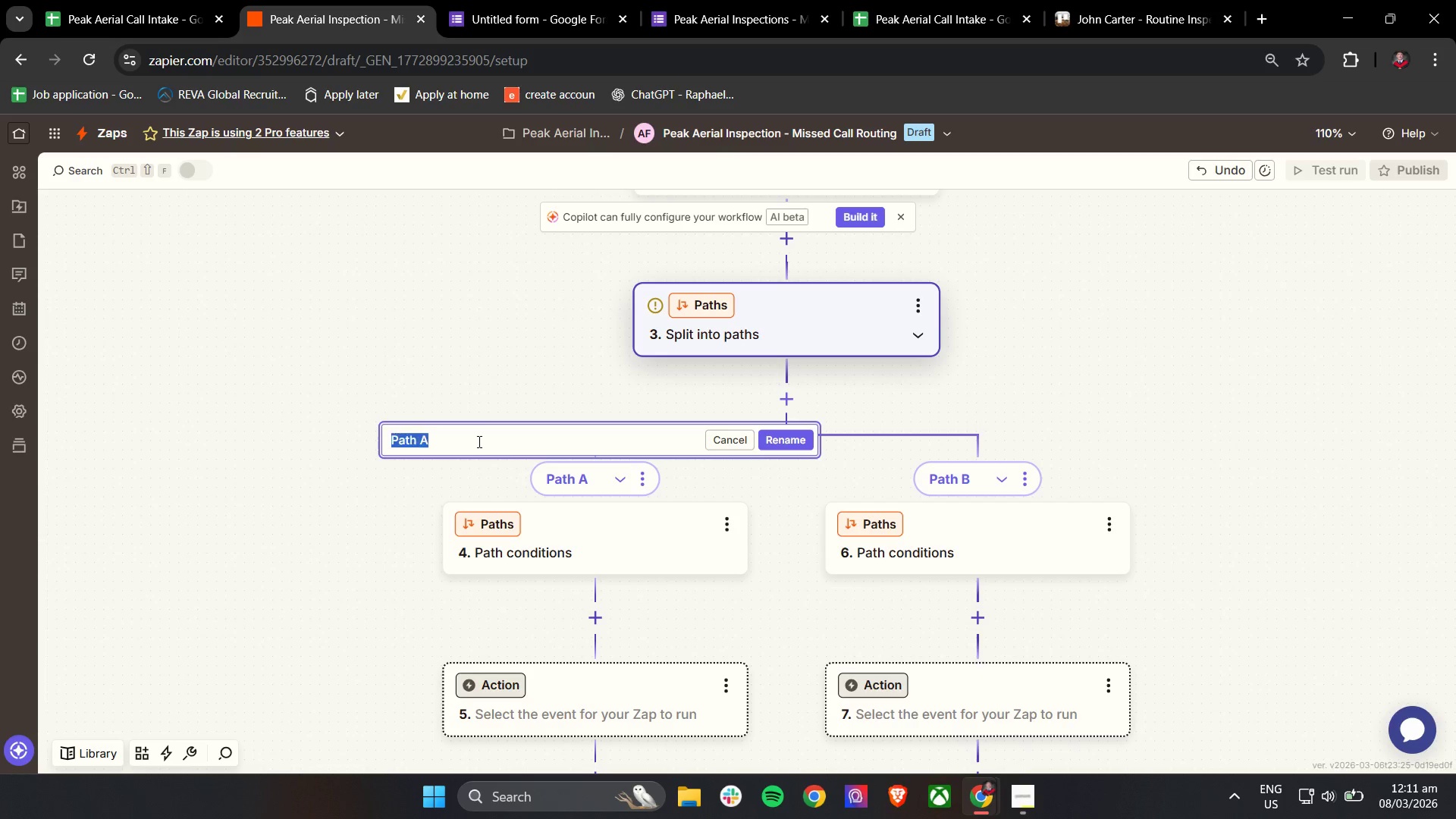 
triple_click([478, 441])
 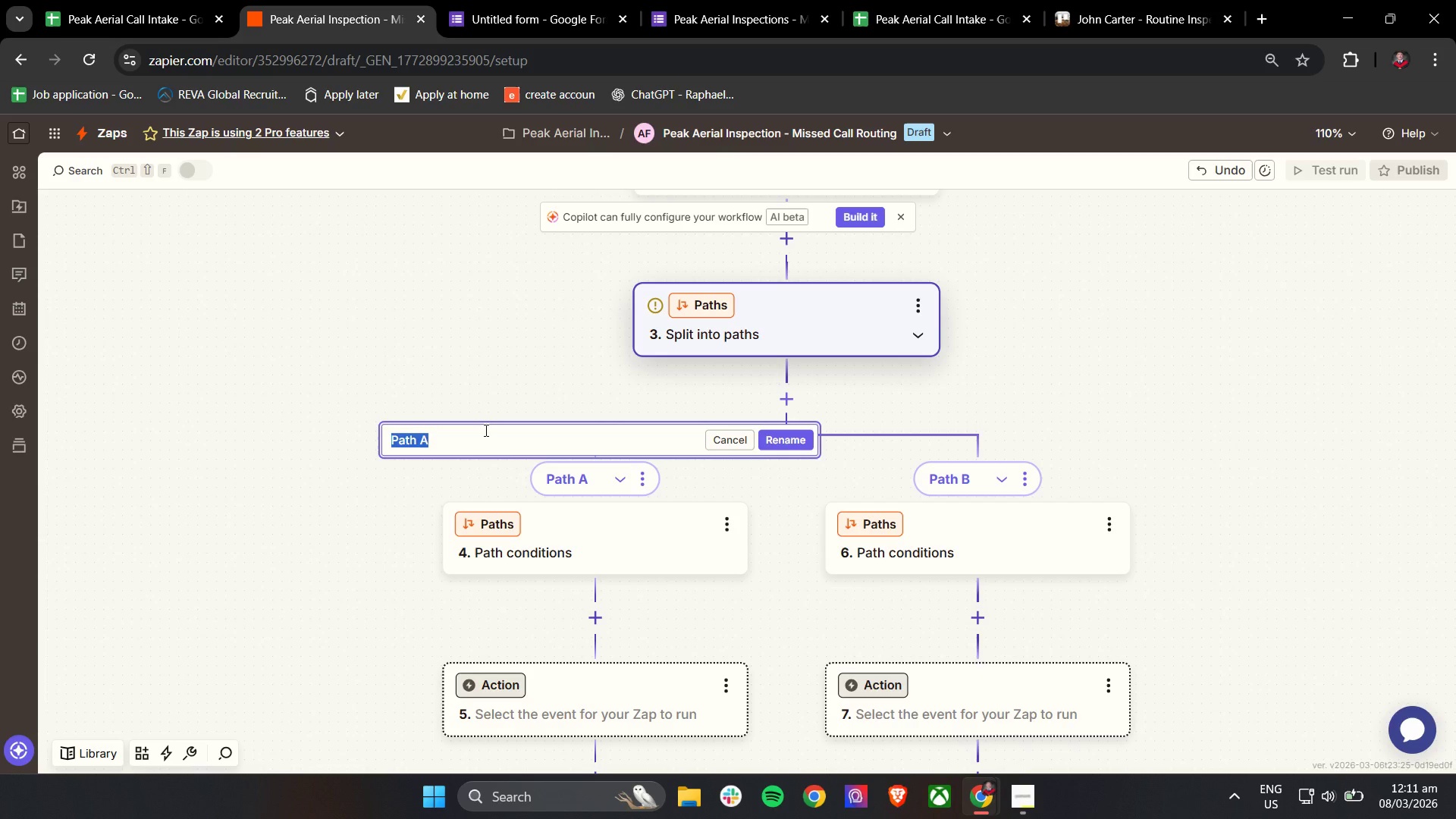 
wait(9.81)
 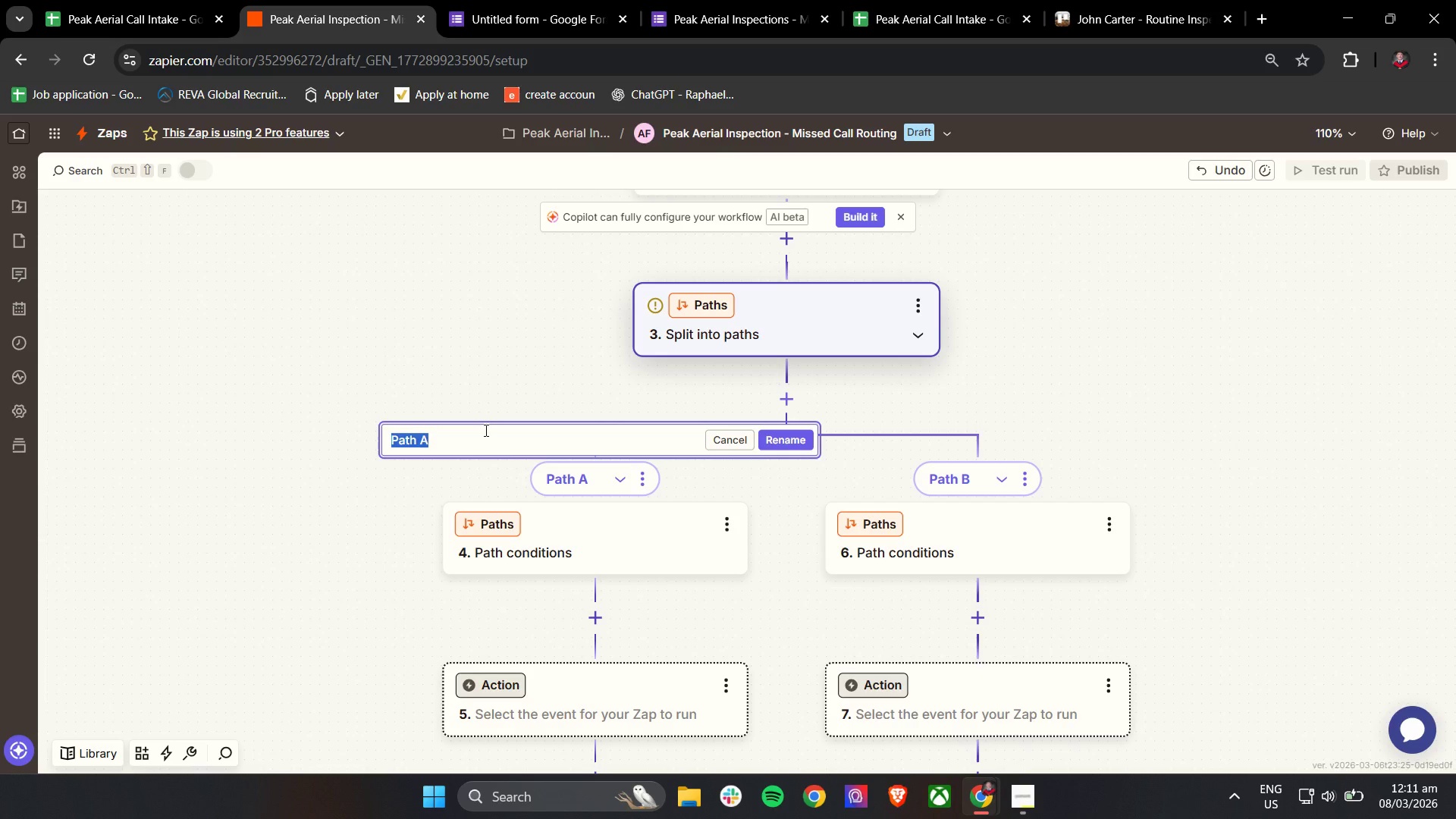 
type(Ee)
key(Backspace)
type(e)
key(Backspace)
type(mergency )
 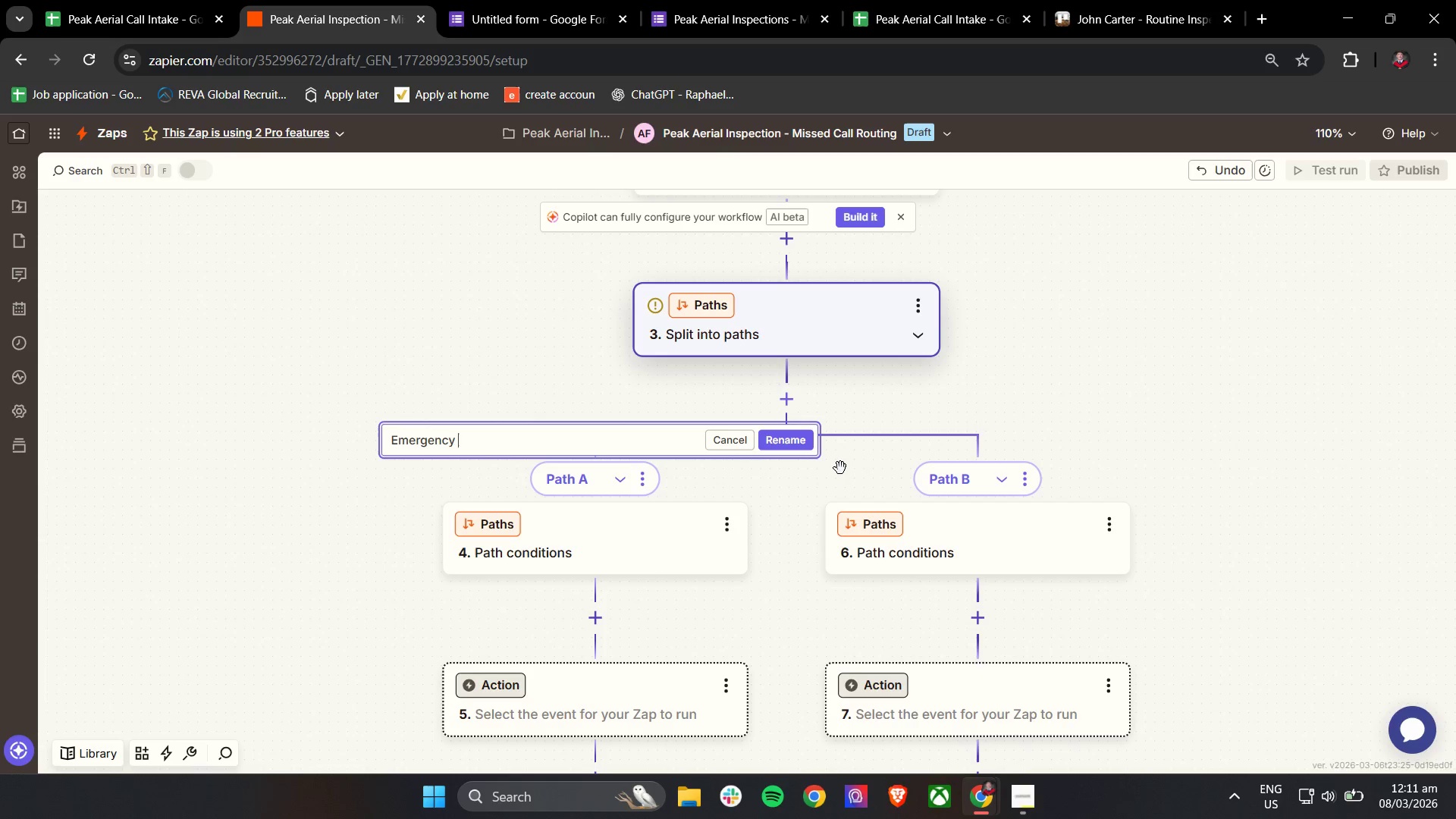 
left_click([812, 449])
 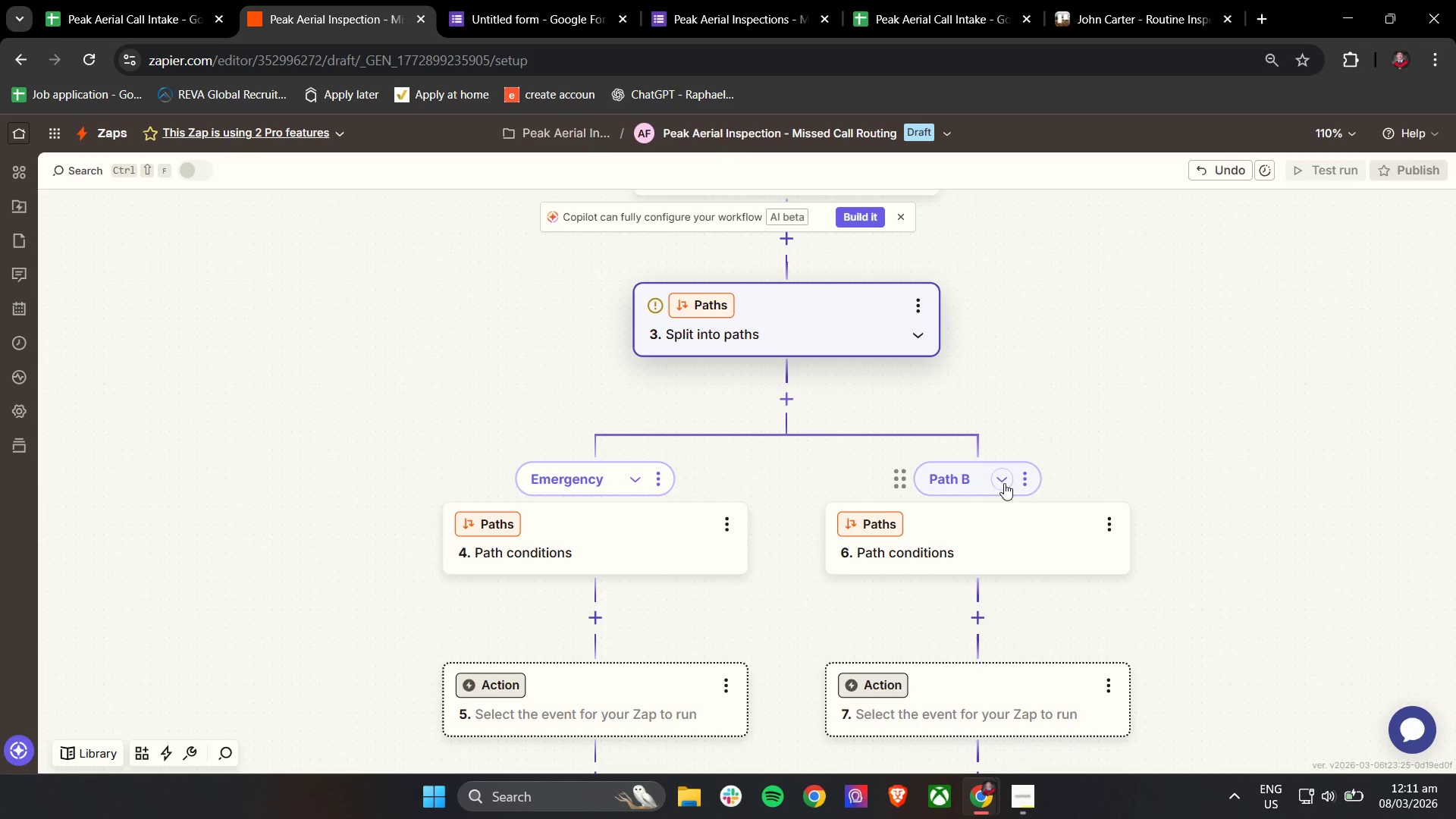 
left_click([1034, 479])
 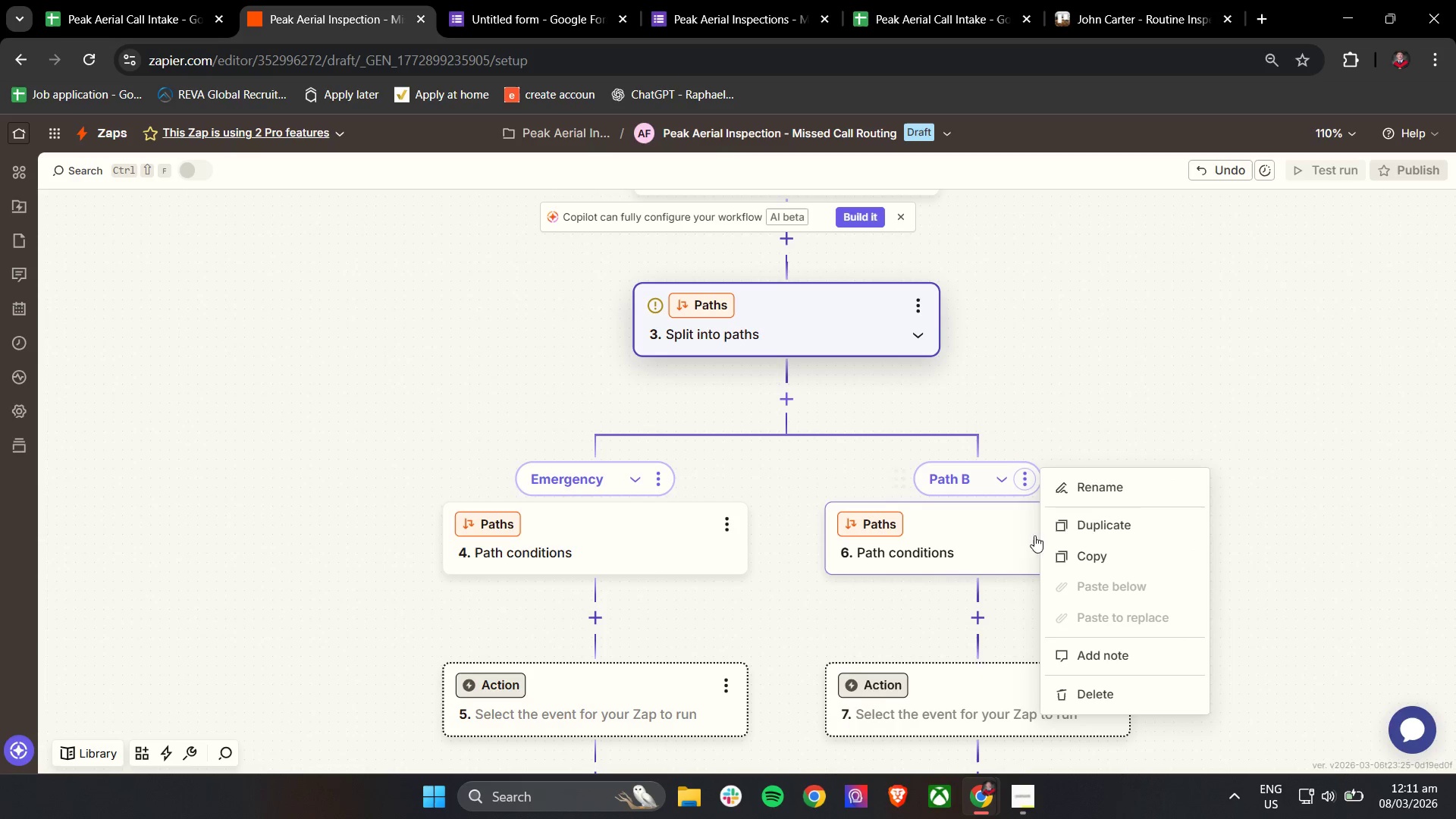 
left_click([1073, 479])
 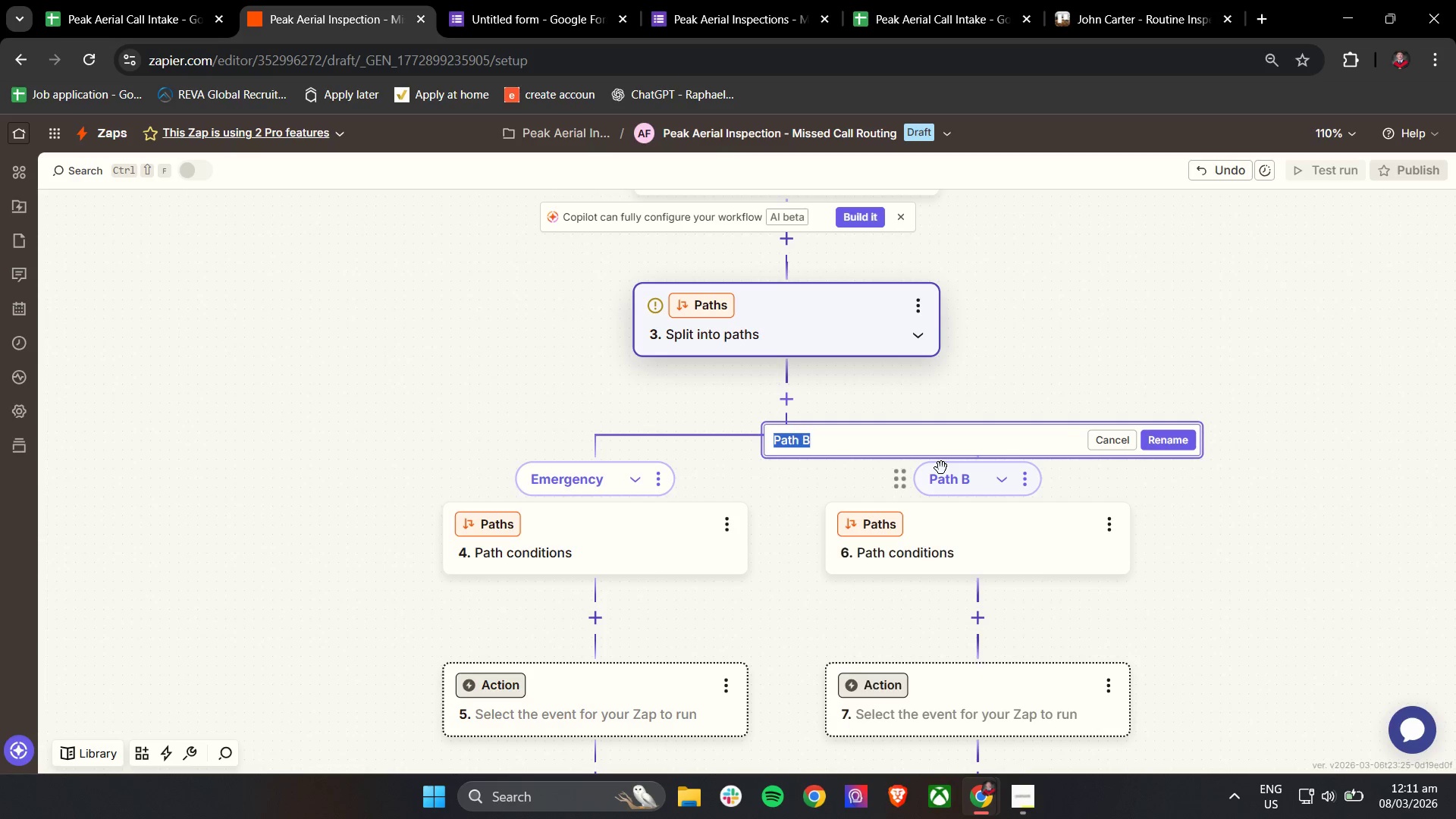 
type(Ac)
 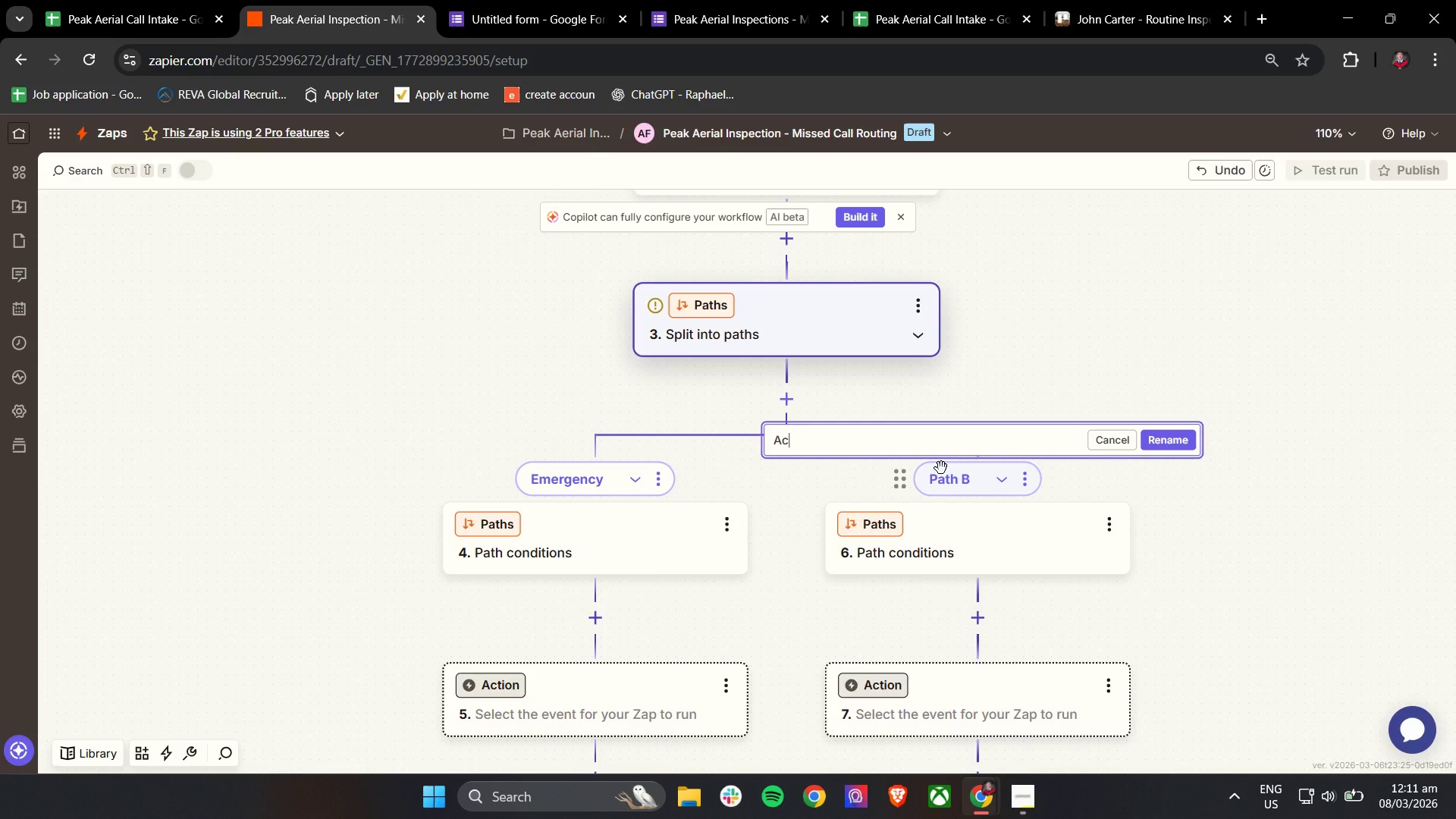 
wait(20.98)
 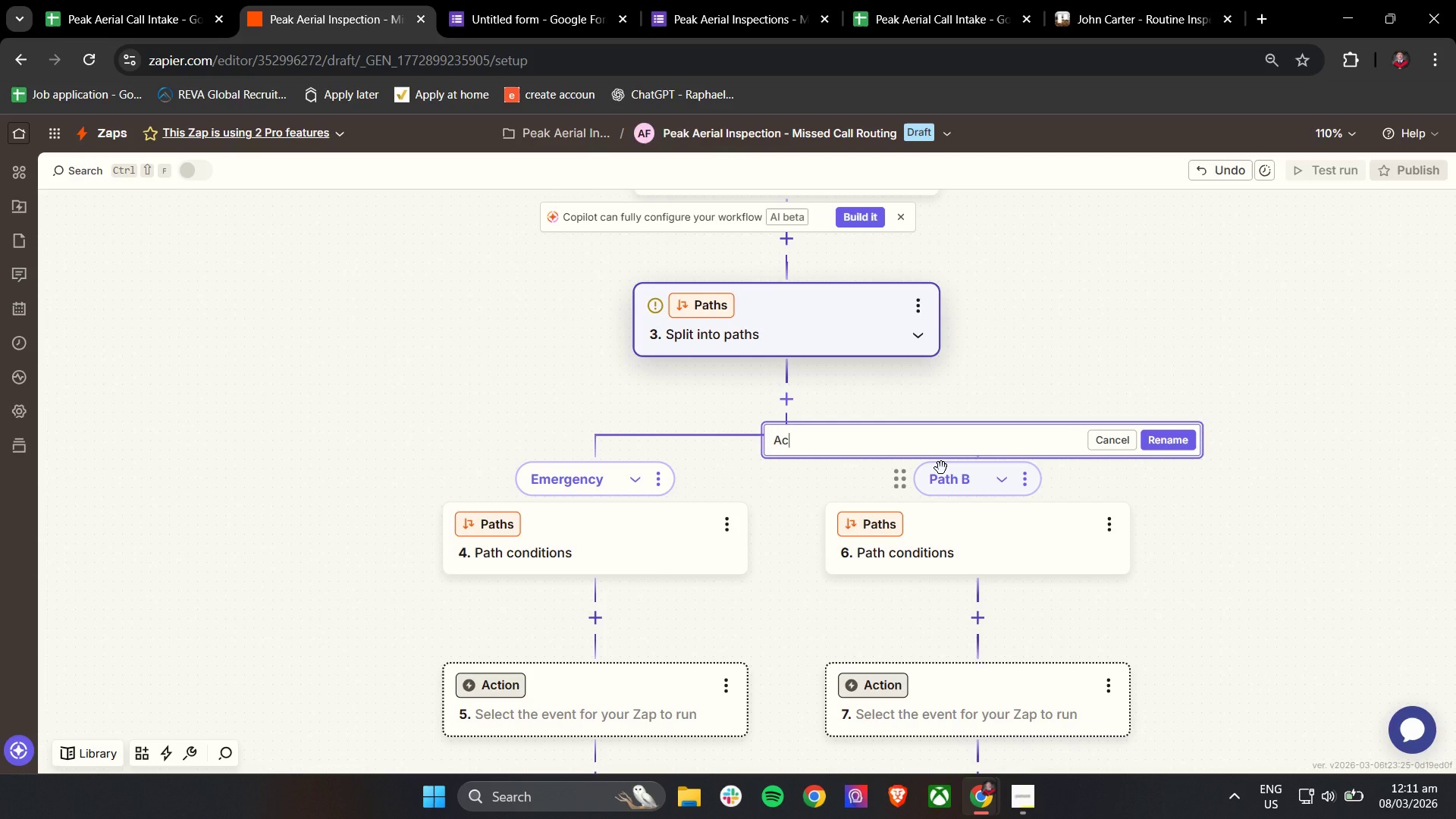 
key(Backspace)
 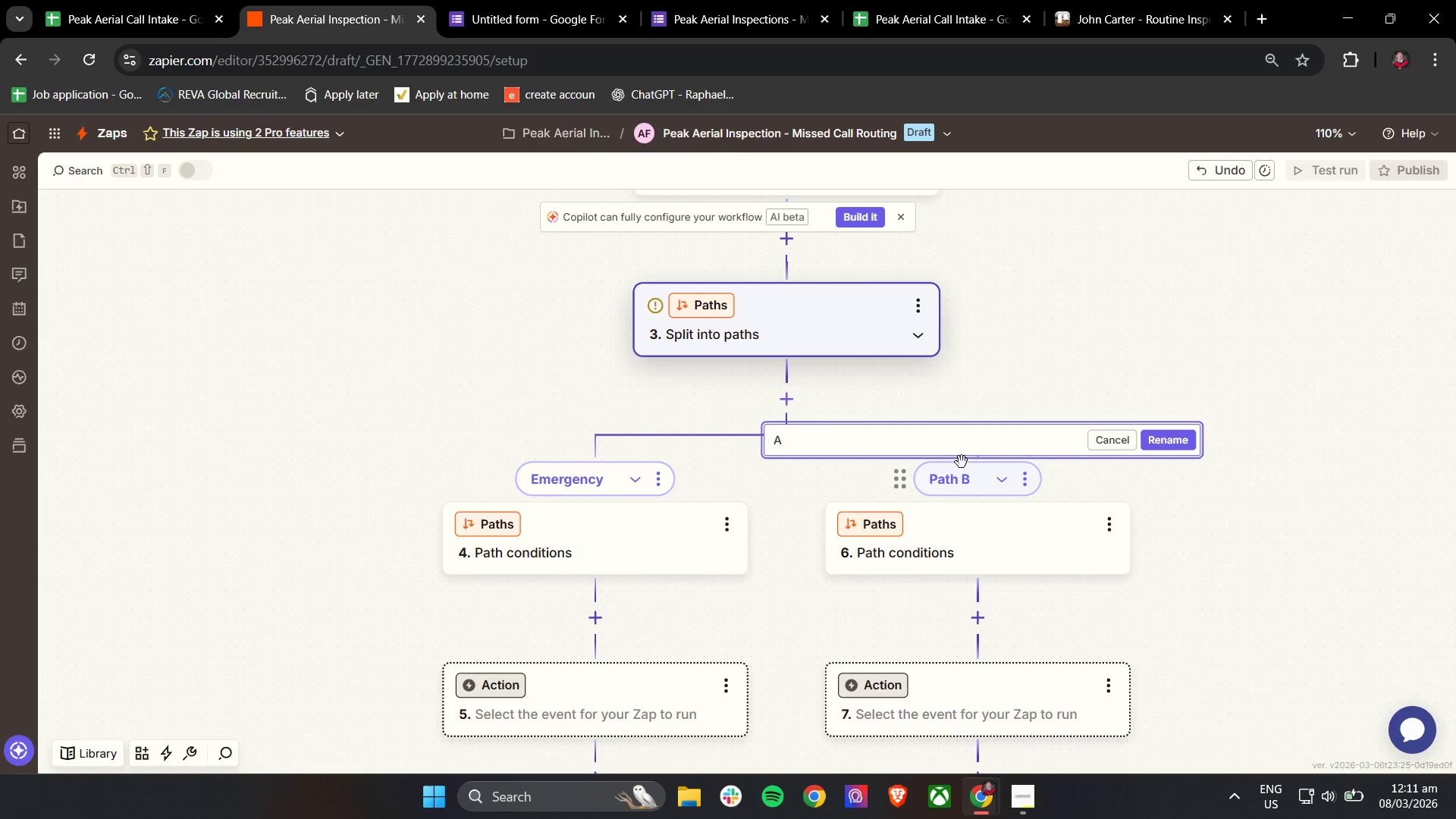 
key(Backspace)
 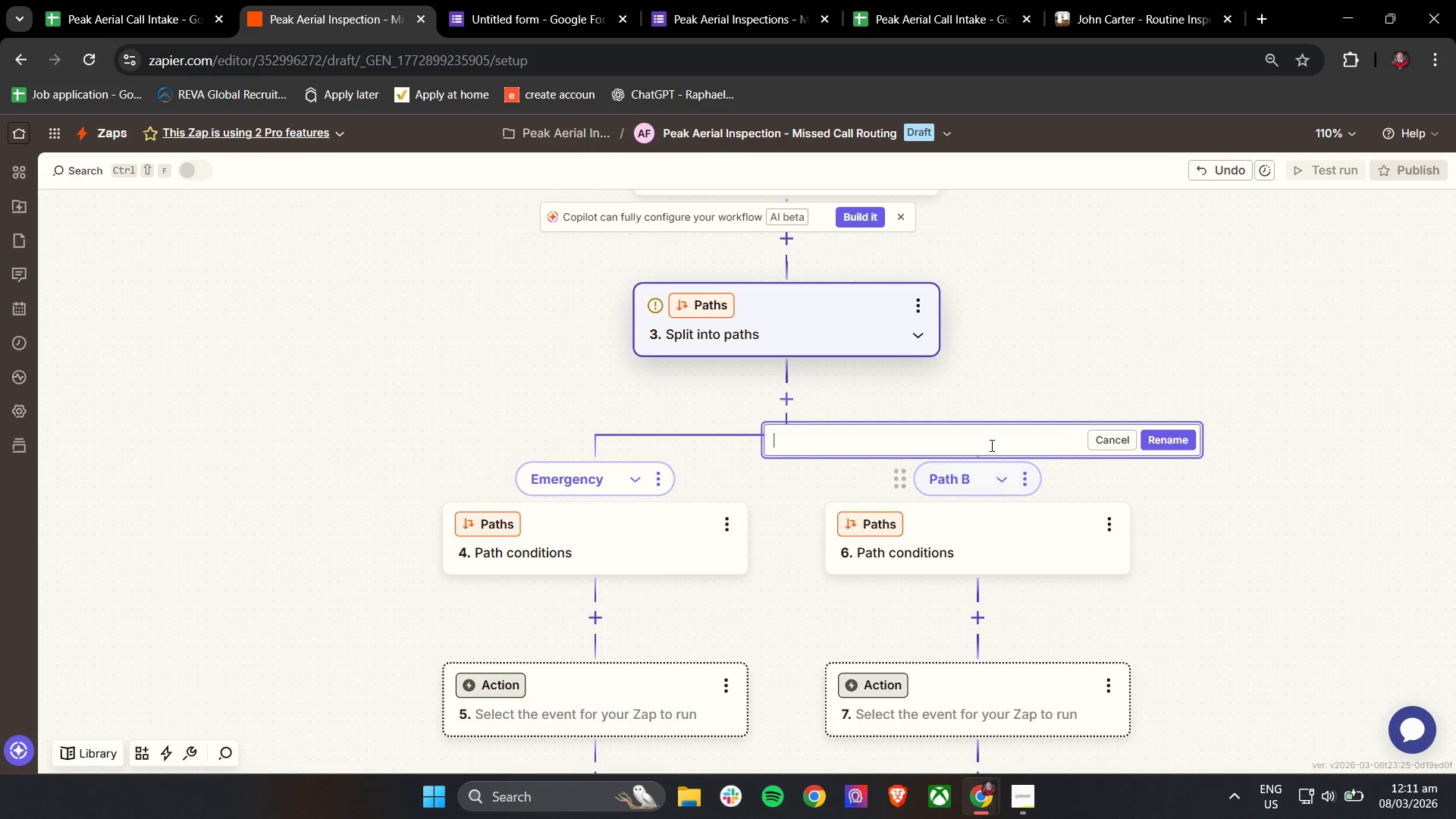 
key(Backspace)
 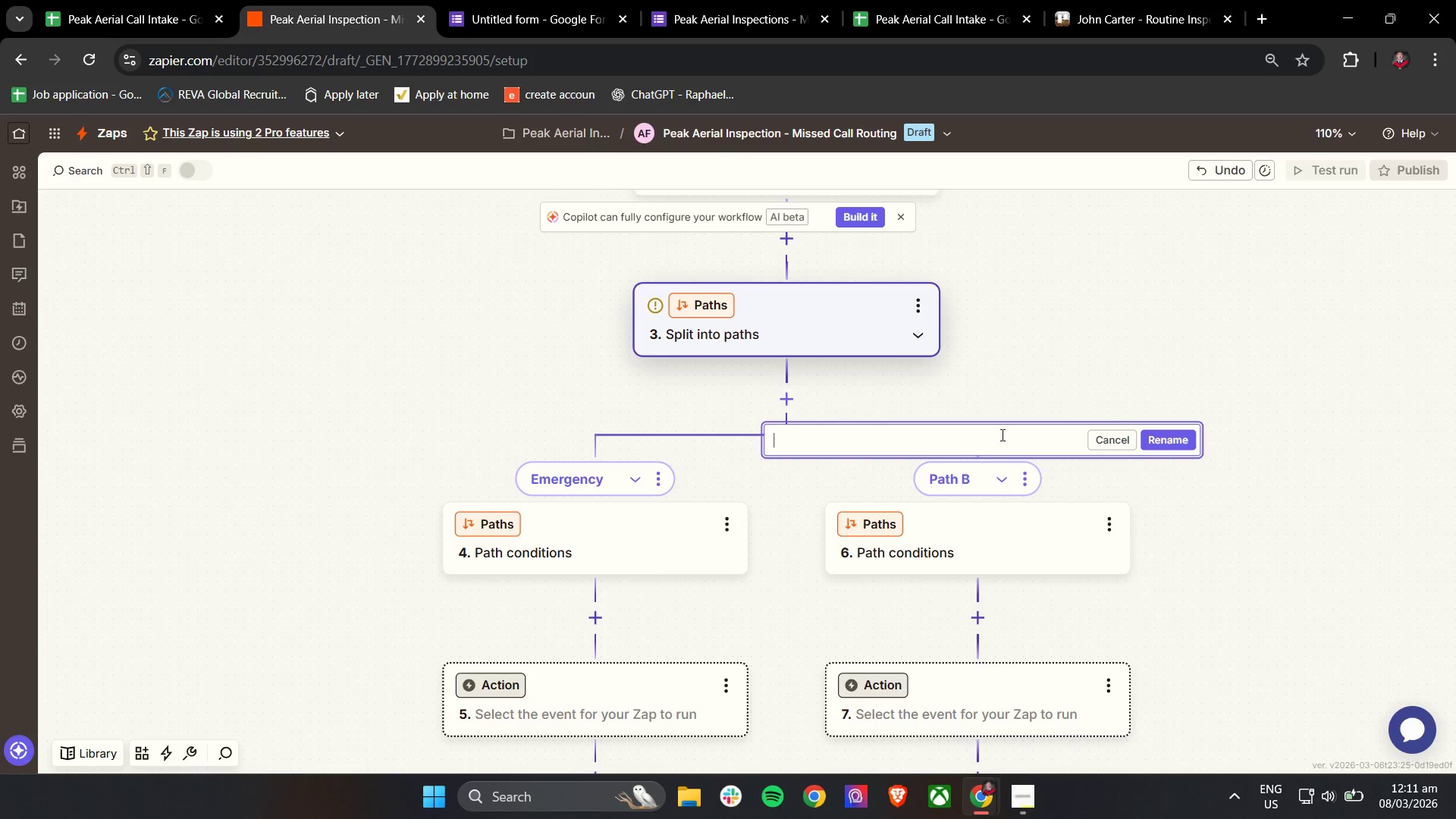 
left_click([1063, 368])
 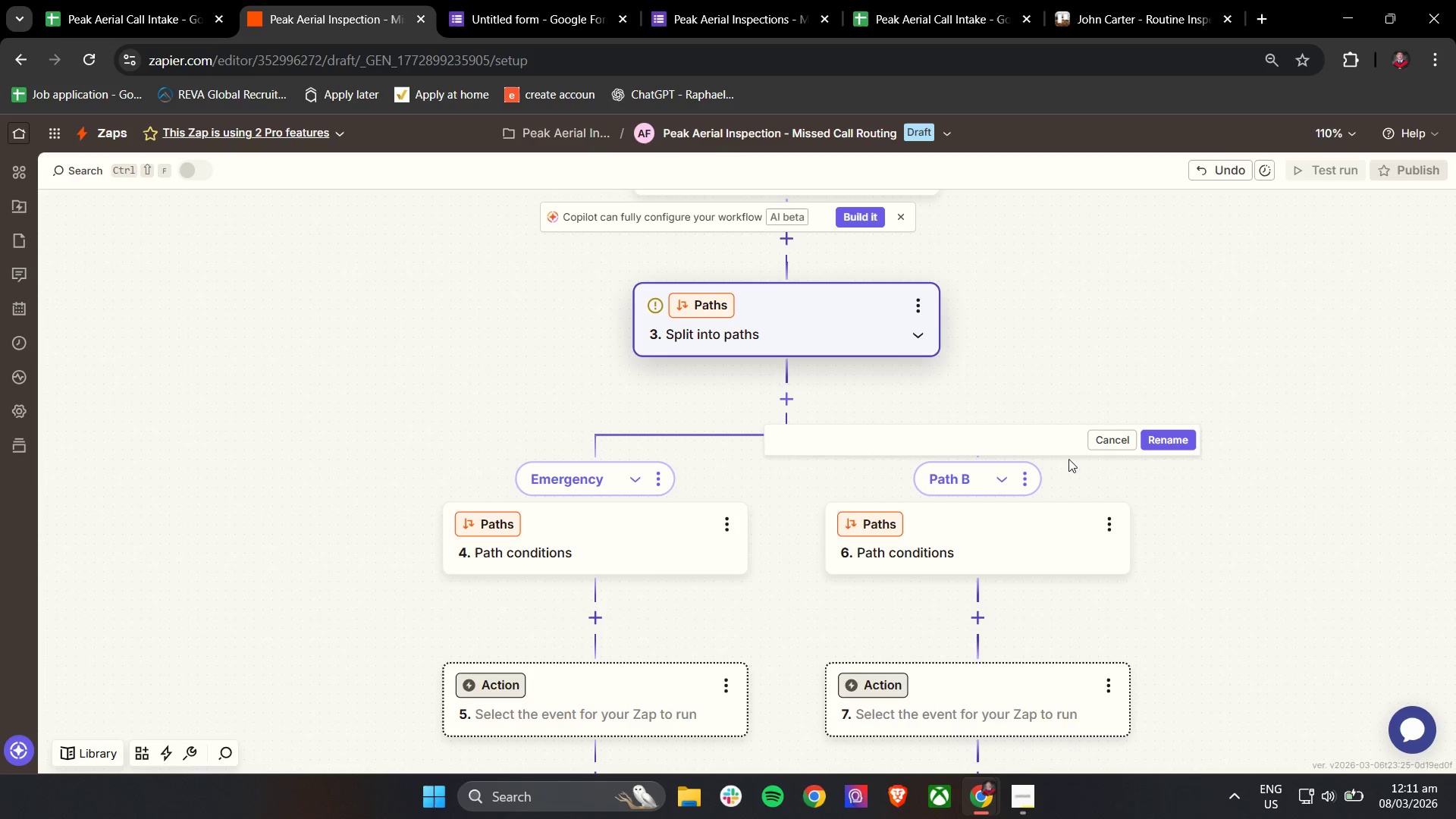 
left_click([1113, 440])
 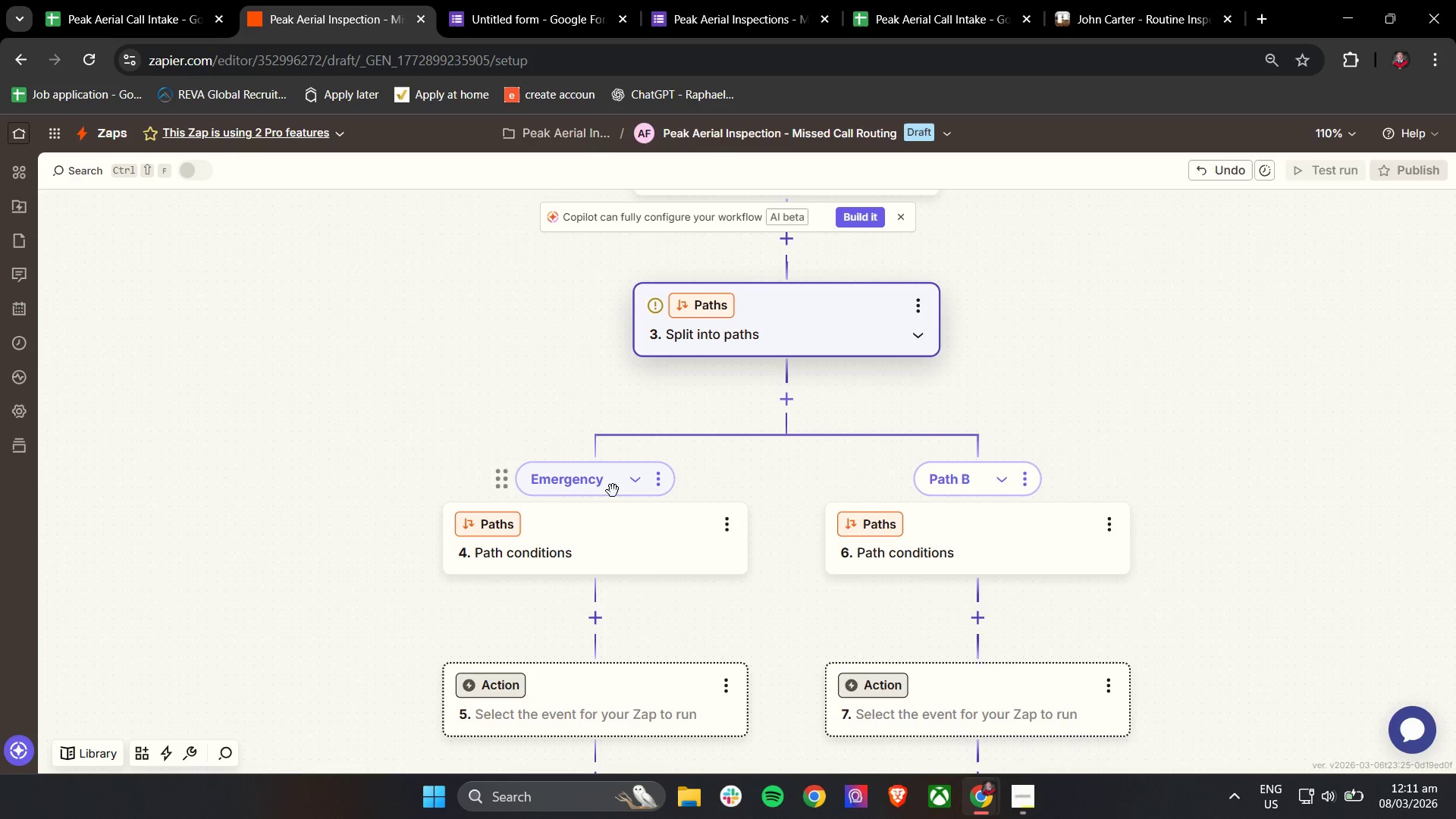 
left_click([629, 483])
 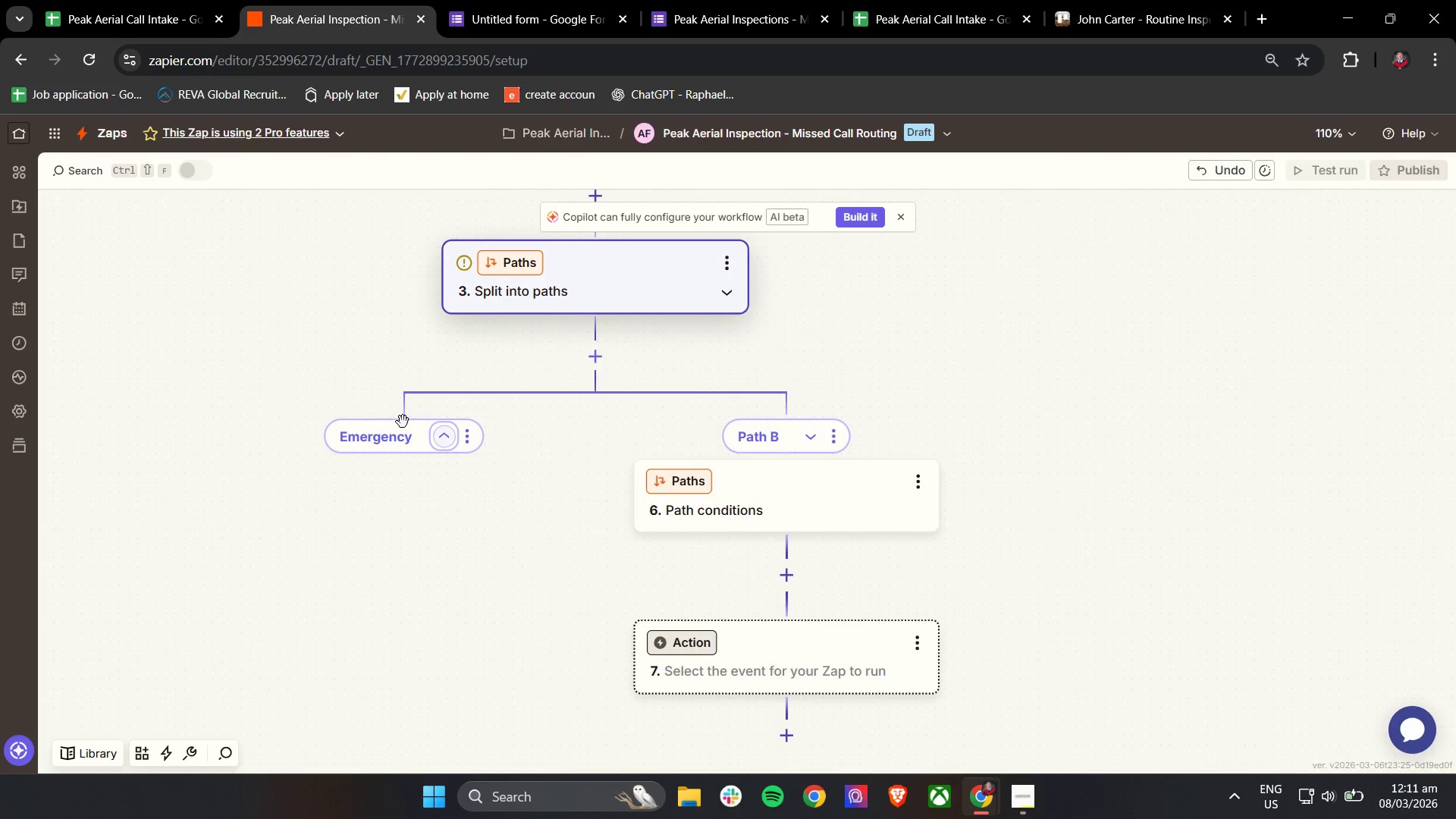 
left_click([452, 437])
 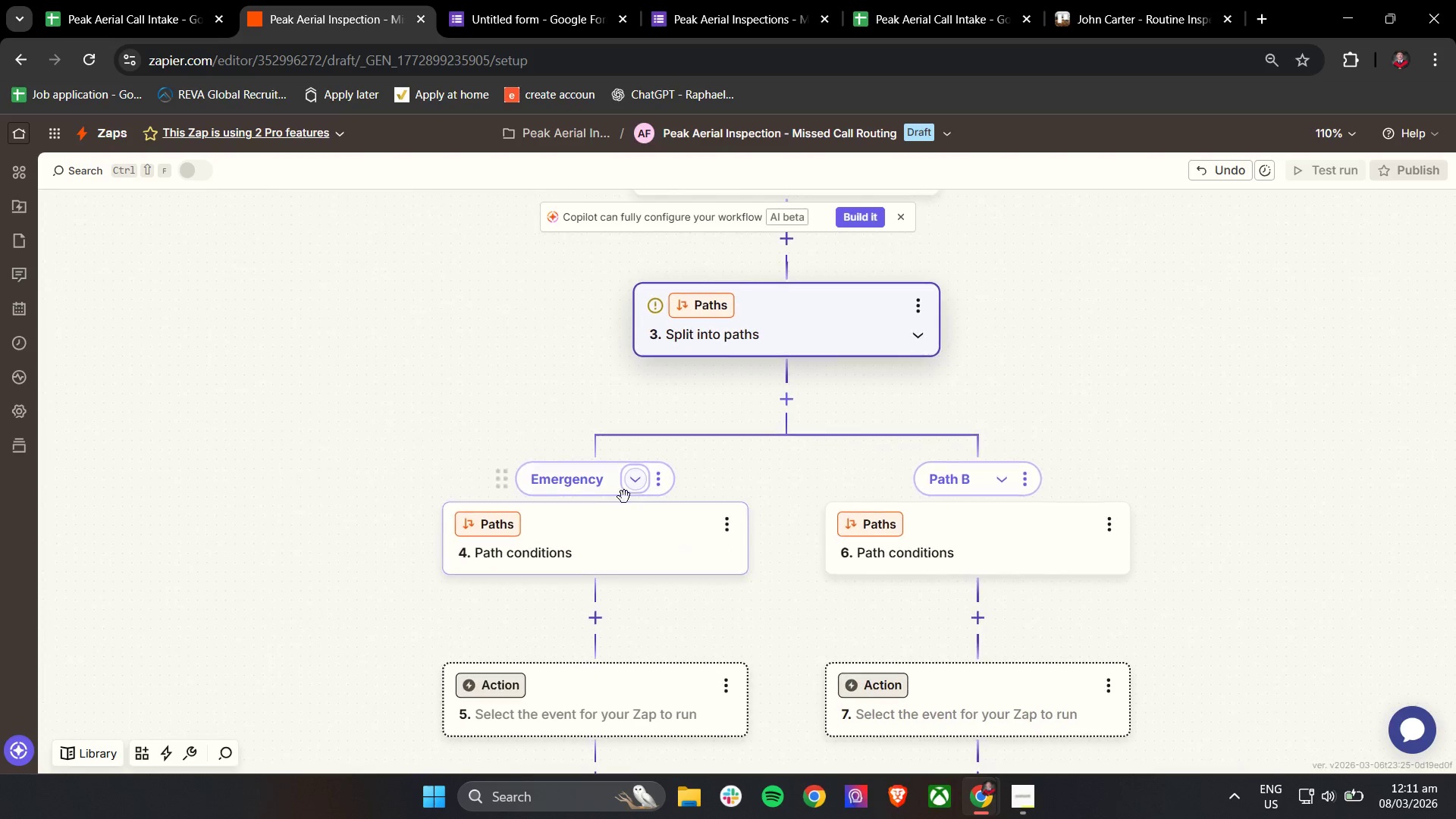 
left_click([658, 490])
 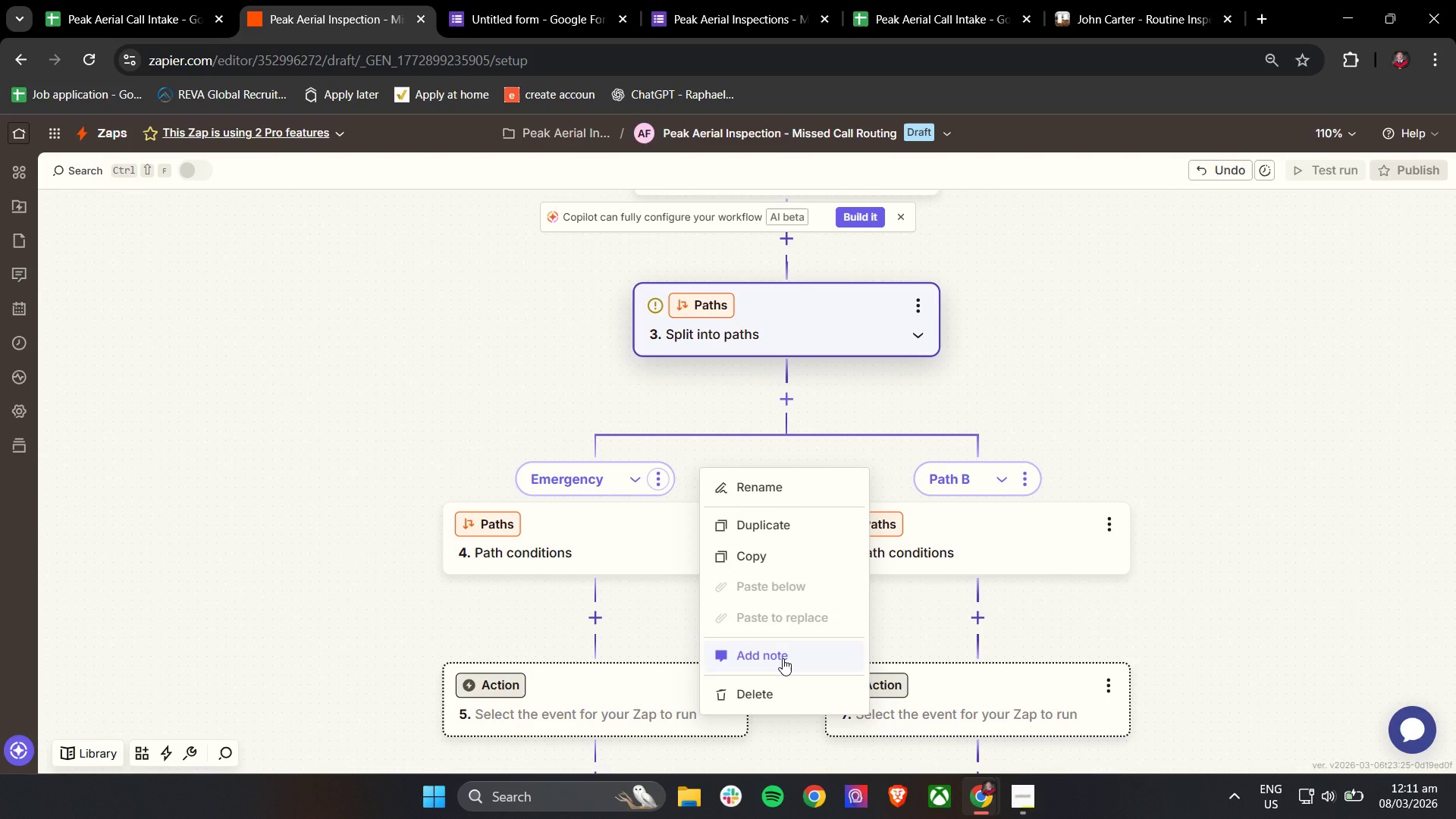 
left_click([776, 488])
 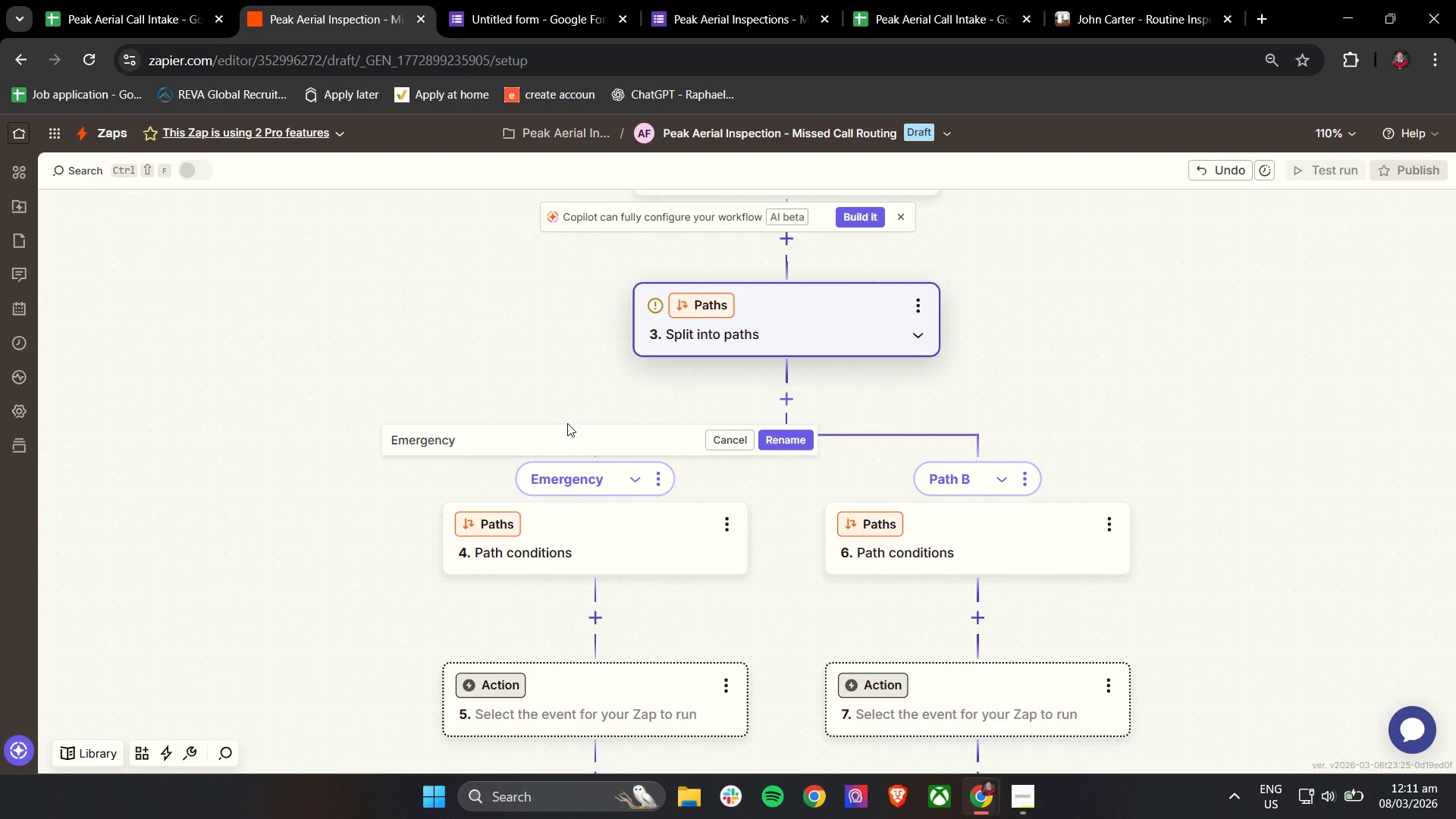 
double_click([573, 440])
 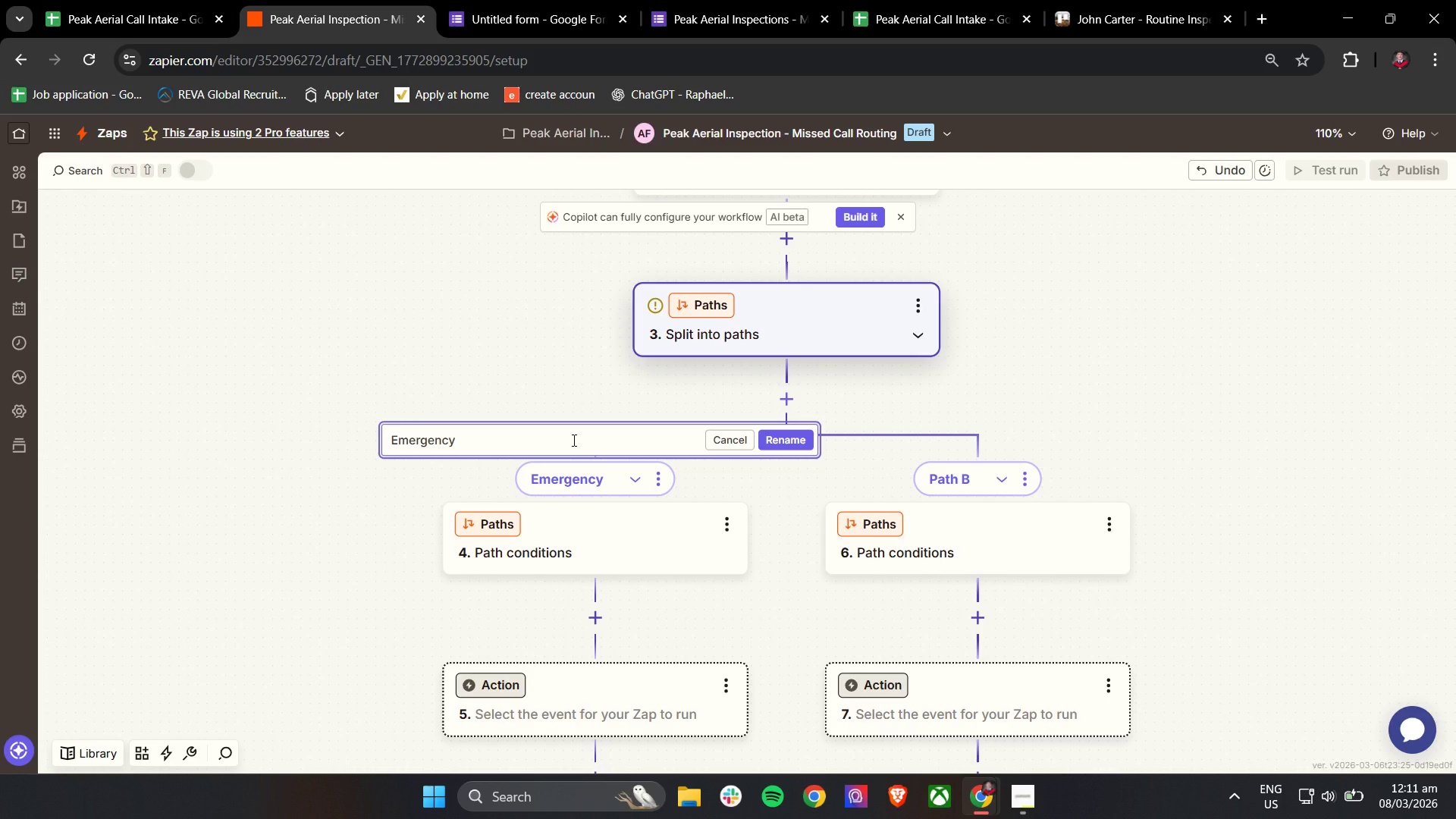 
key(Backspace)
 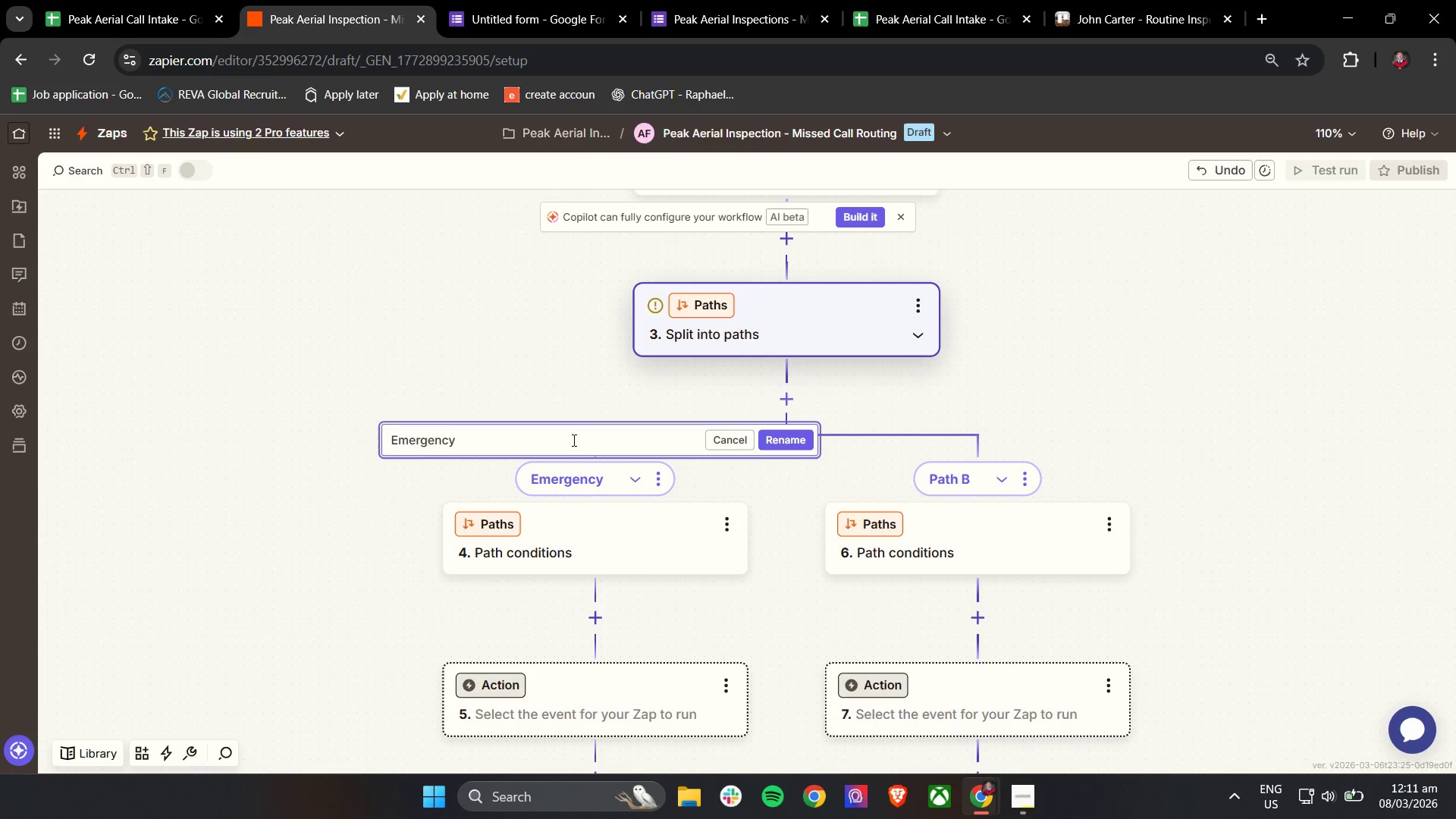 
wait(6.38)
 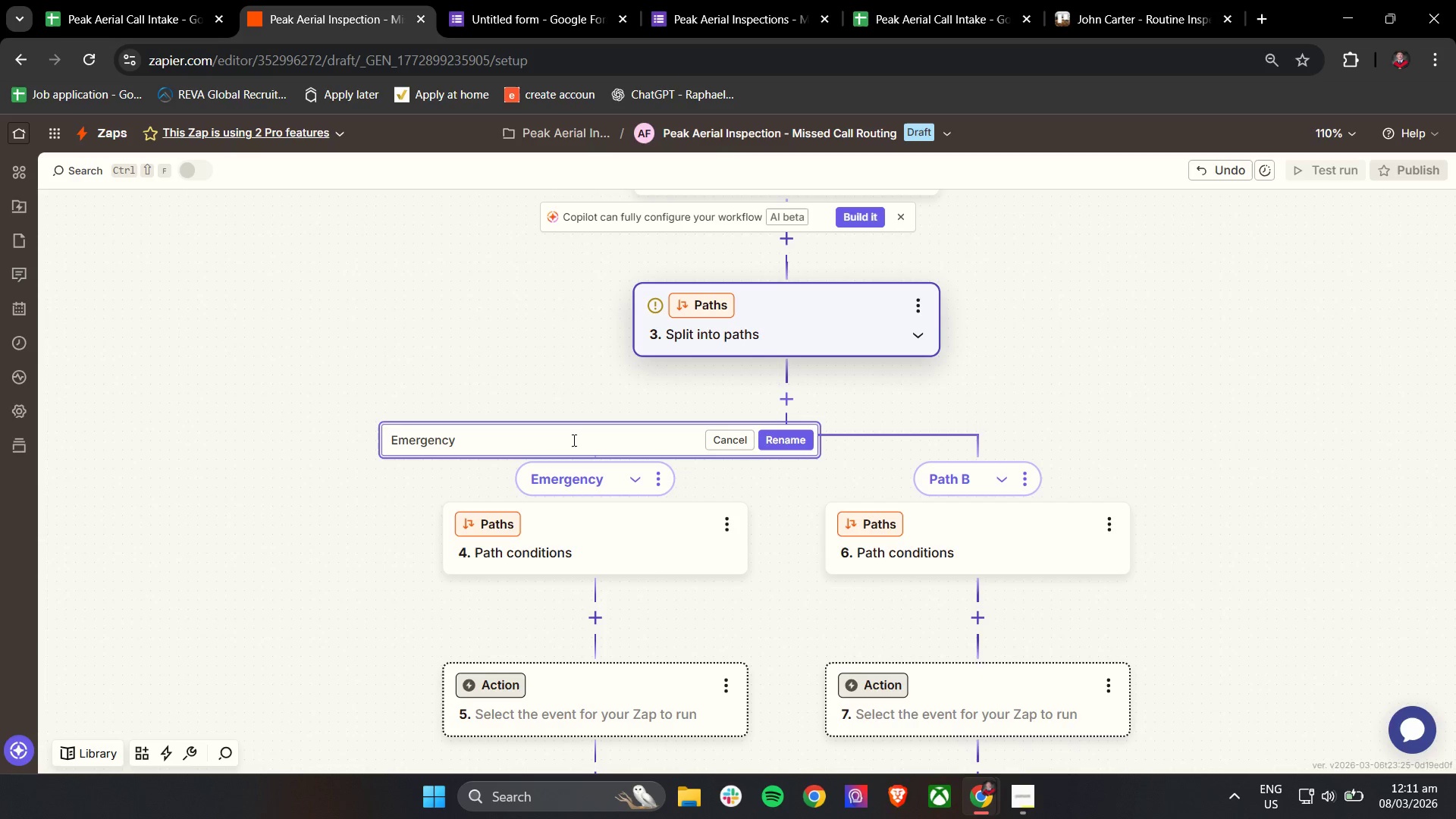 
type( / Active Leak)
 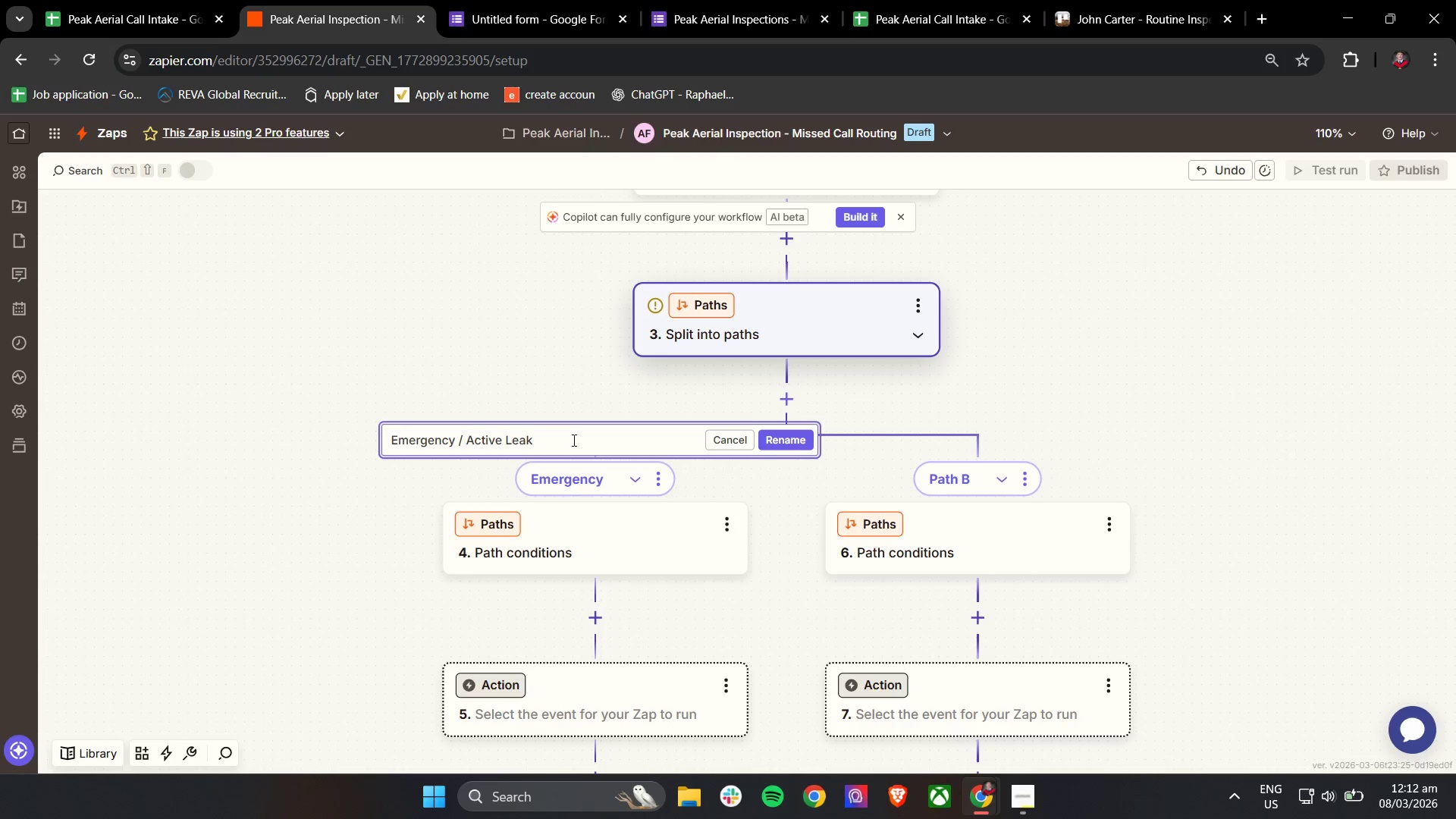 
left_click([789, 450])
 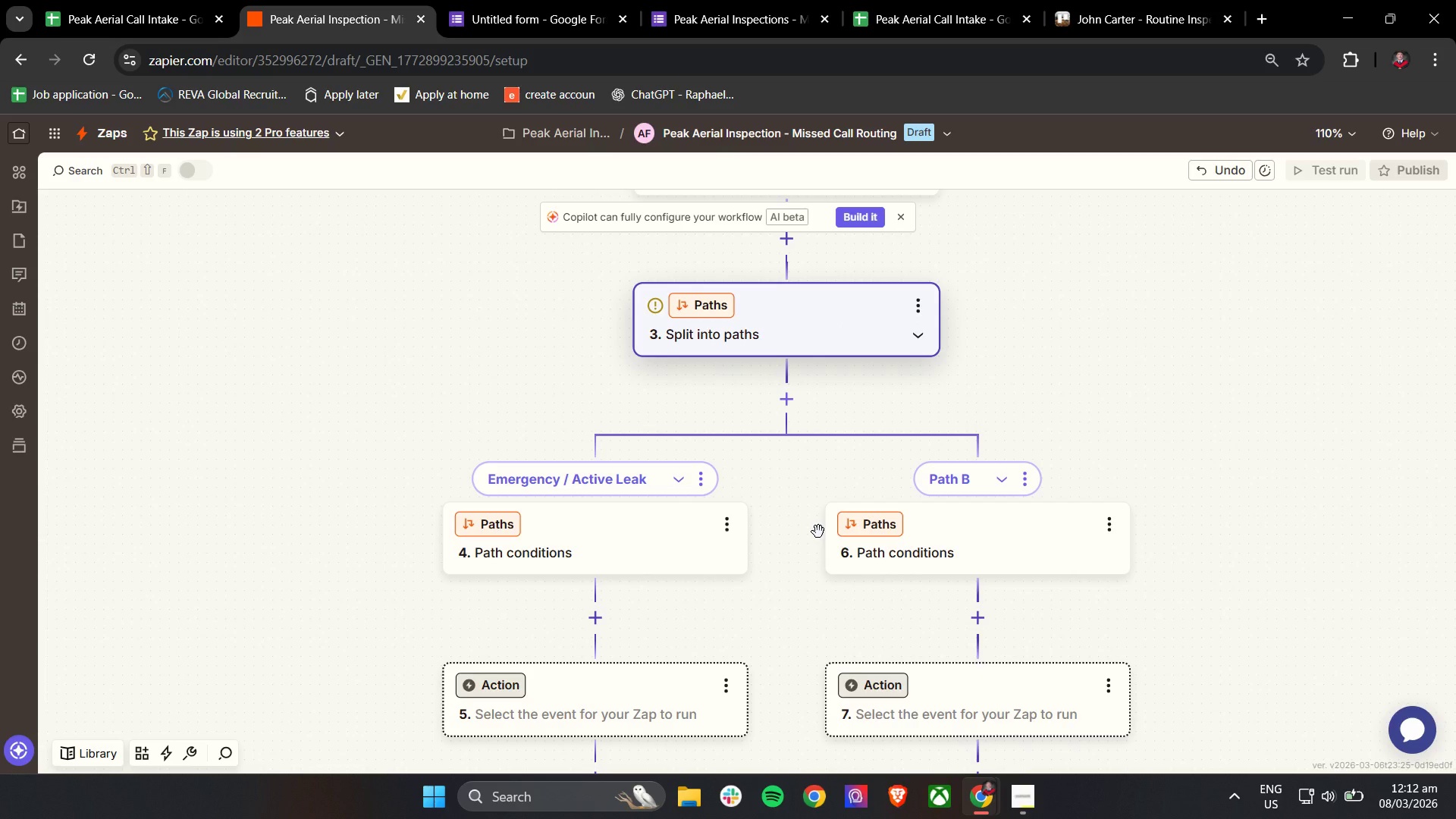 
wait(6.05)
 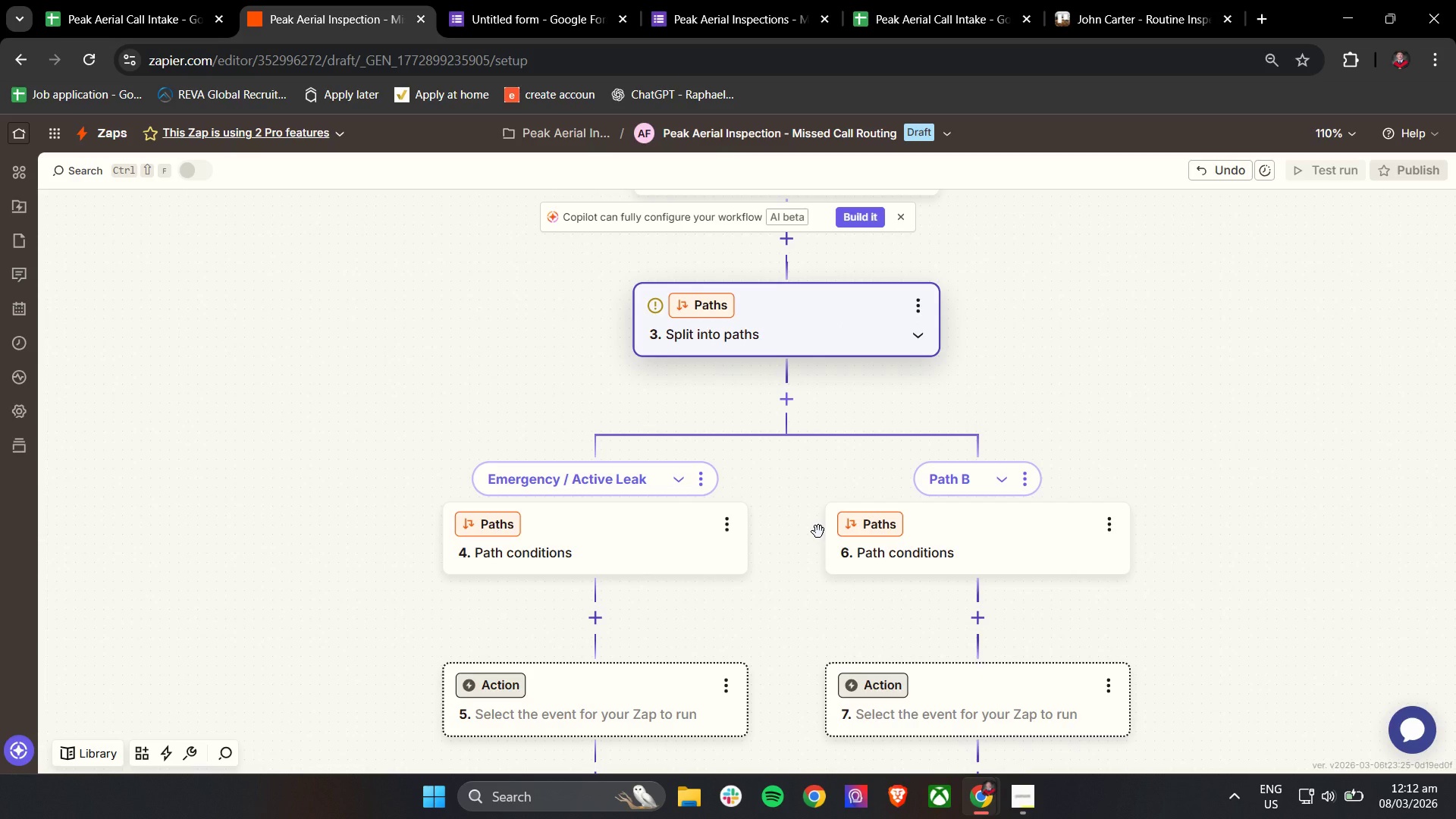 
left_click([631, 551])
 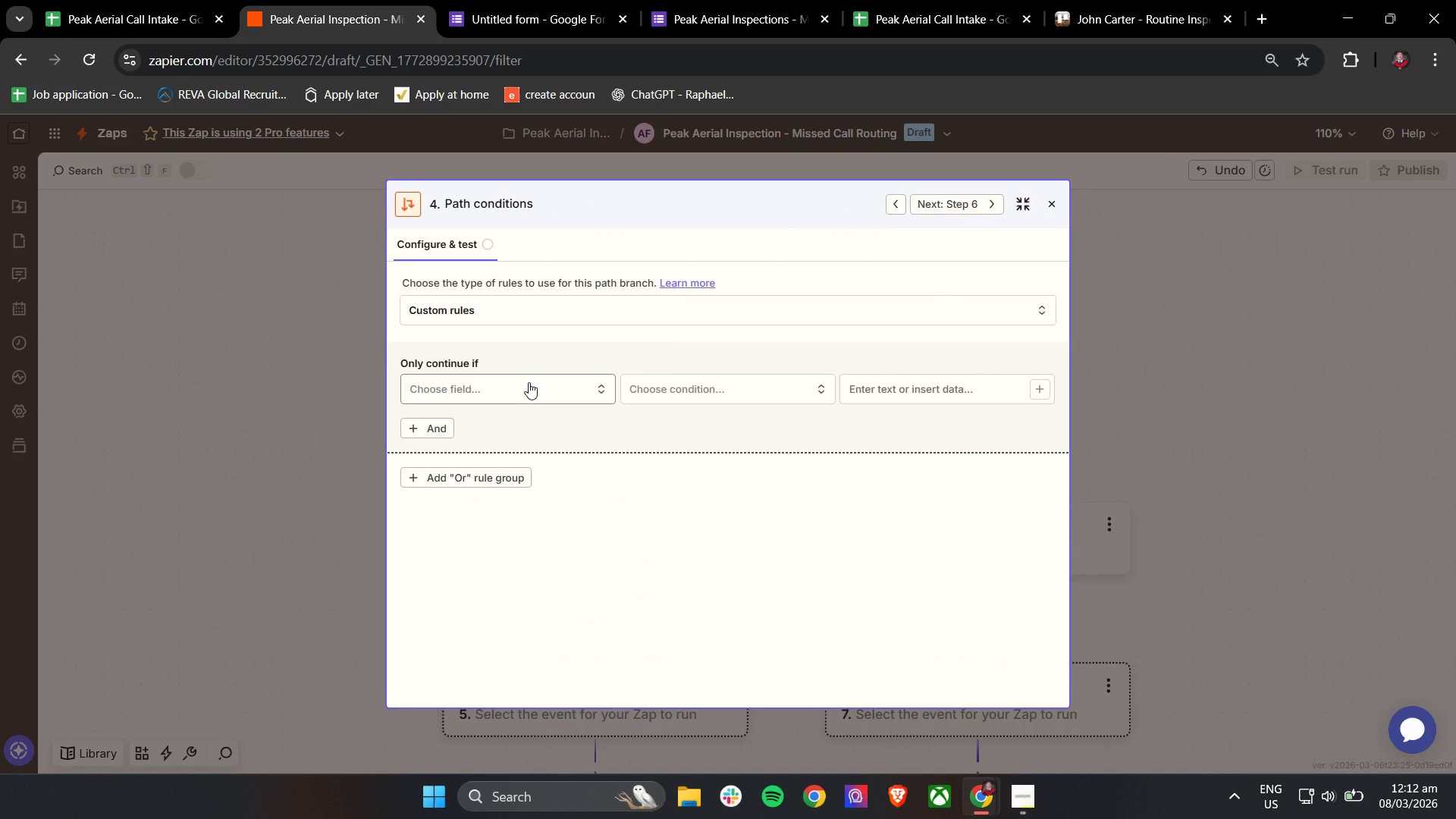 
left_click([501, 378])
 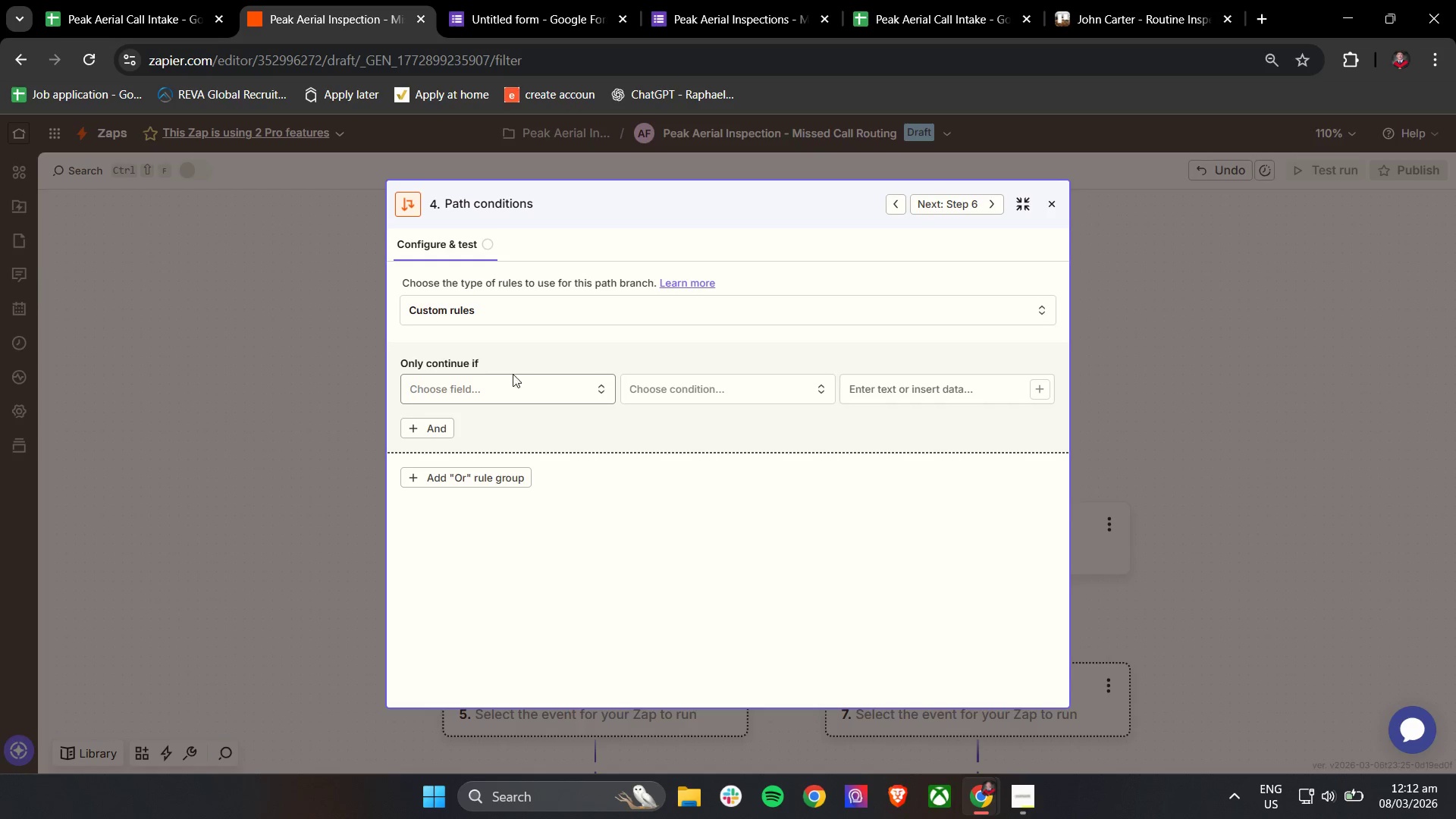 
left_click([513, 383])
 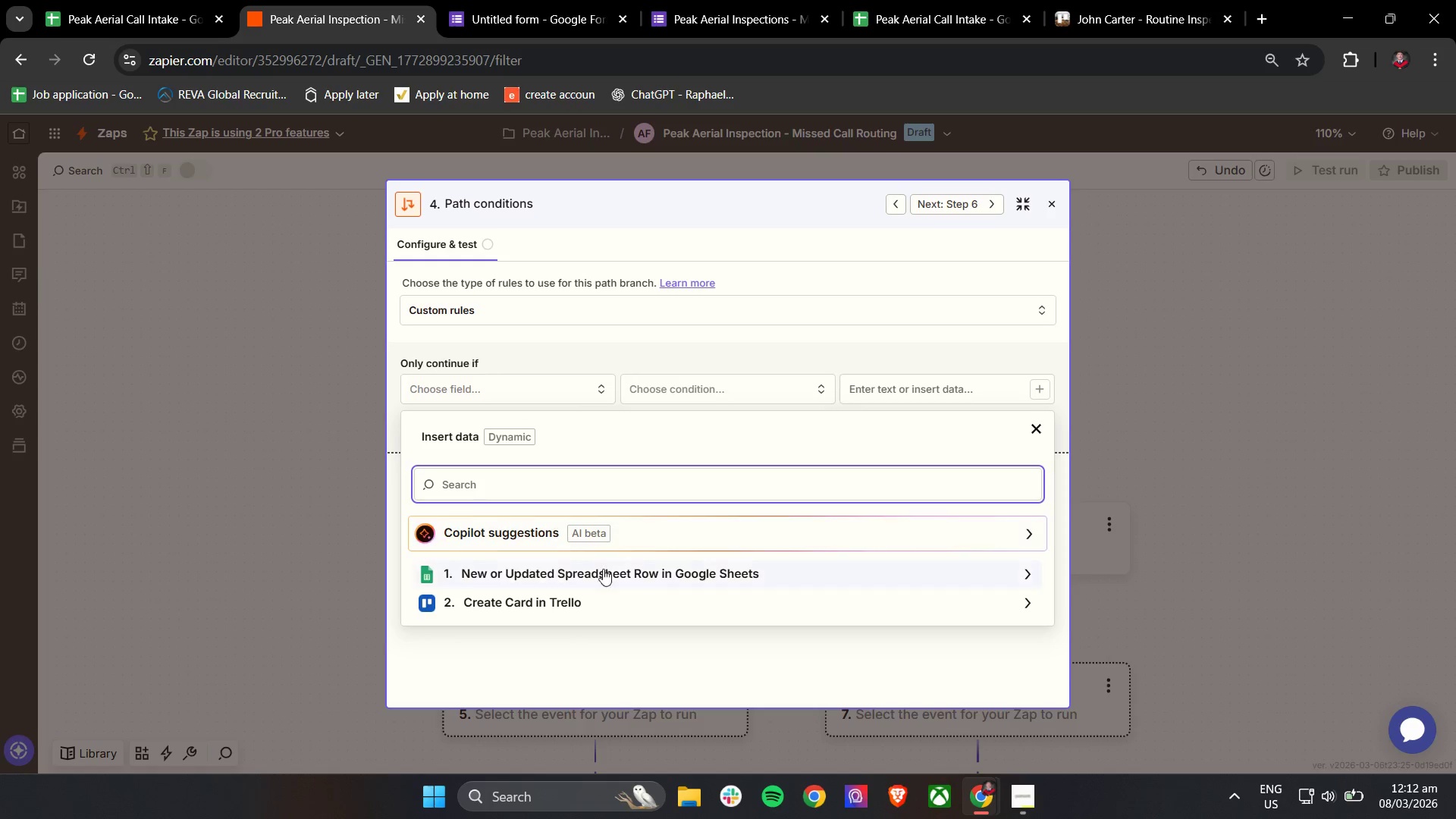 
left_click([595, 576])
 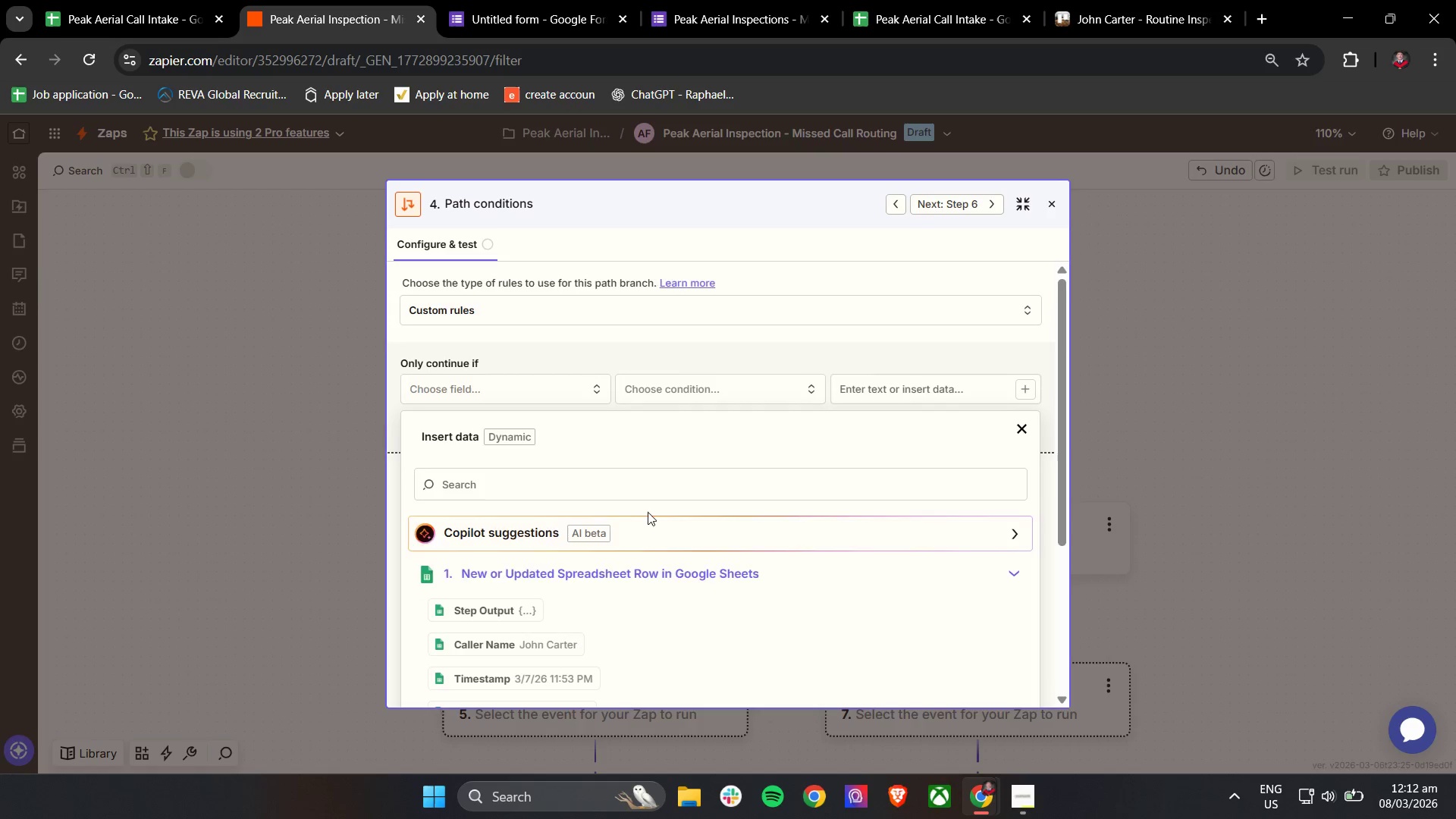 
scroll: coordinate [653, 506], scroll_direction: down, amount: 2.0
 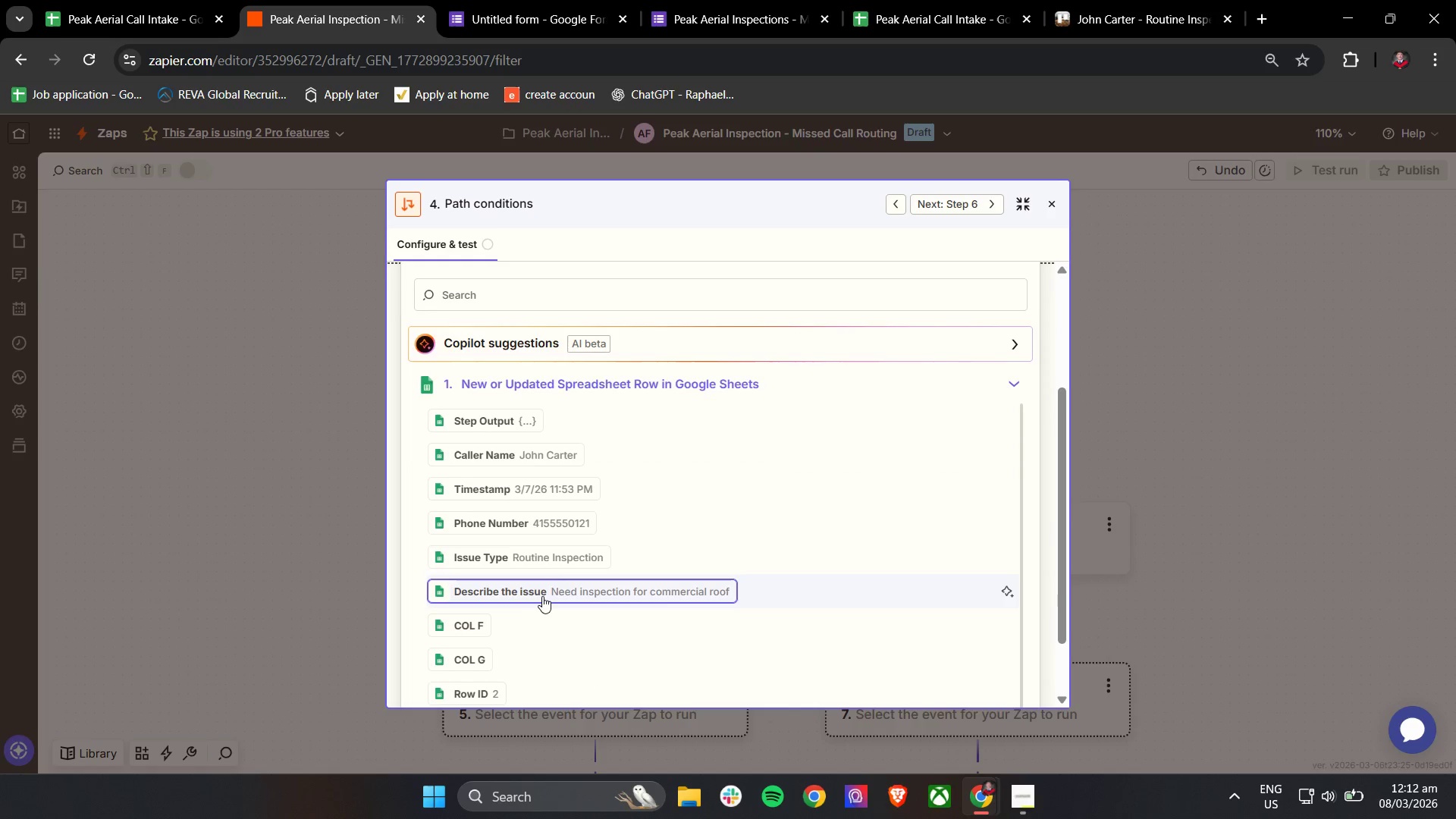 
left_click([560, 551])
 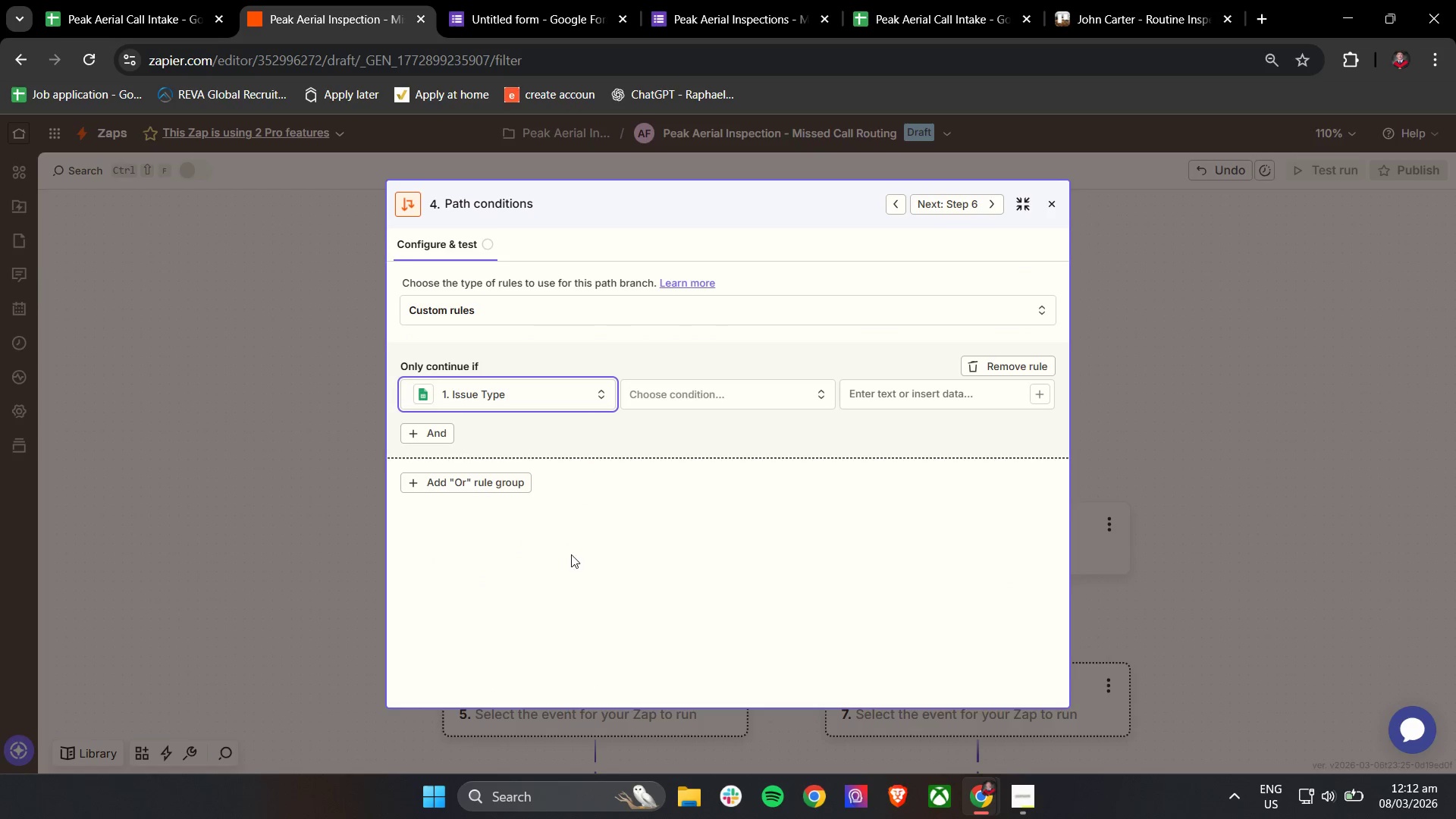 
scroll: coordinate [572, 554], scroll_direction: up, amount: 2.0
 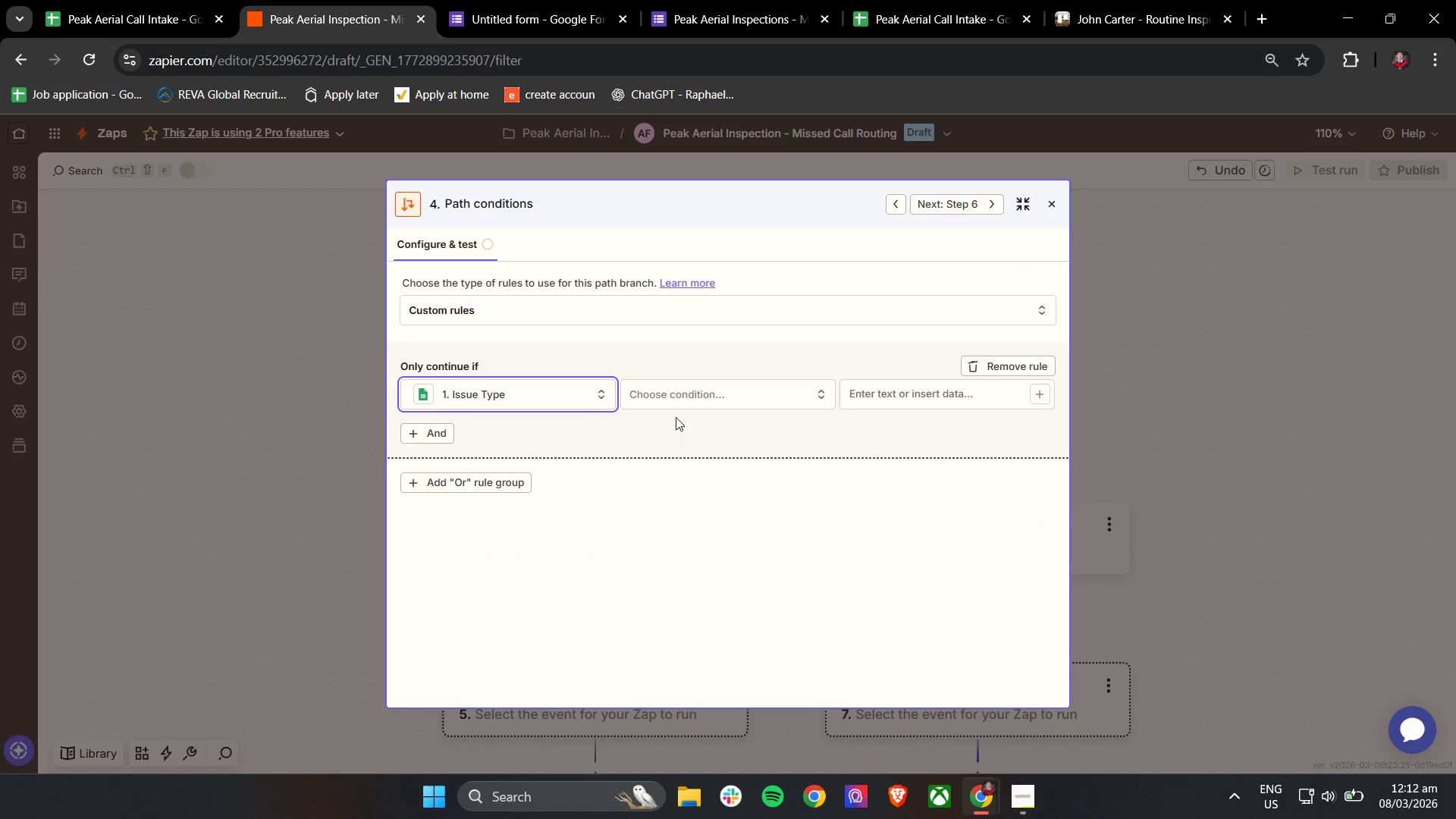 
left_click([682, 406])
 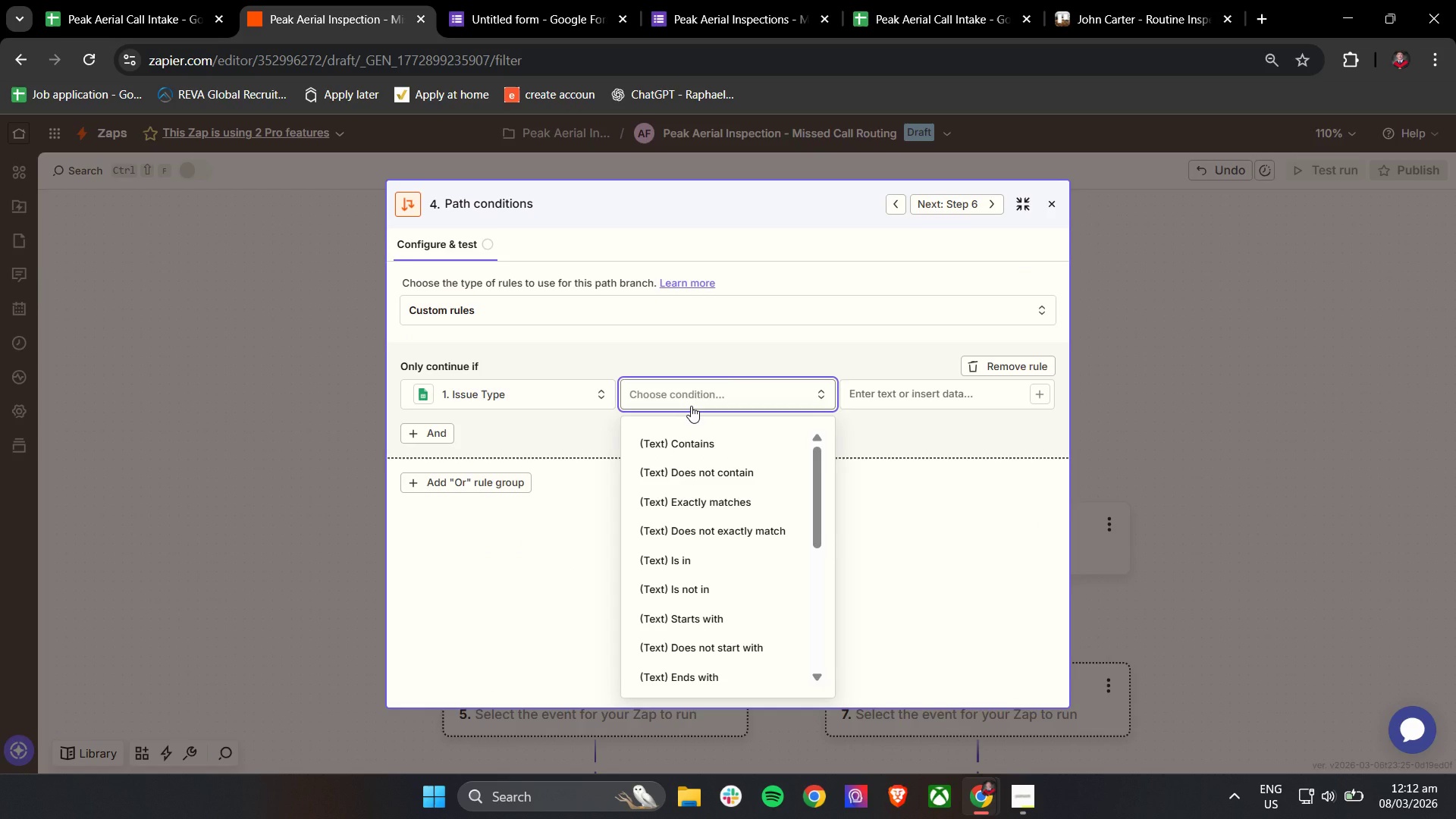 
wait(13.3)
 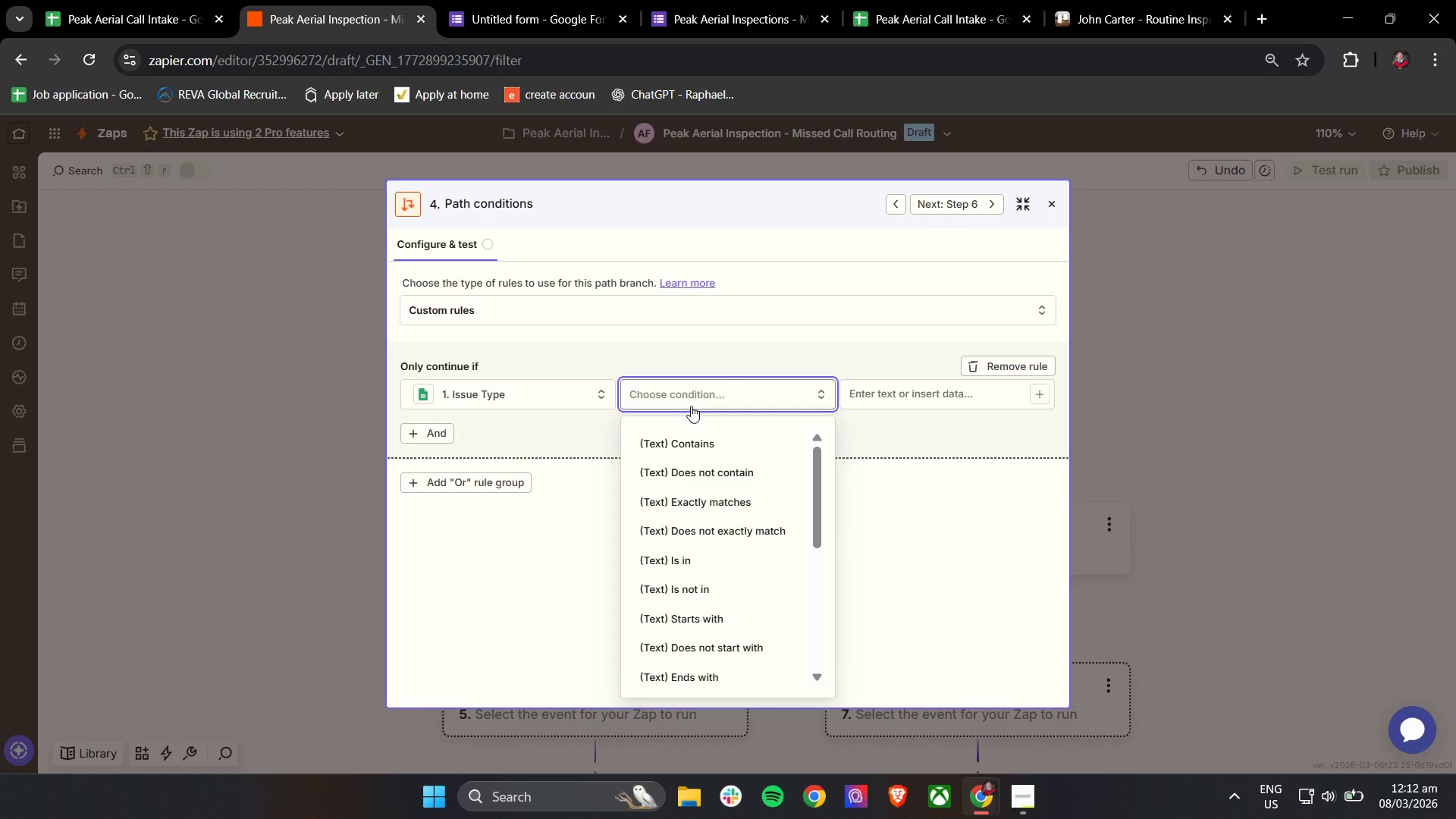 
left_click([863, 399])
 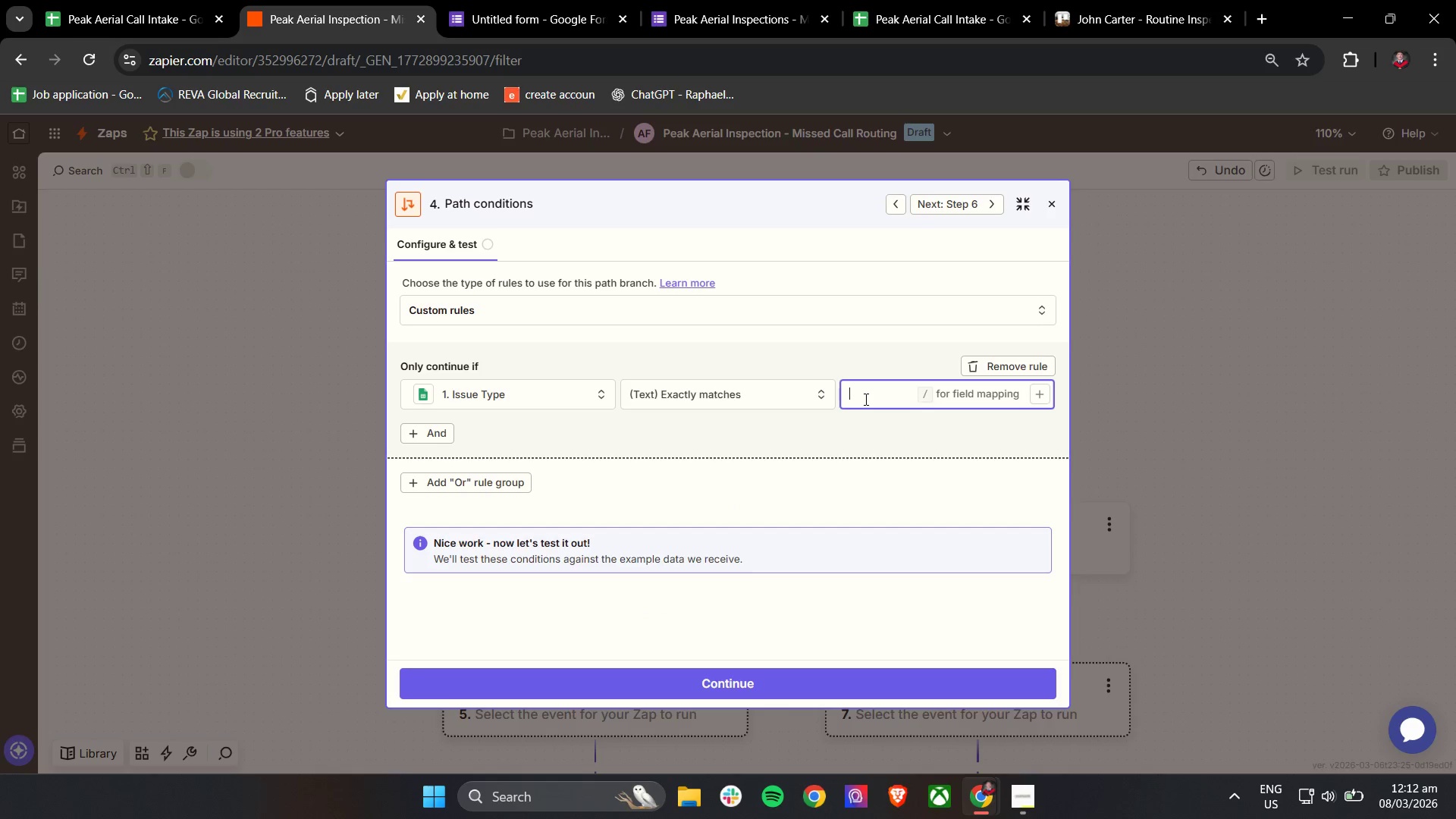 
key(Control+ControlLeft)
 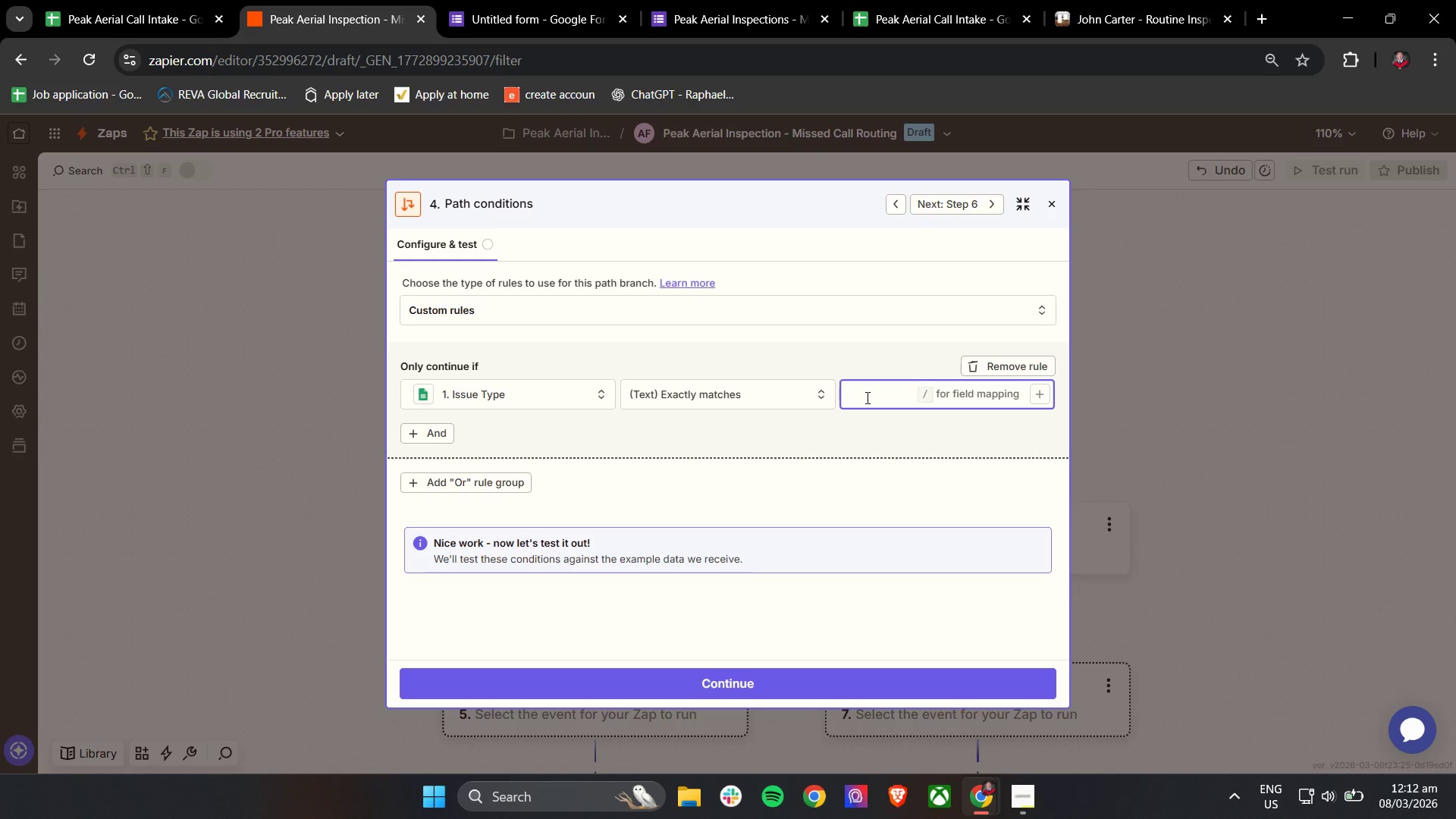 
key(Control+Shift+ShiftLeft)
 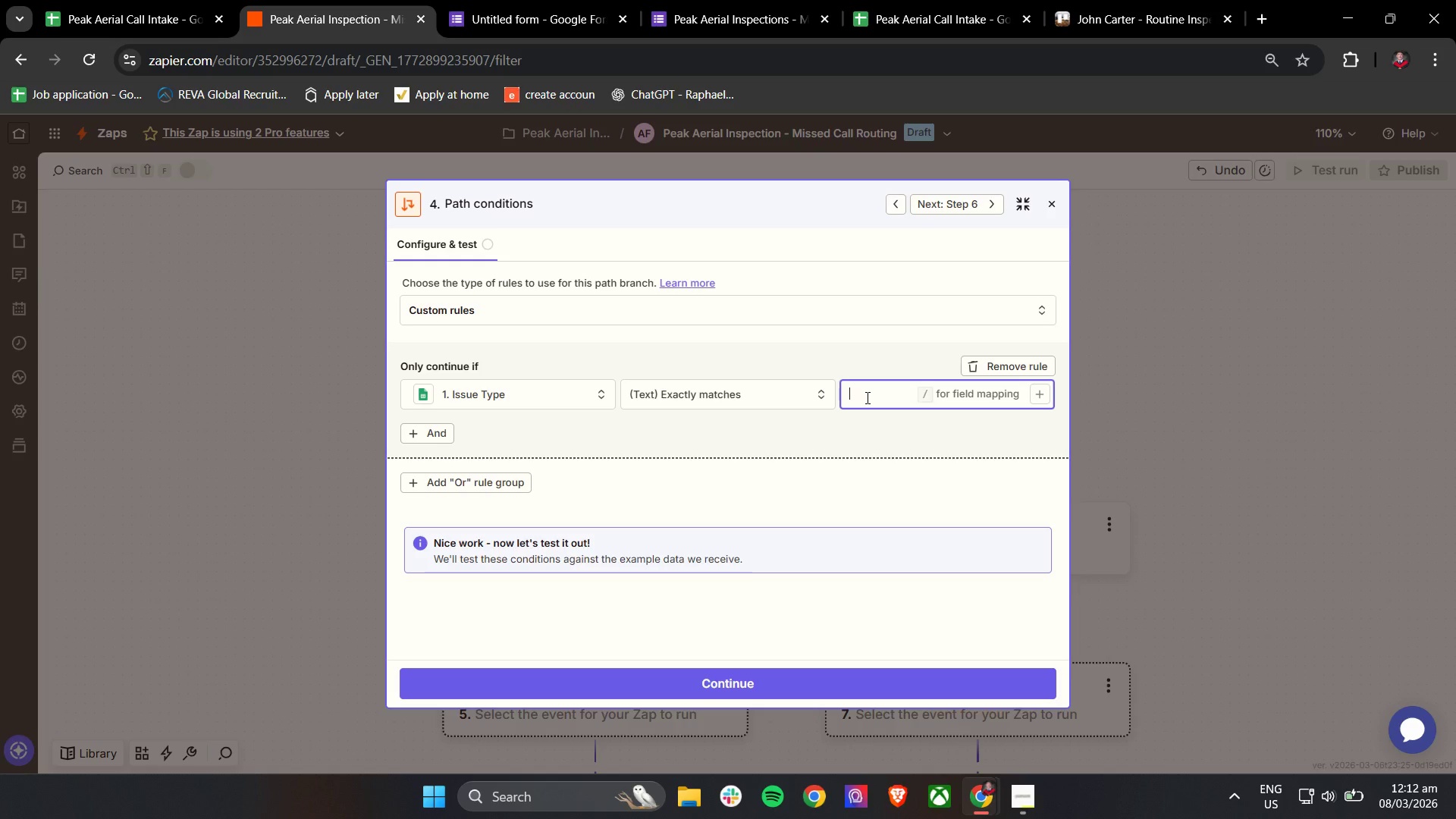 
type(Emergency)
 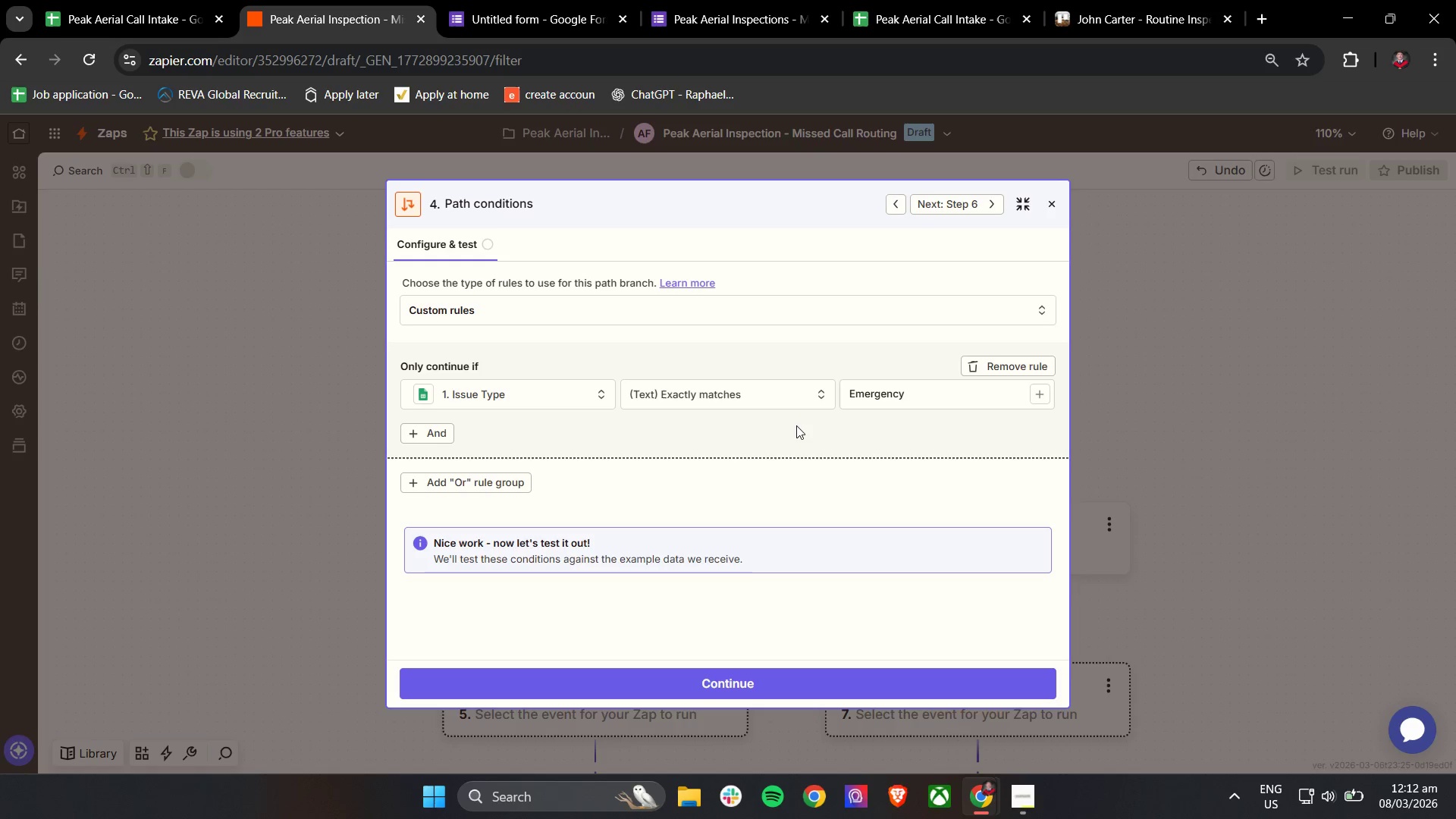 
wait(5.97)
 